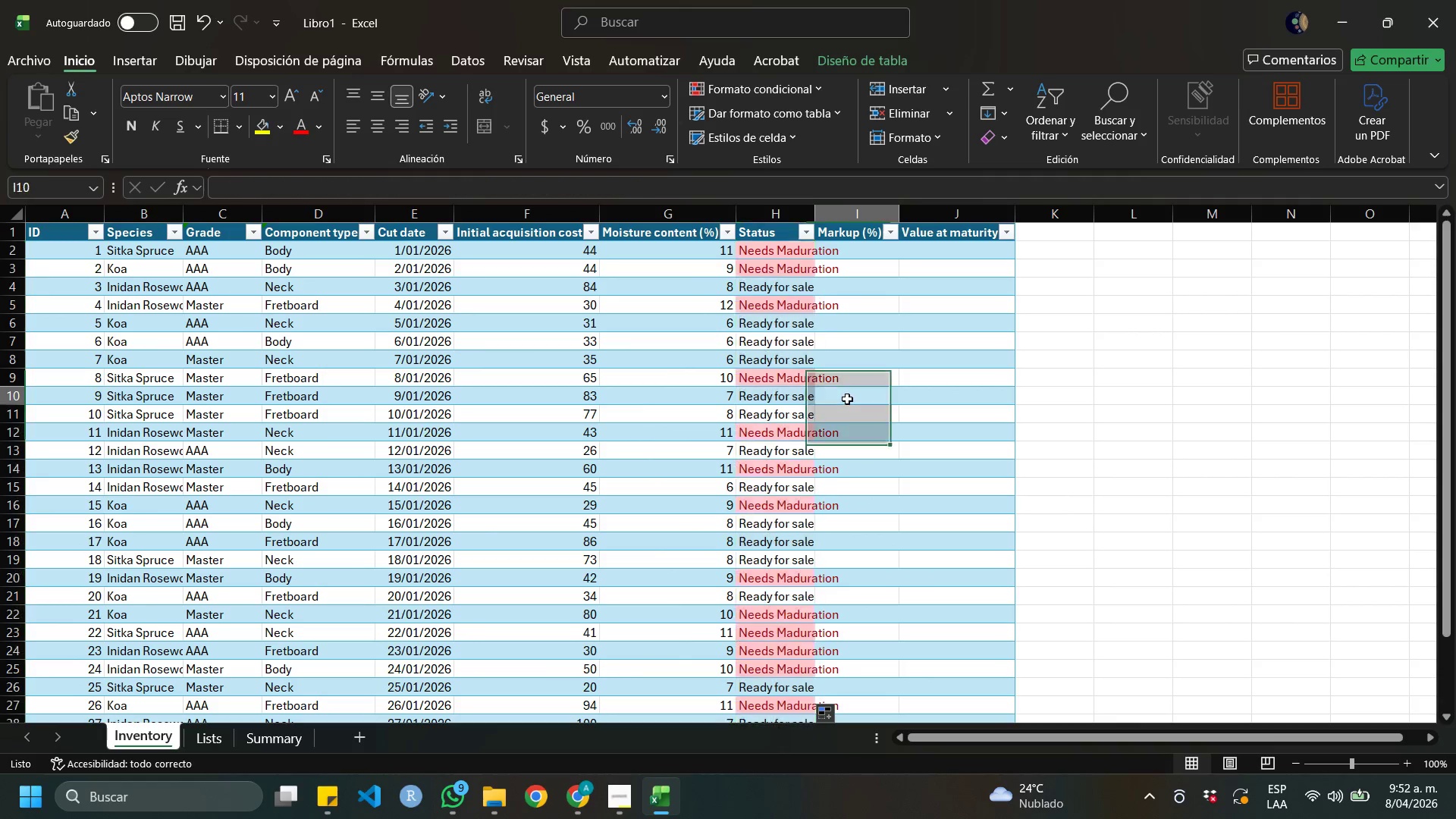 
left_click([770, 284])
 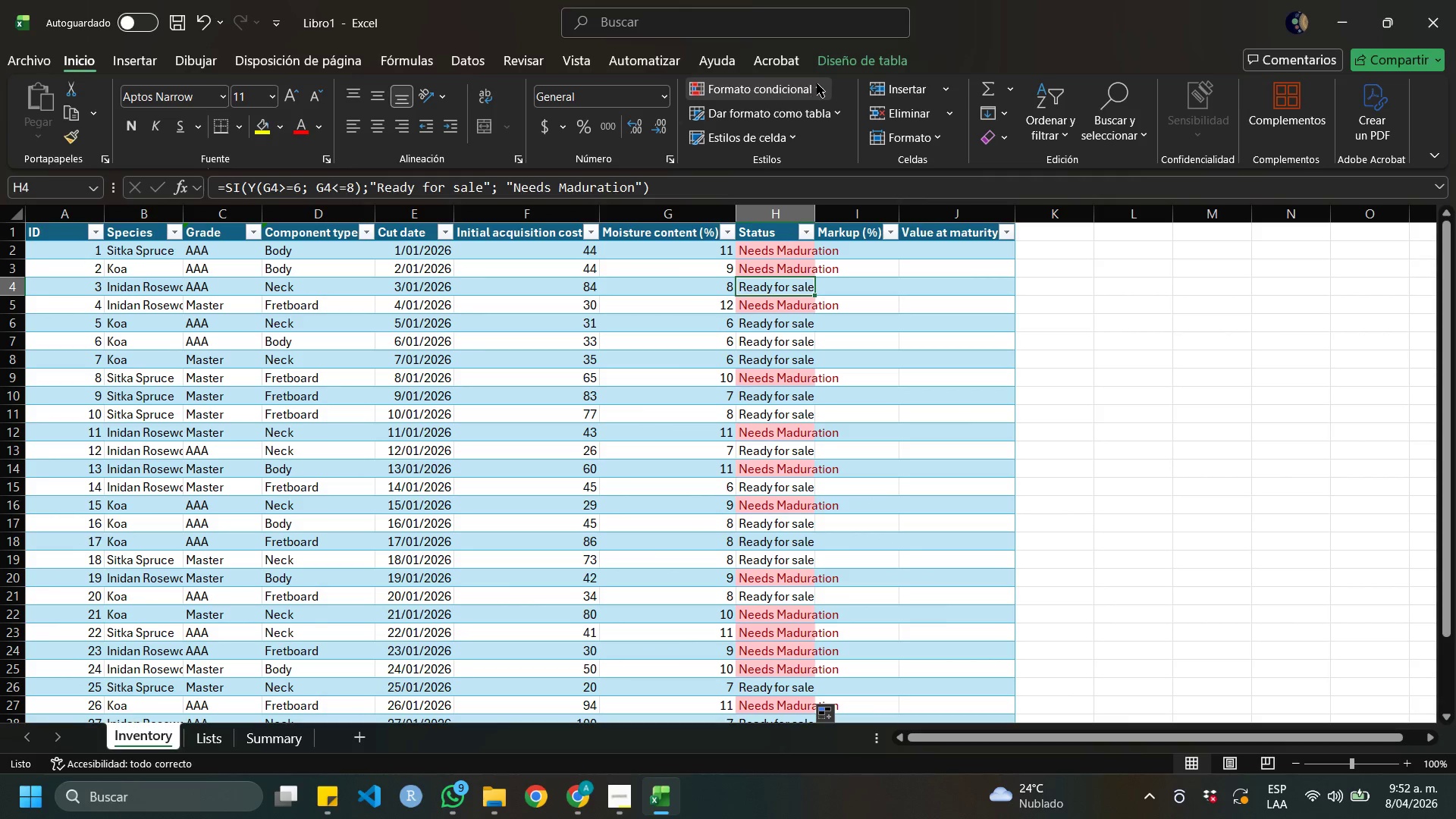 
left_click([817, 83])
 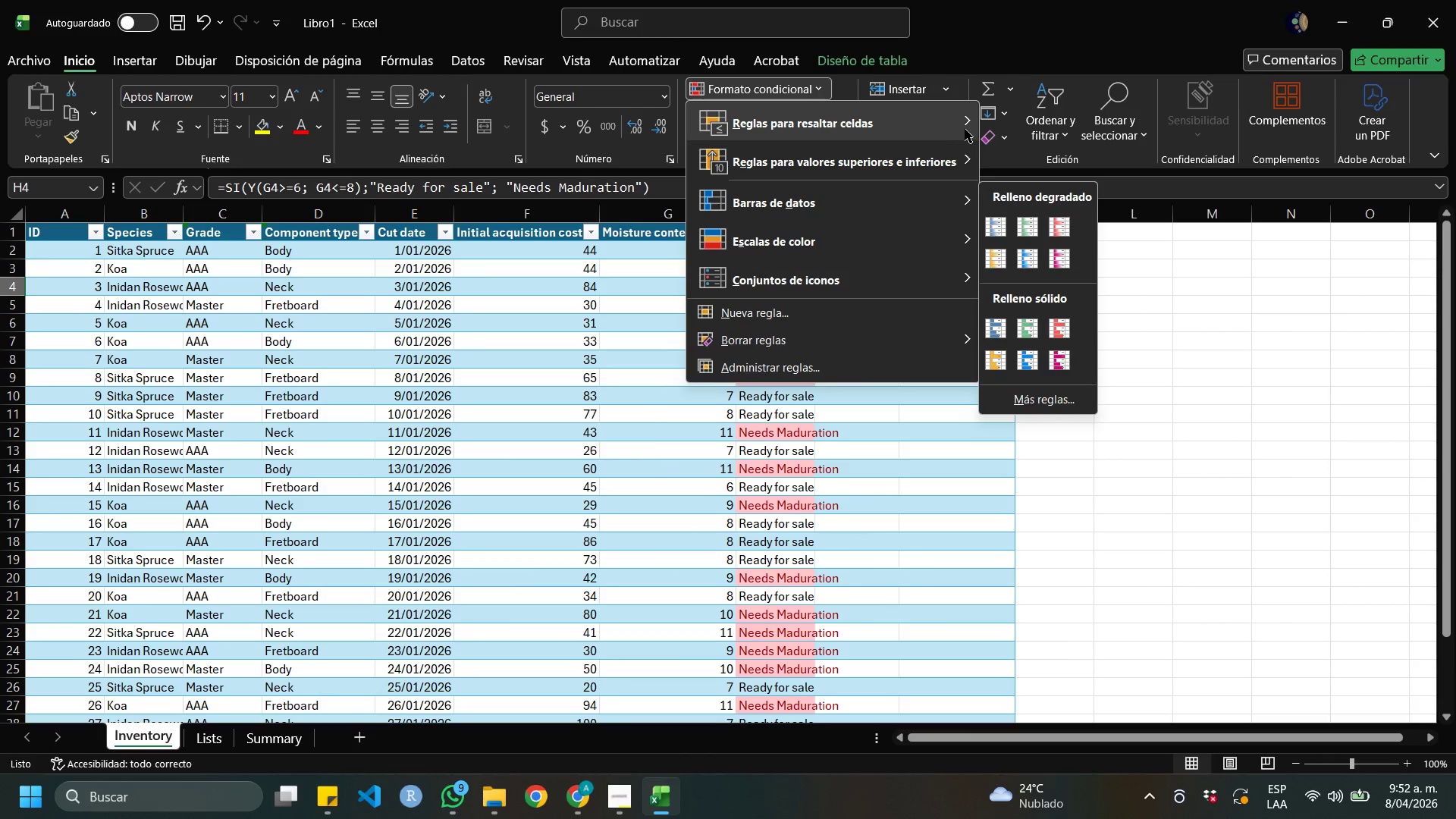 
left_click([965, 125])
 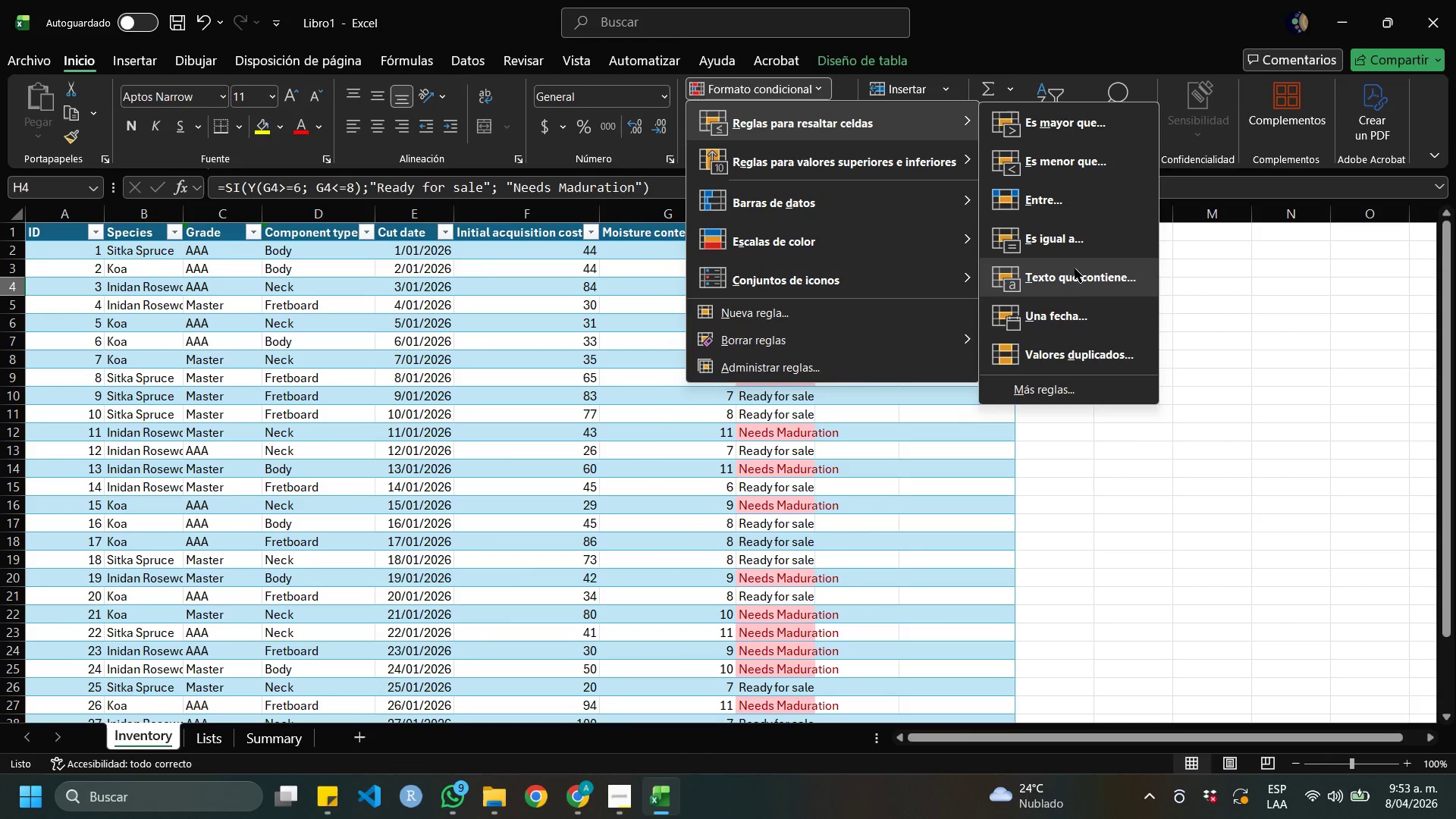 
left_click([1069, 280])
 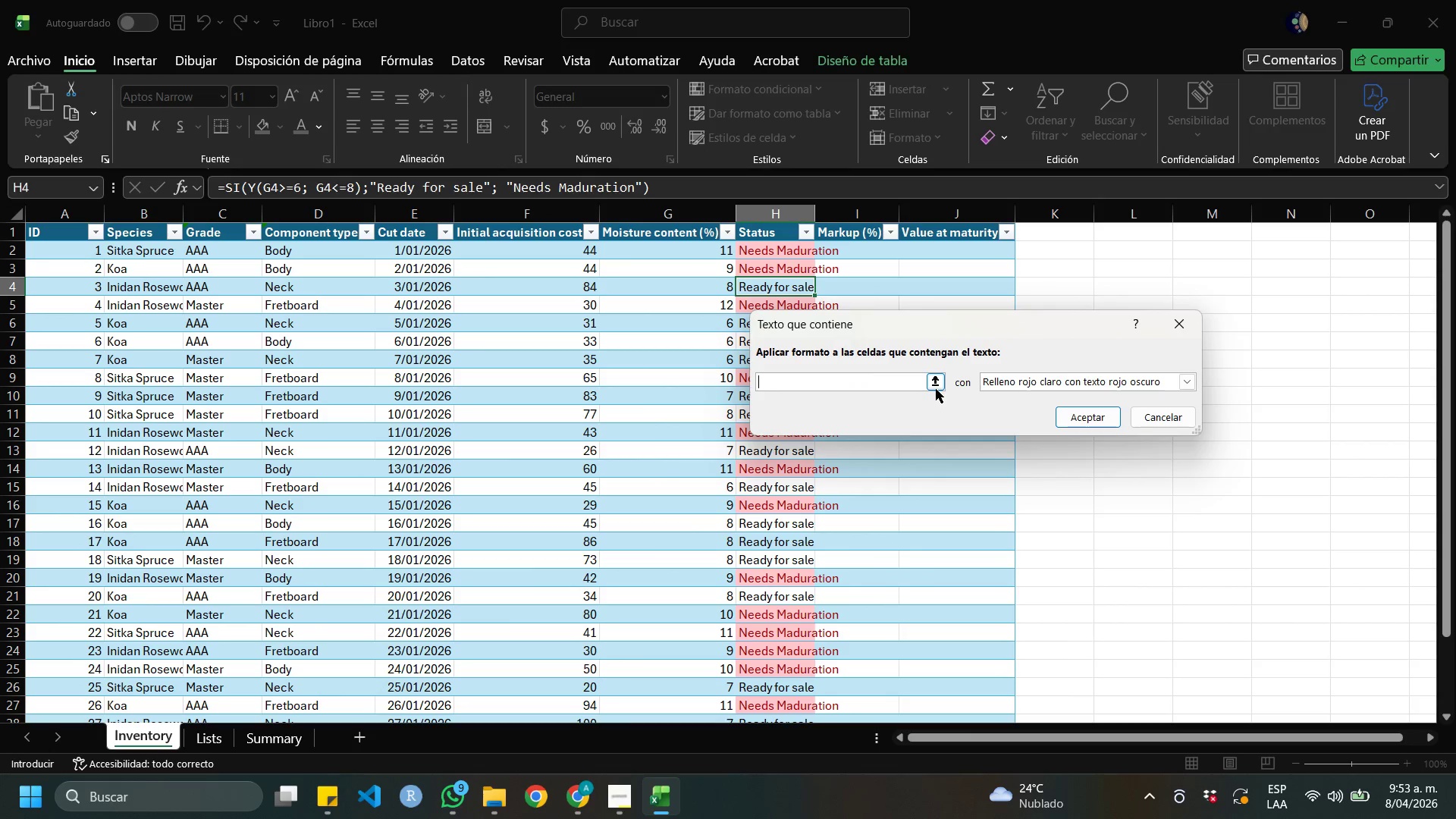 
left_click([937, 388])
 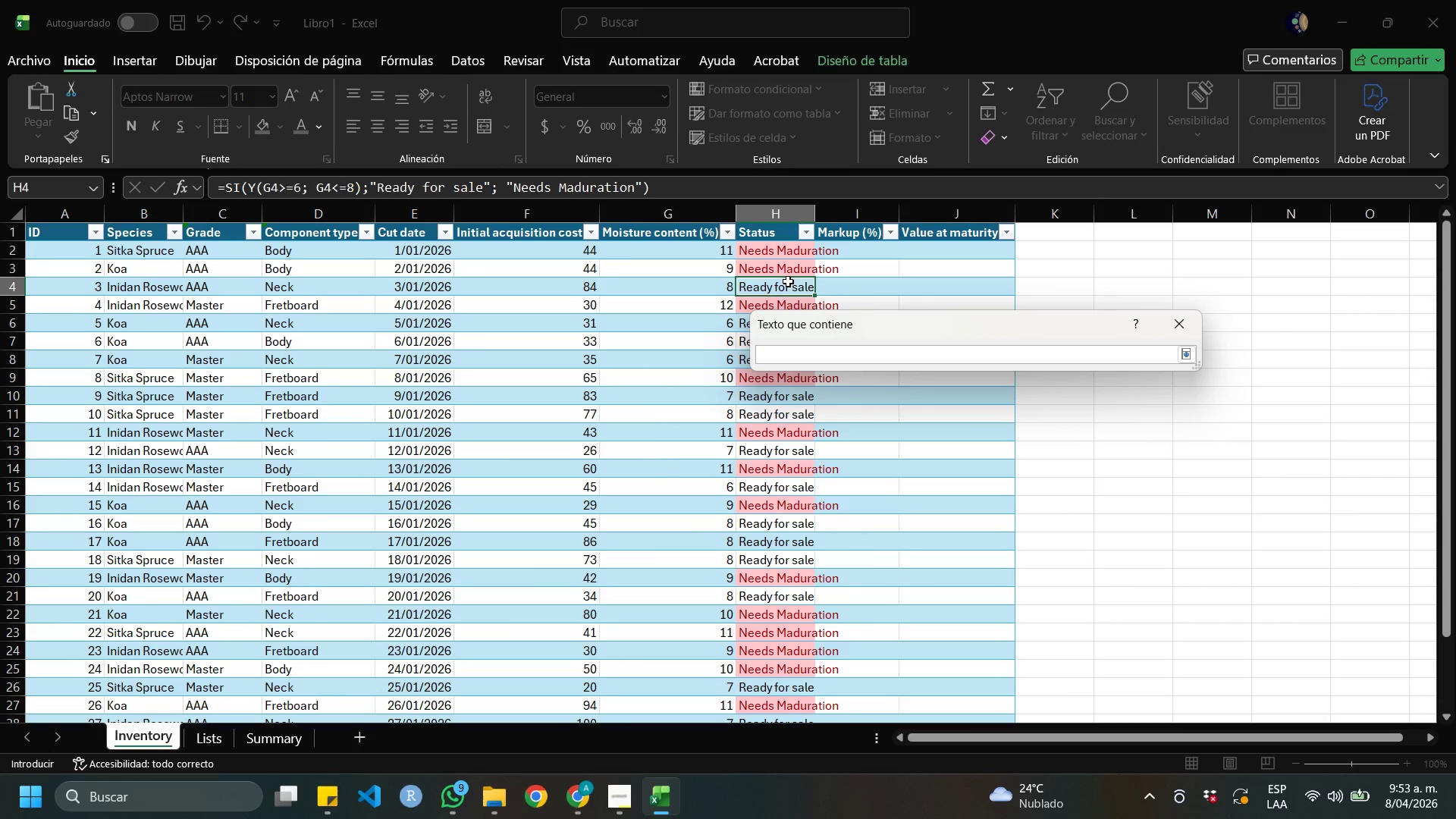 
left_click([788, 281])
 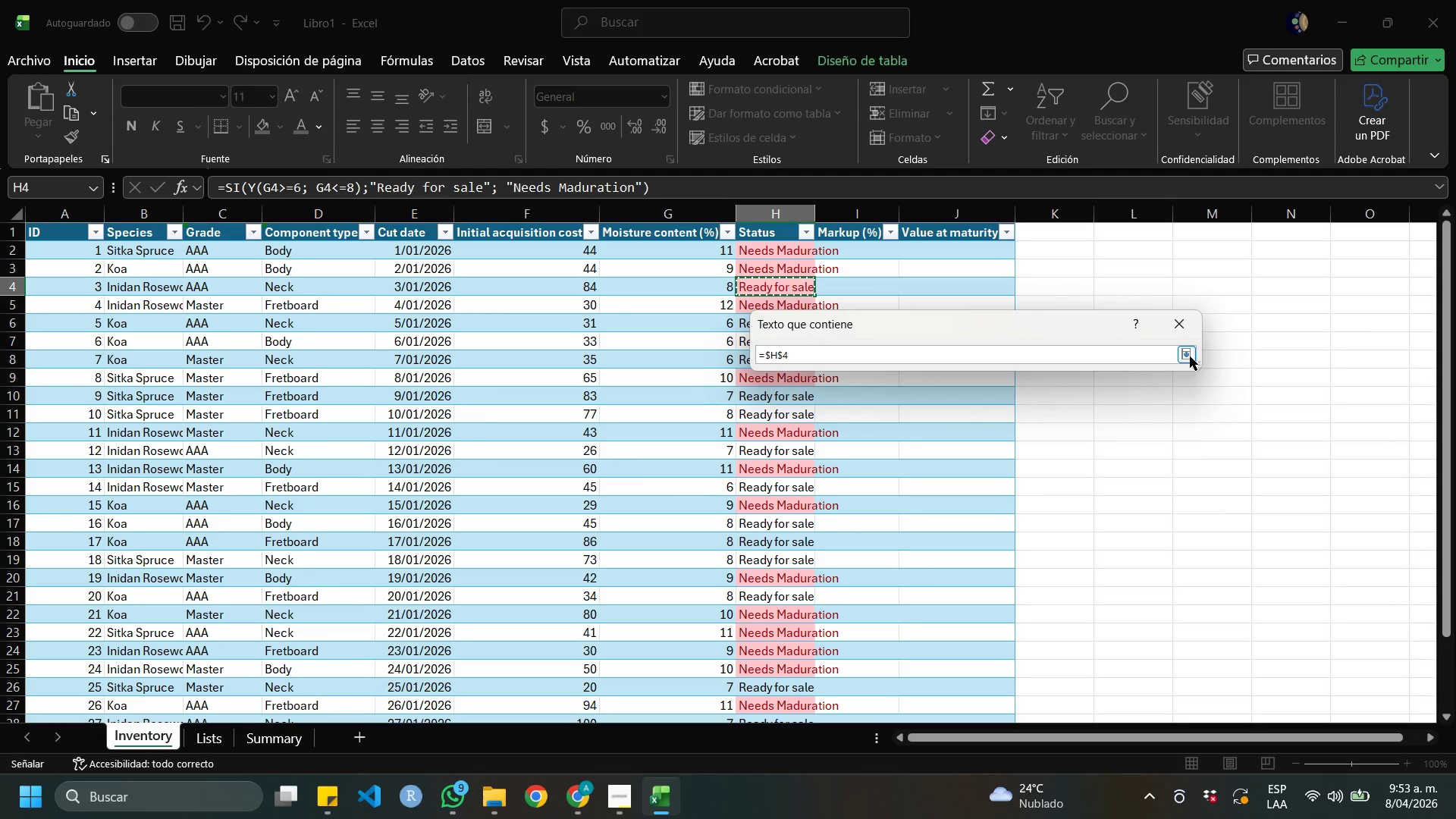 
left_click([1190, 356])
 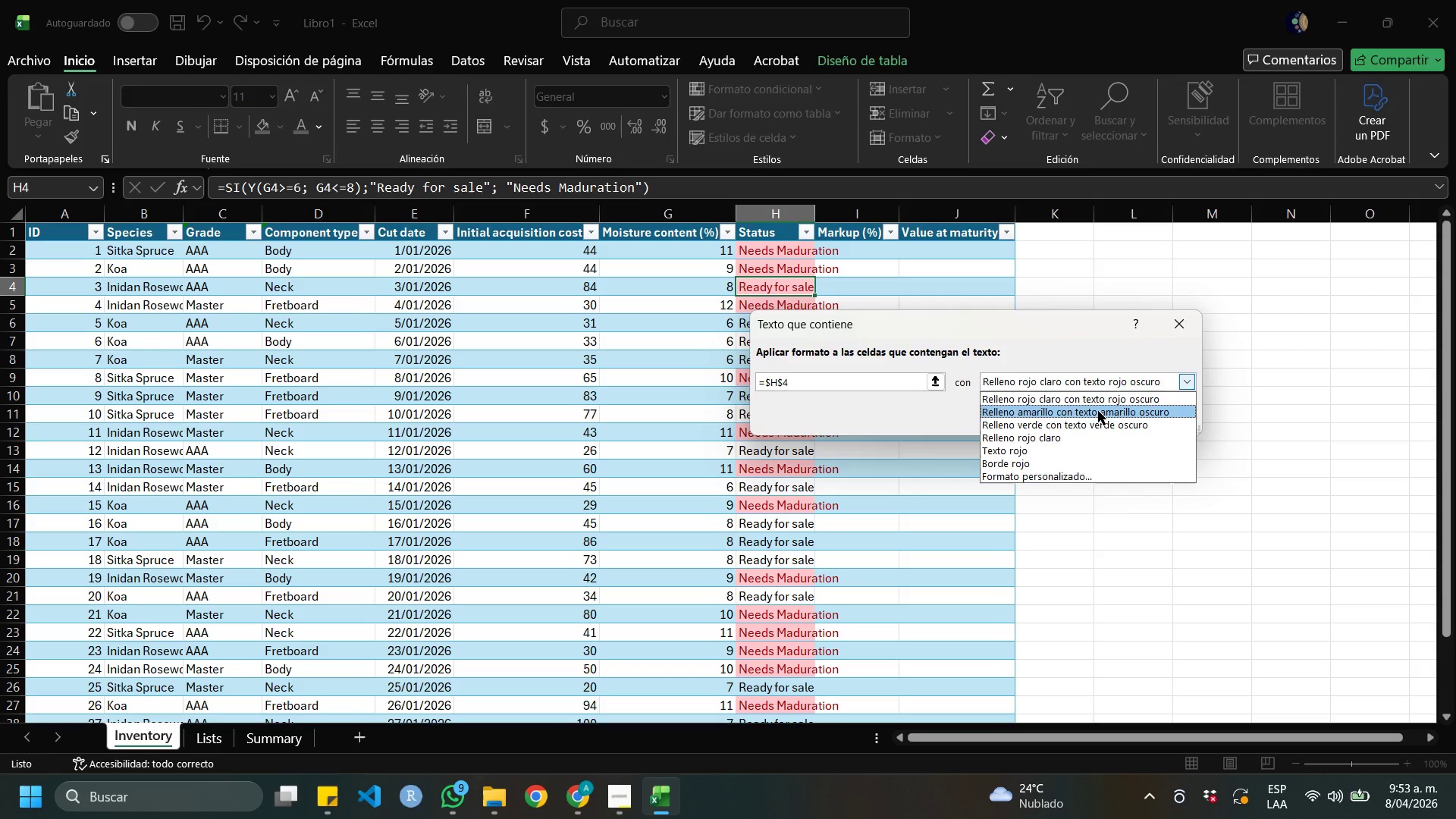 
left_click([1075, 423])
 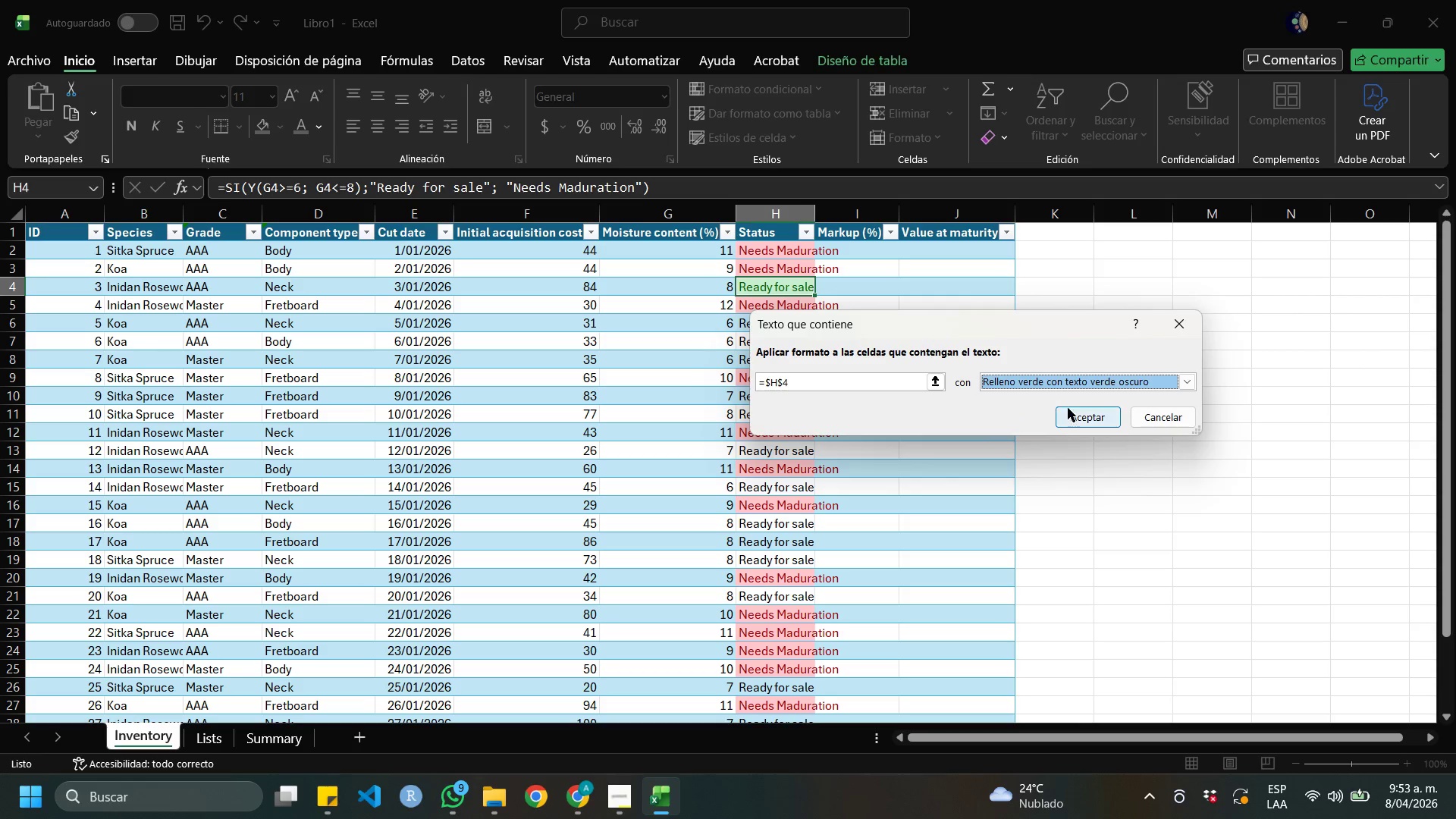 
left_click([1072, 410])
 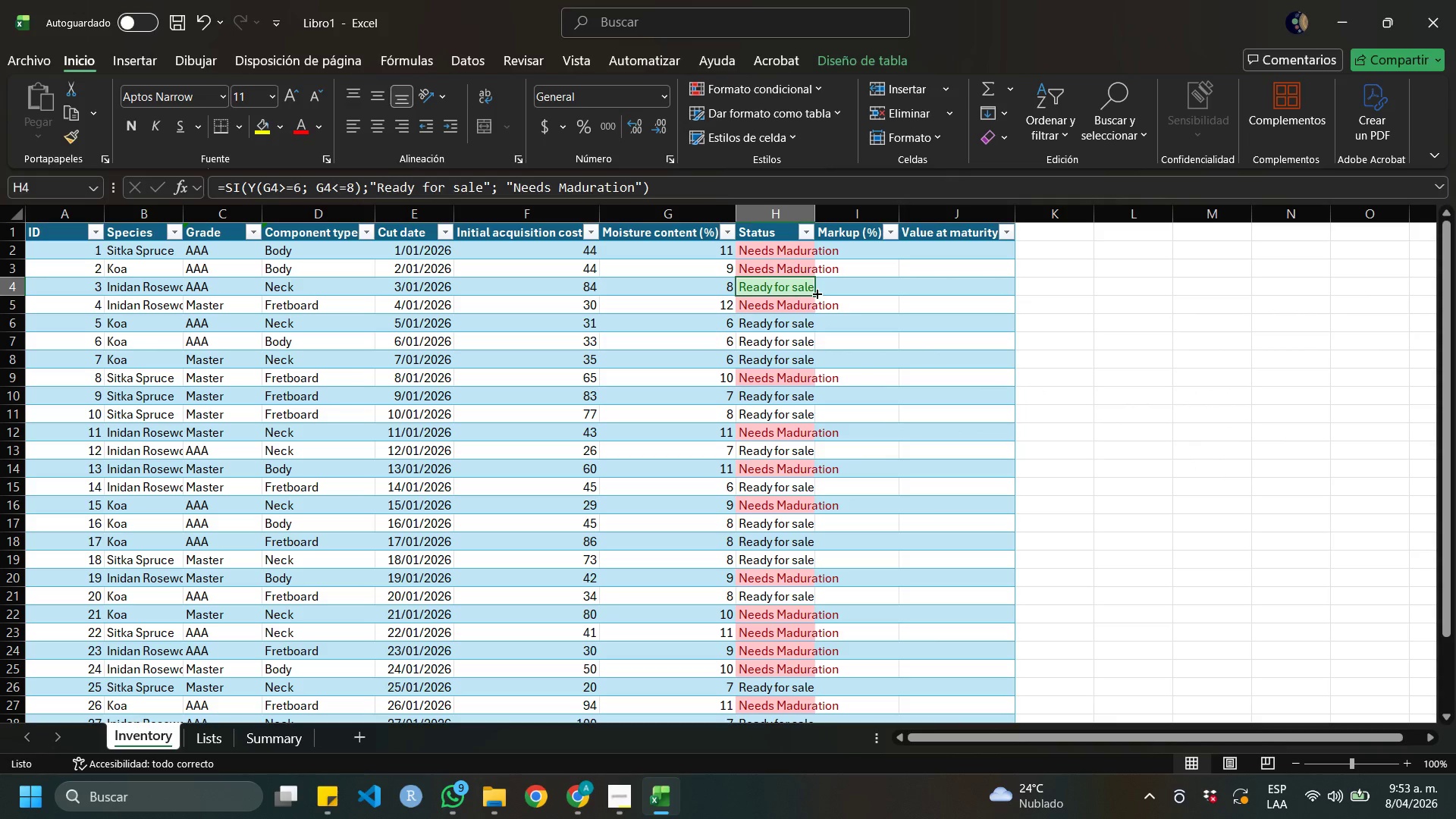 
left_click_drag(start_coordinate=[813, 294], to_coordinate=[790, 673])
 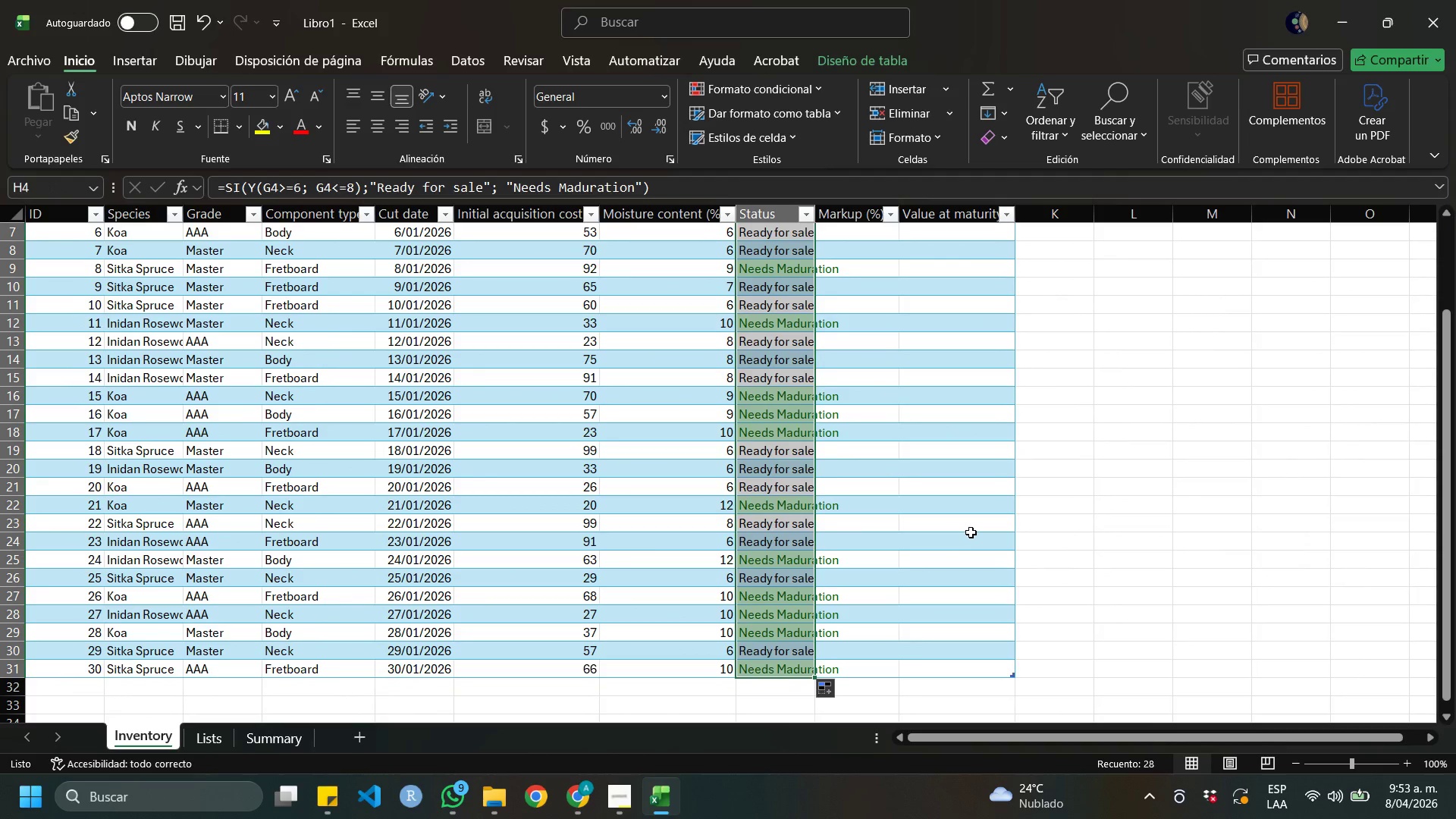 
scroll: coordinate [971, 532], scroll_direction: up, amount: 6.0
 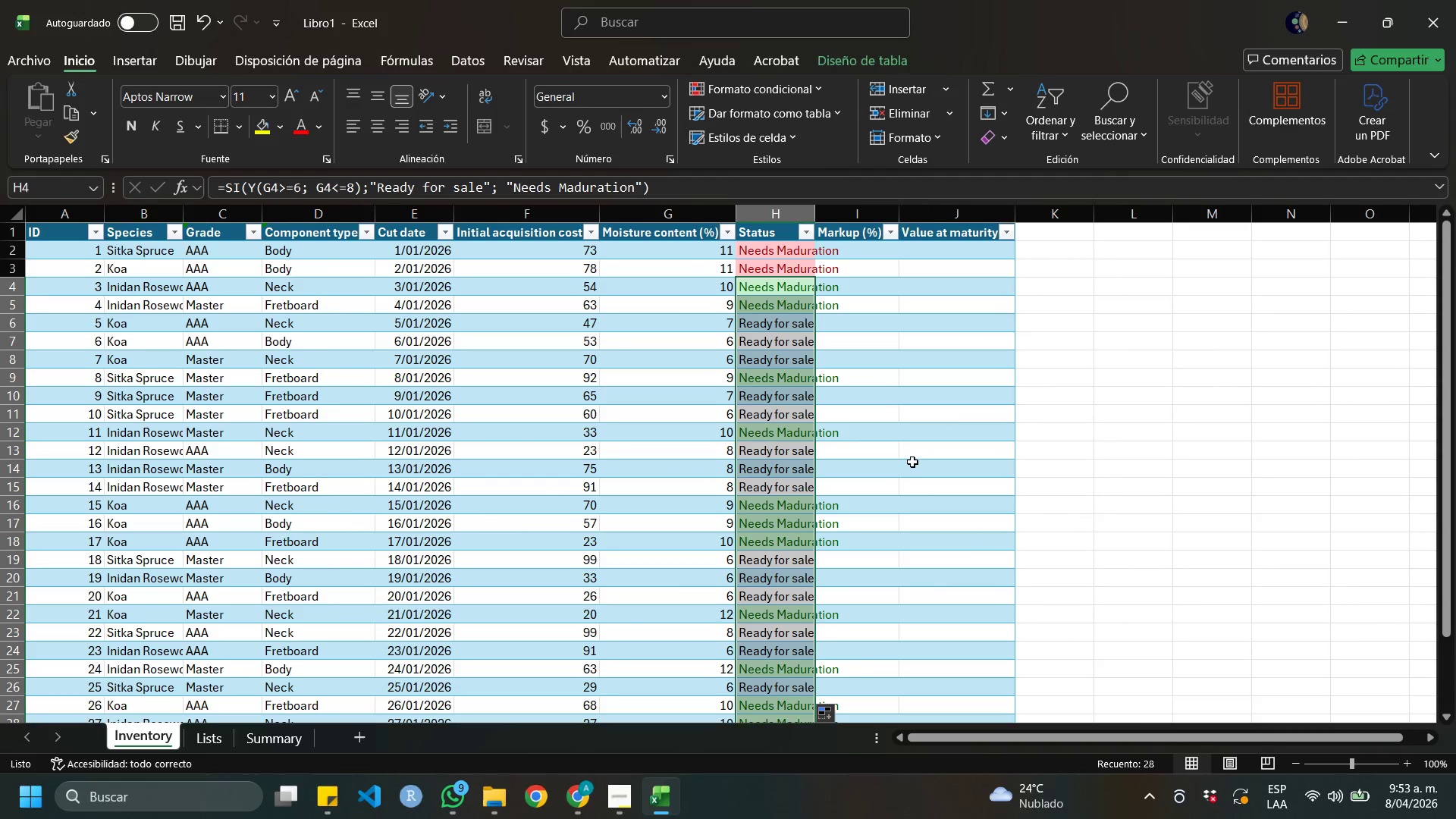 
key(Control+Z)
 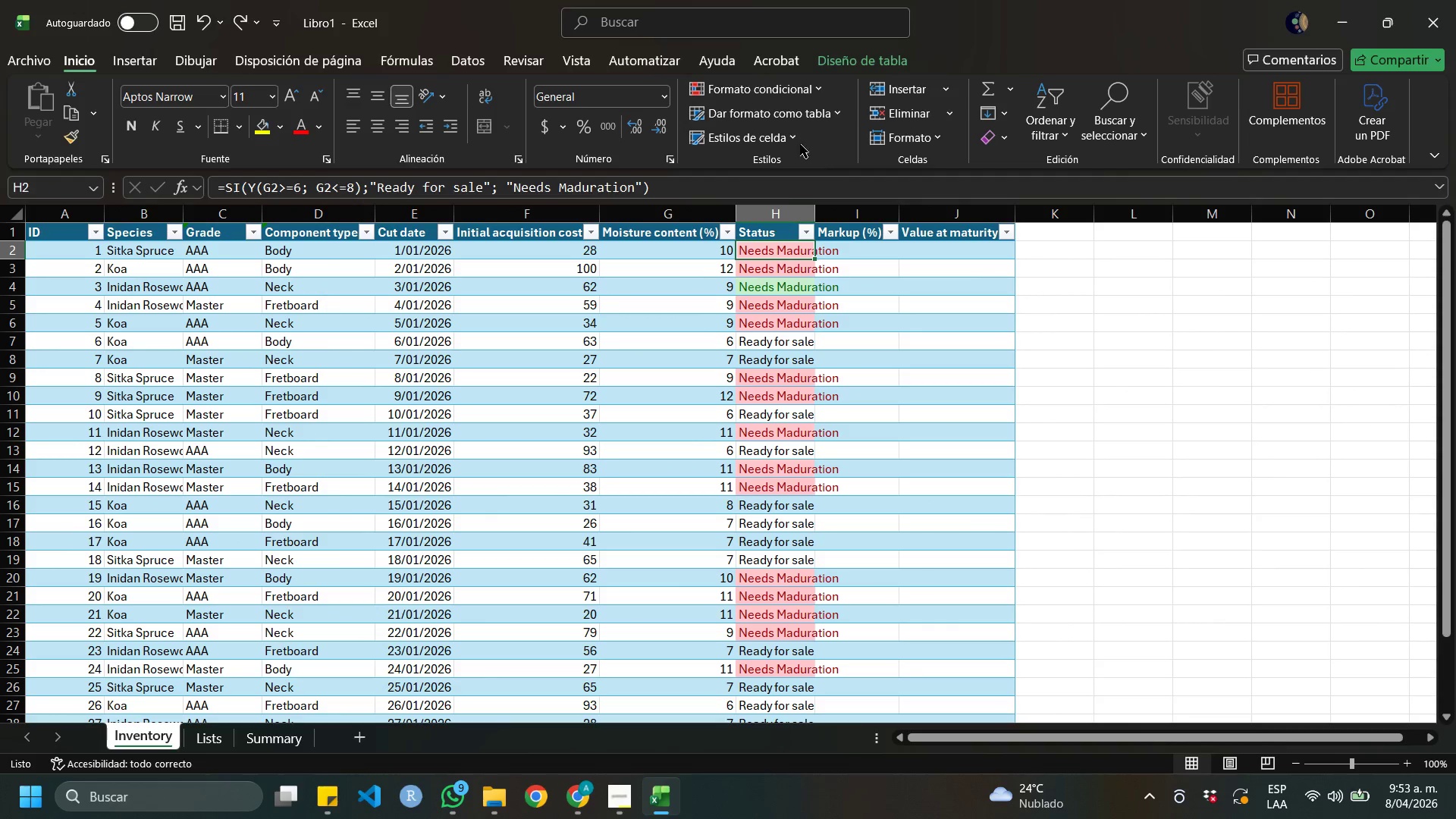 
left_click([817, 89])
 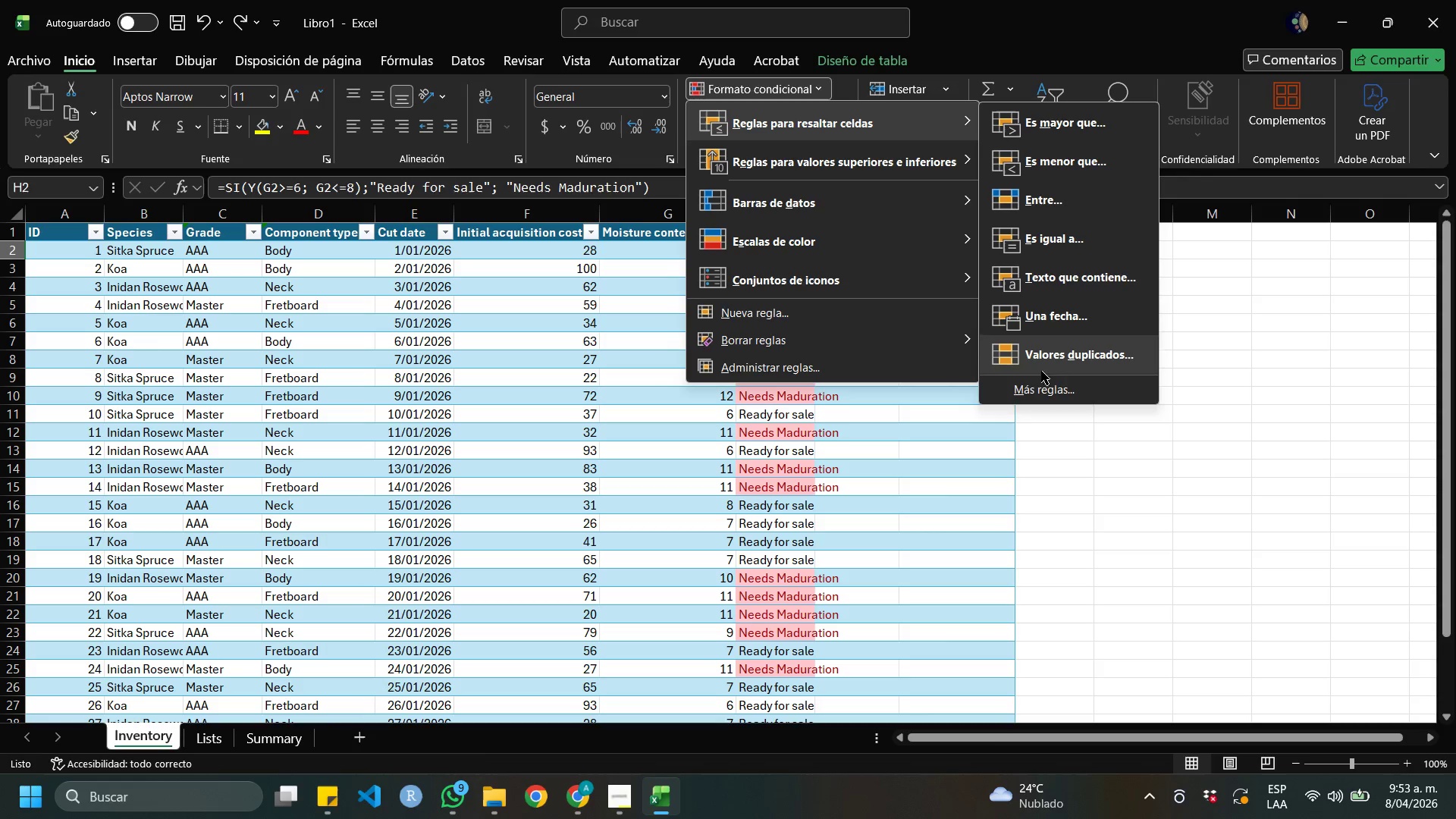 
left_click([1057, 387])
 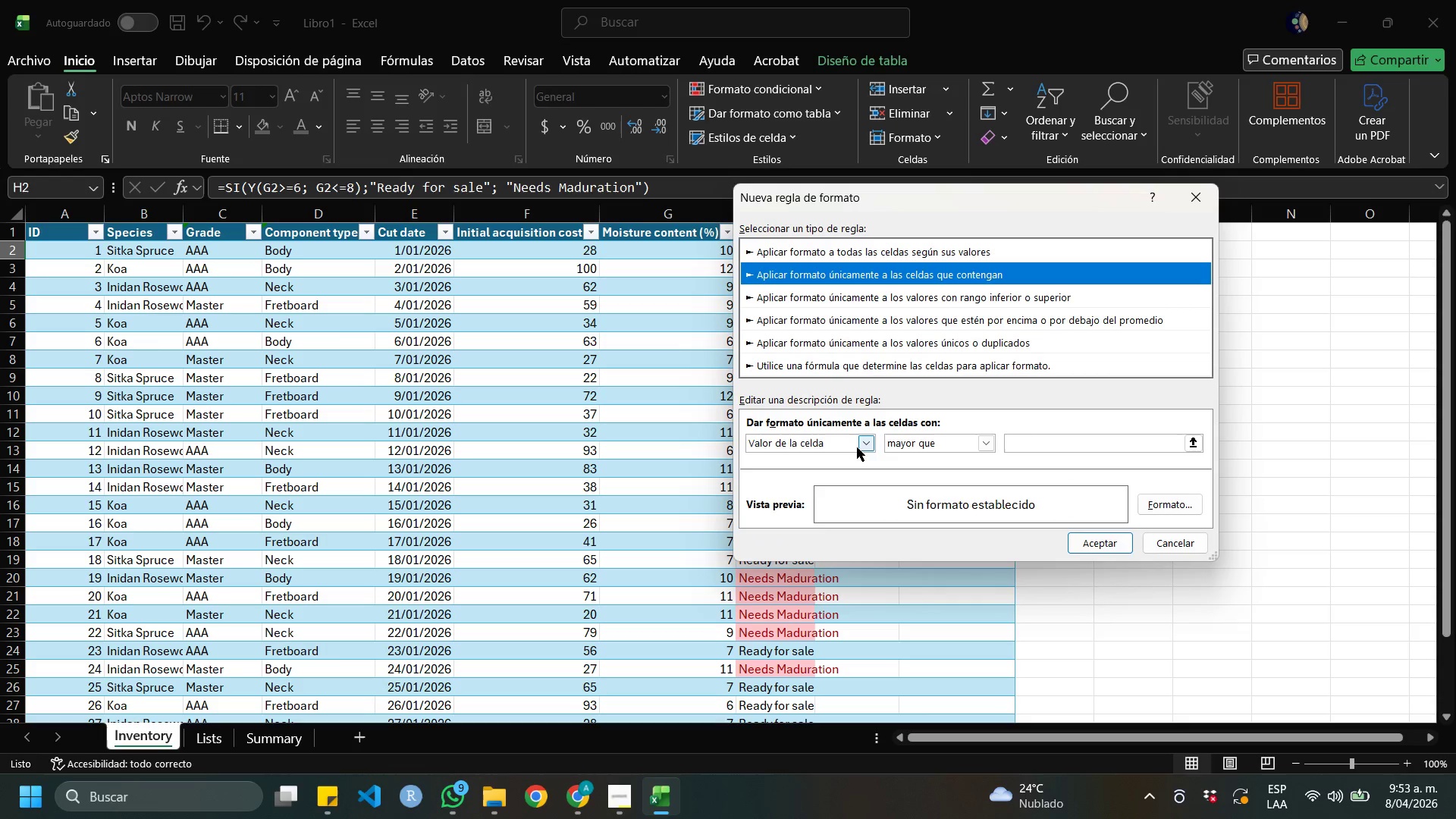 
left_click([866, 443])
 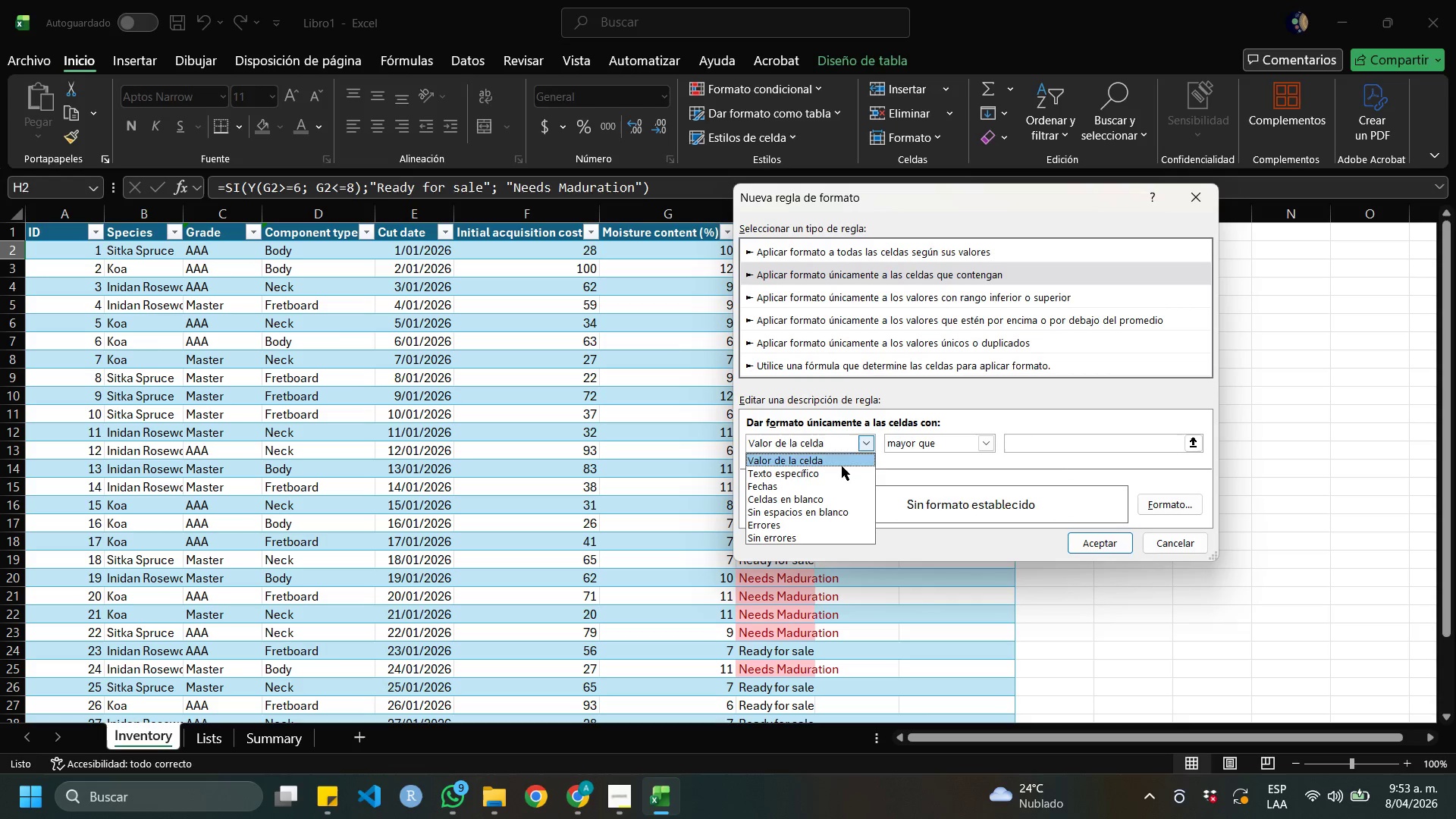 
left_click([833, 472])
 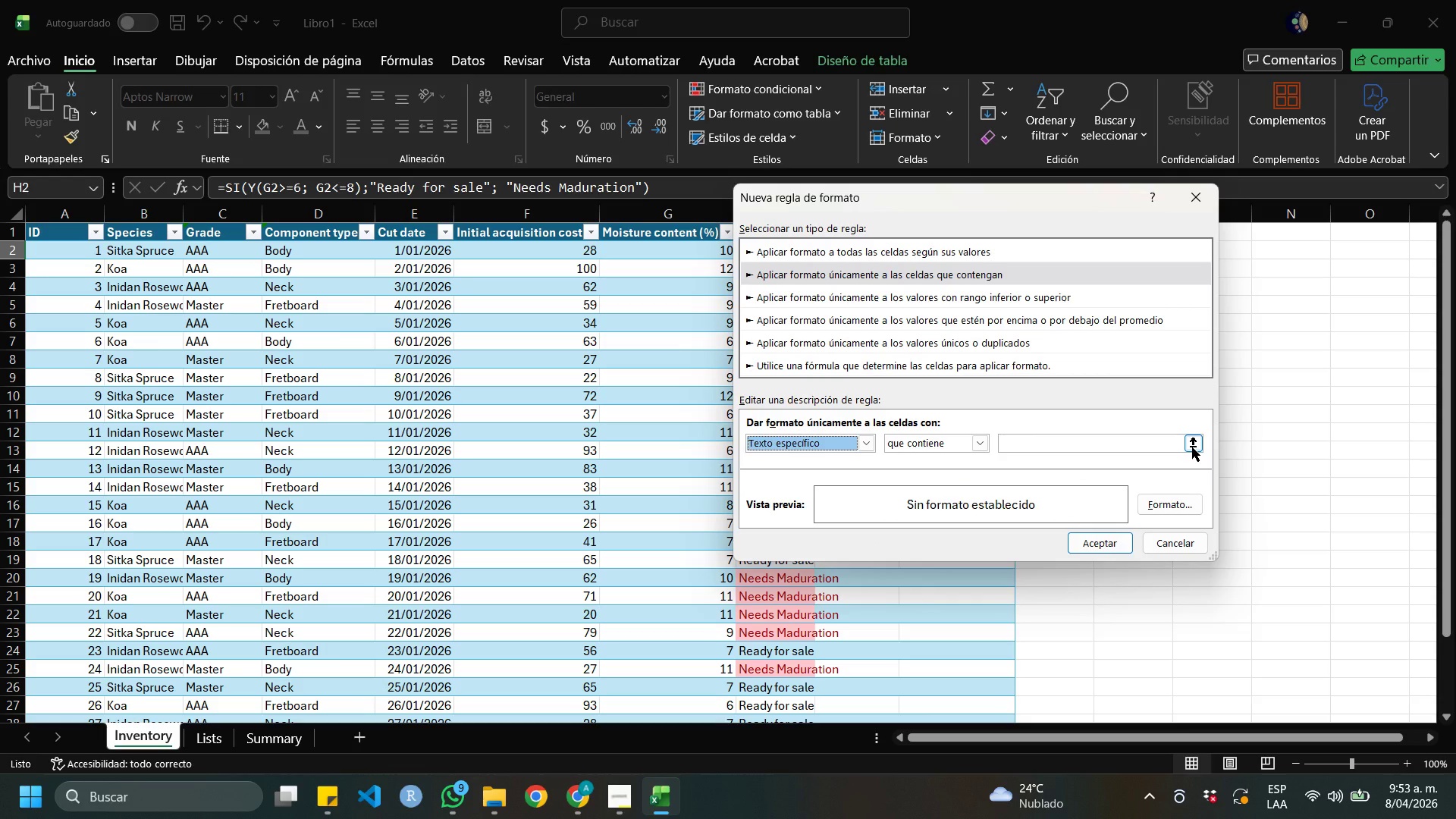 
wait(5.2)
 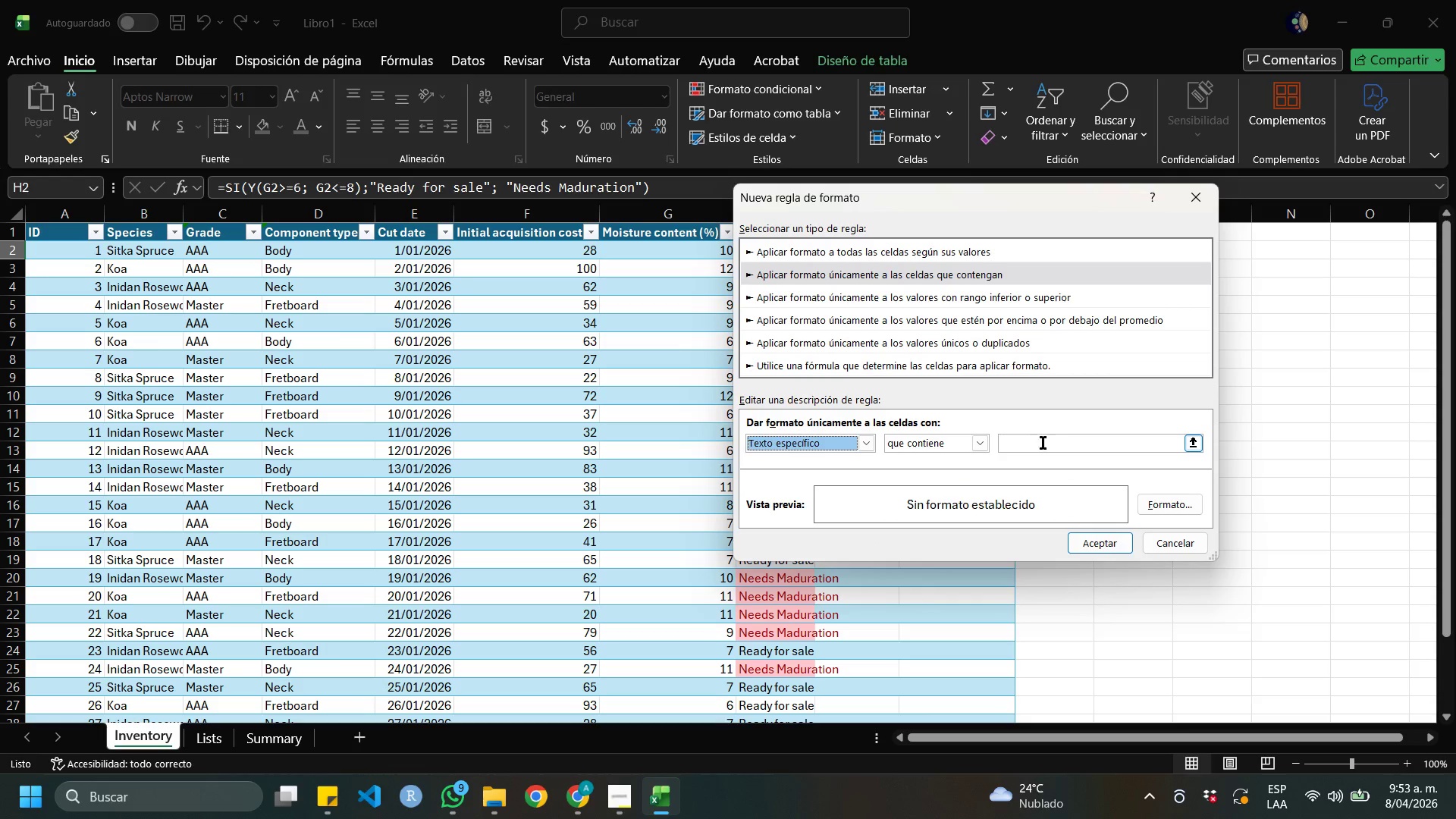 
left_click([1207, 189])
 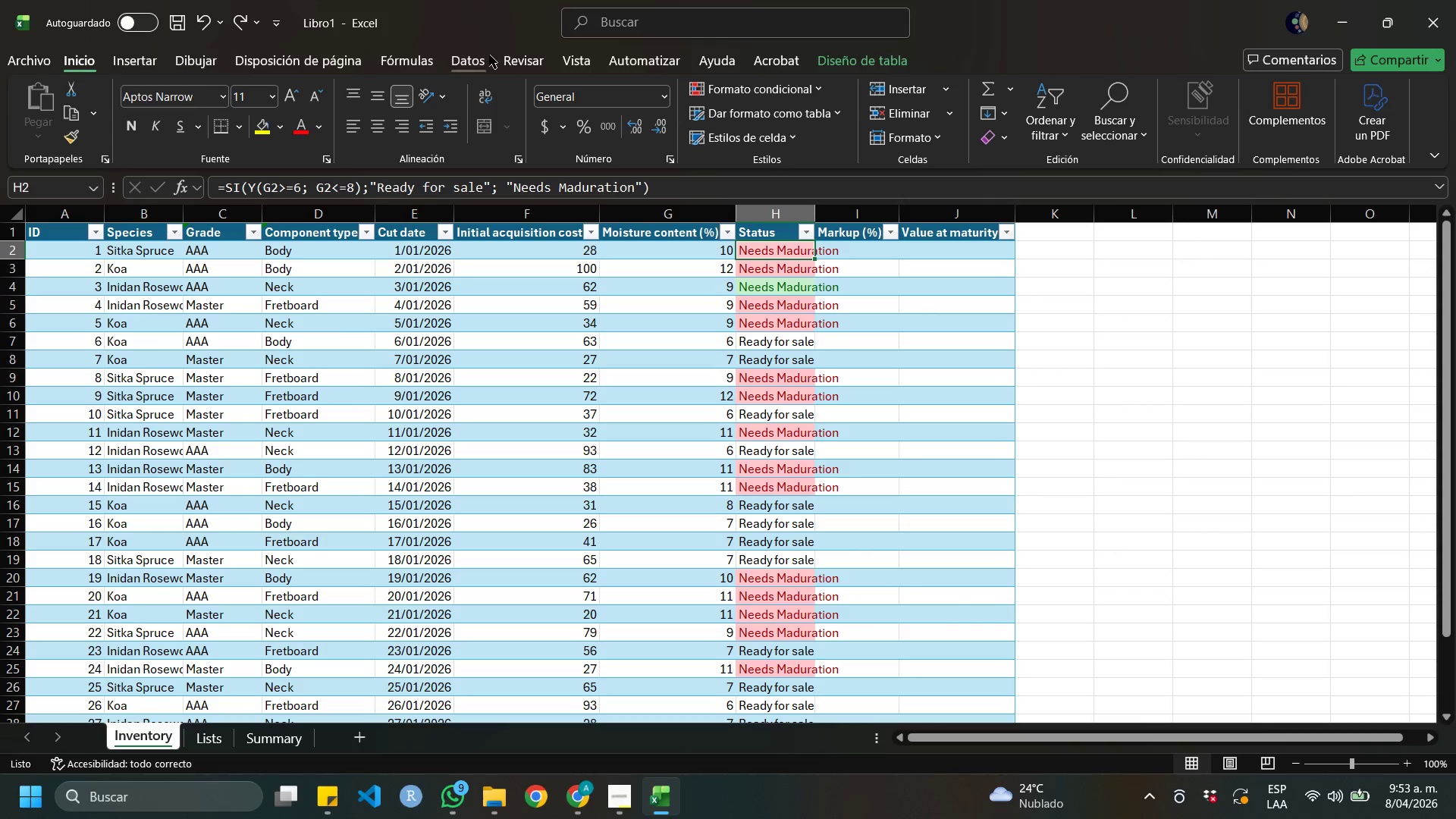 
left_click([451, 57])
 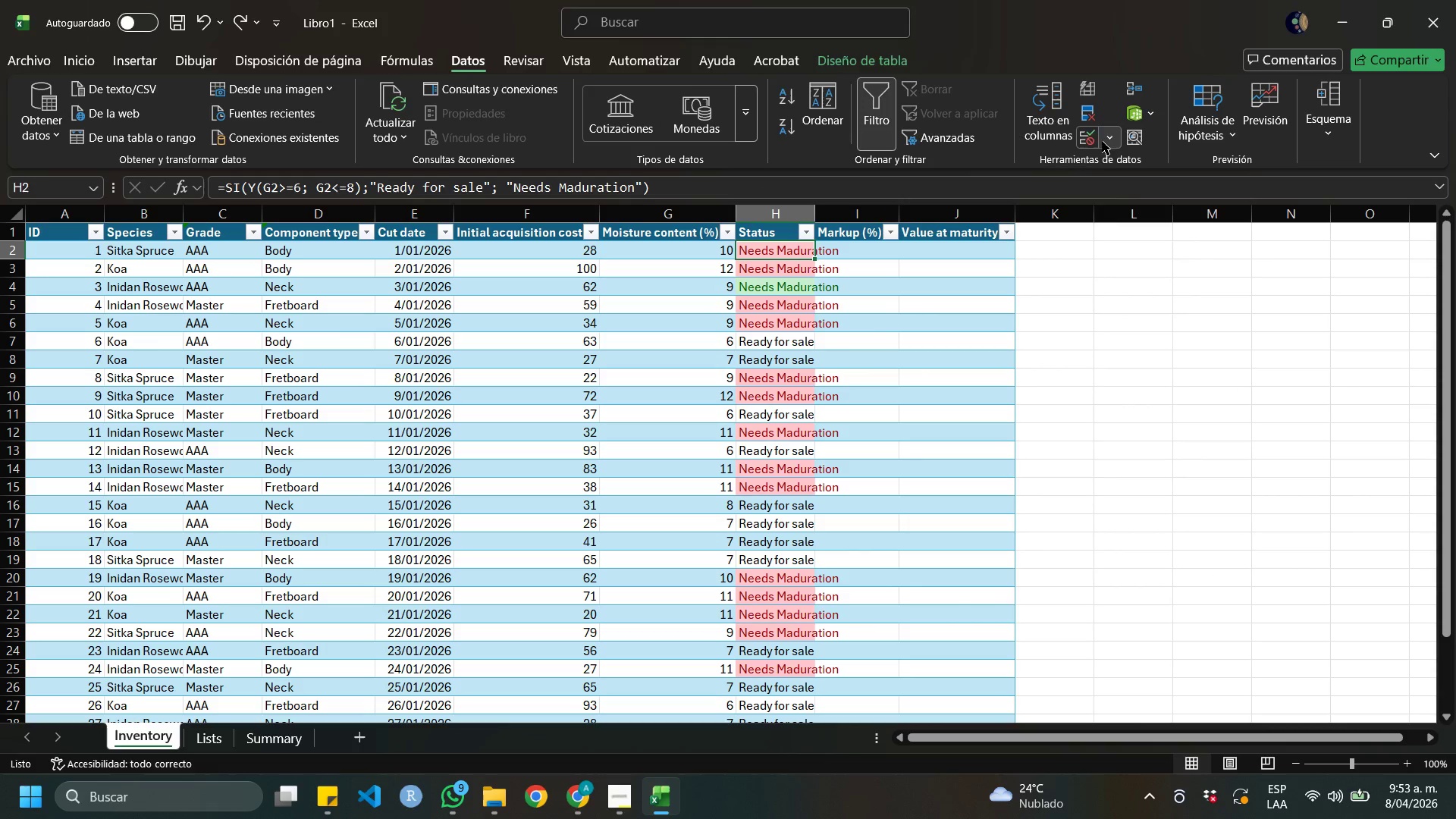 
wait(5.36)
 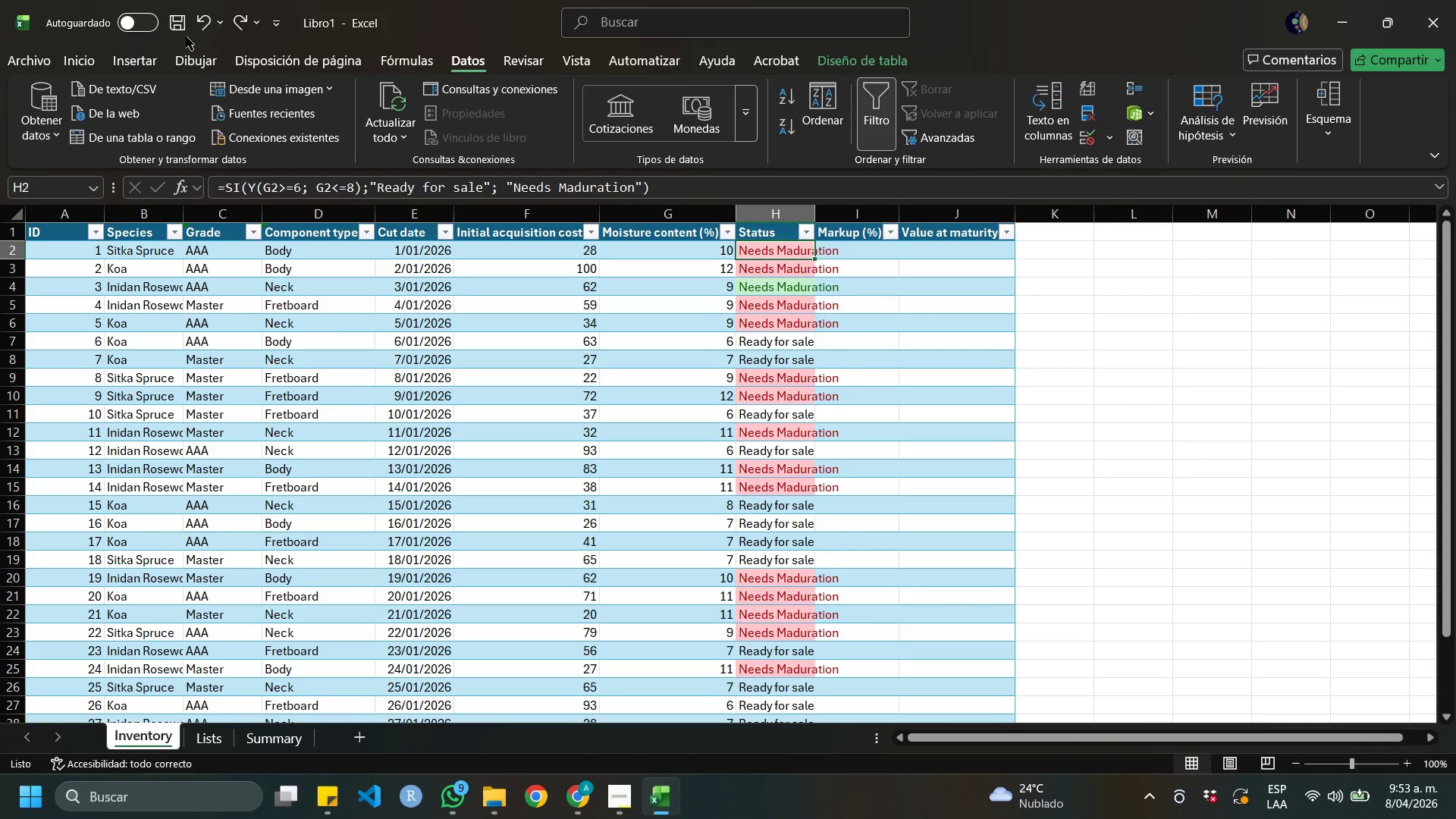 
left_click([1097, 158])
 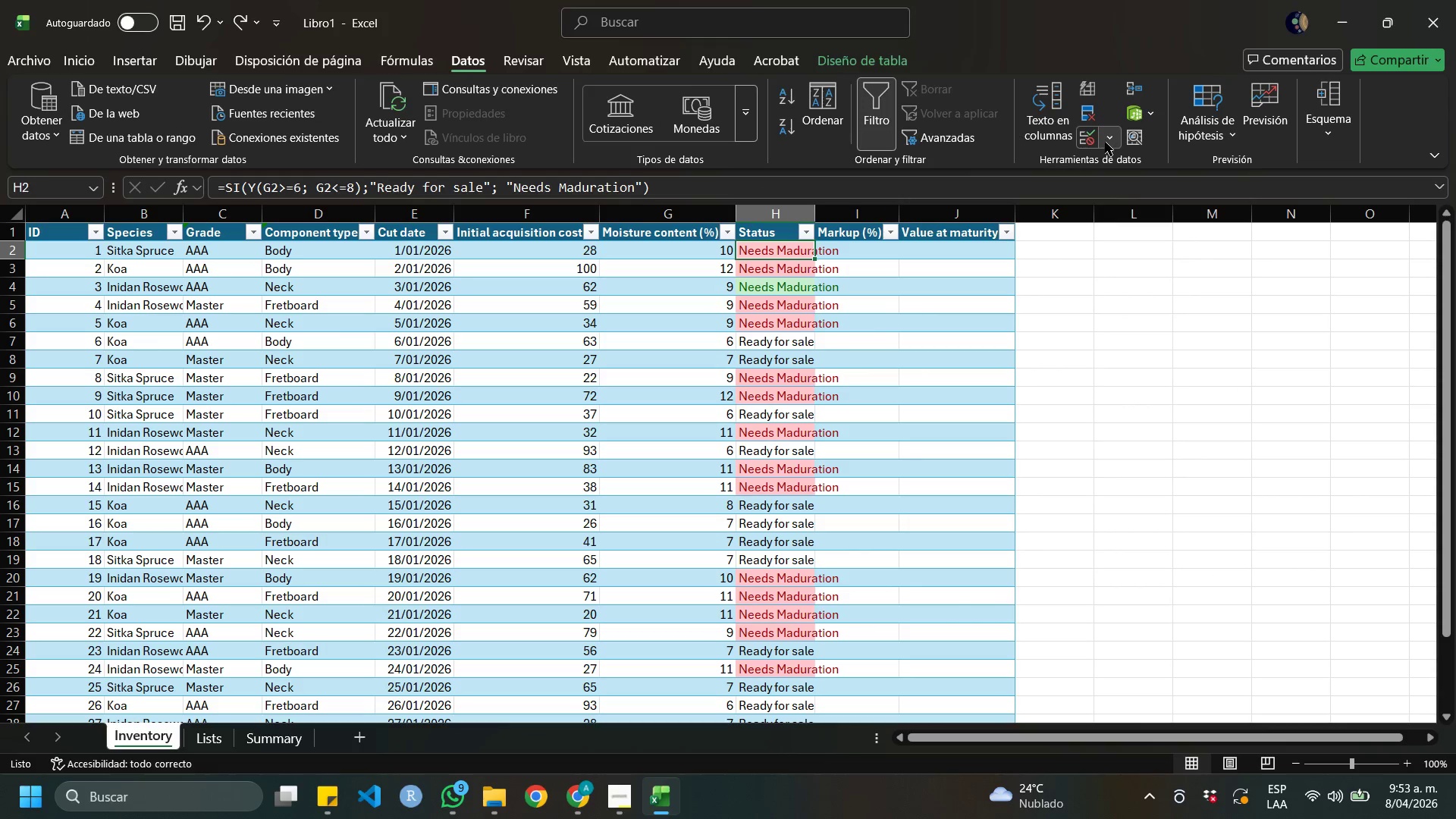 
left_click([1105, 142])
 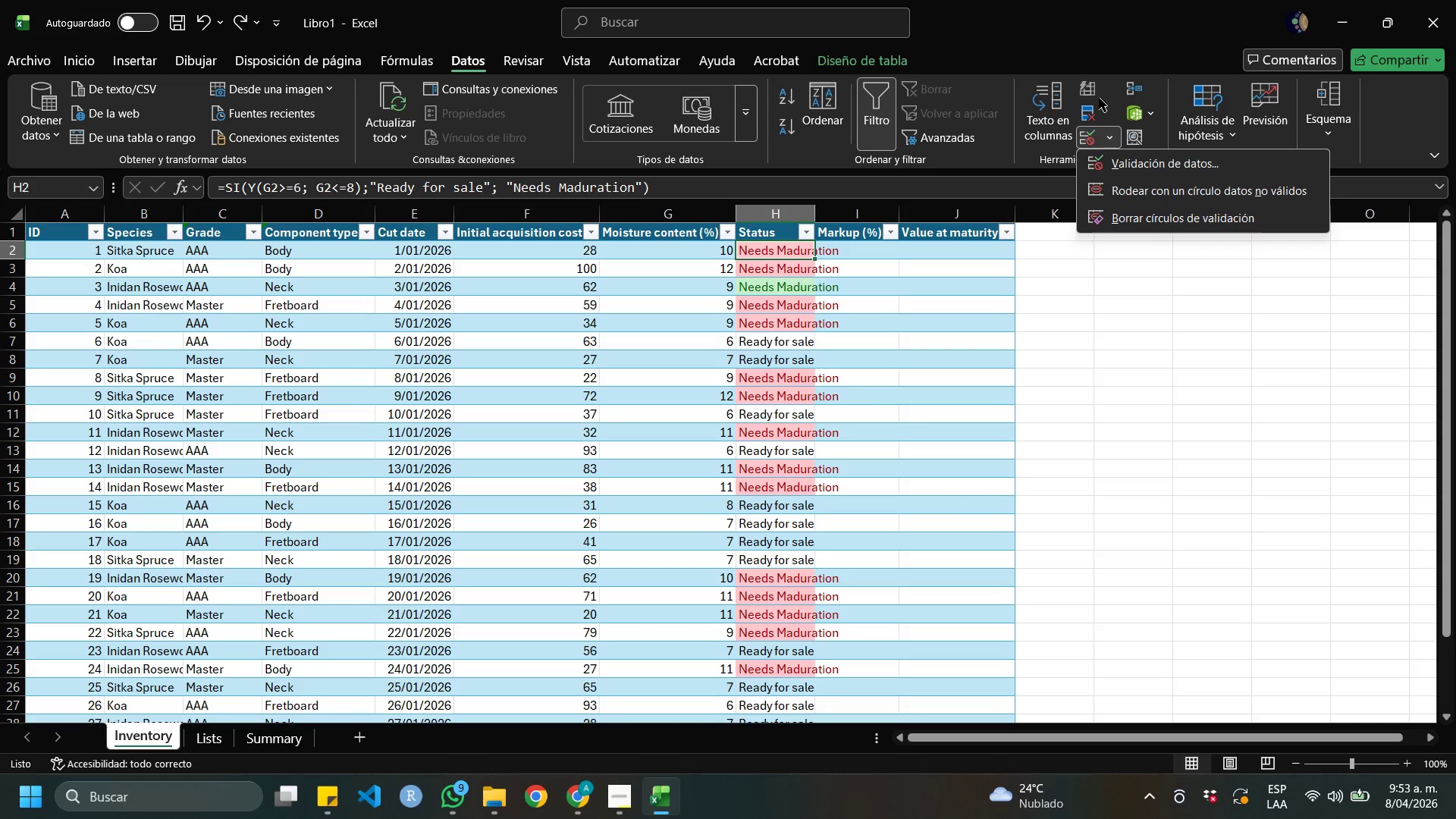 
wait(6.06)
 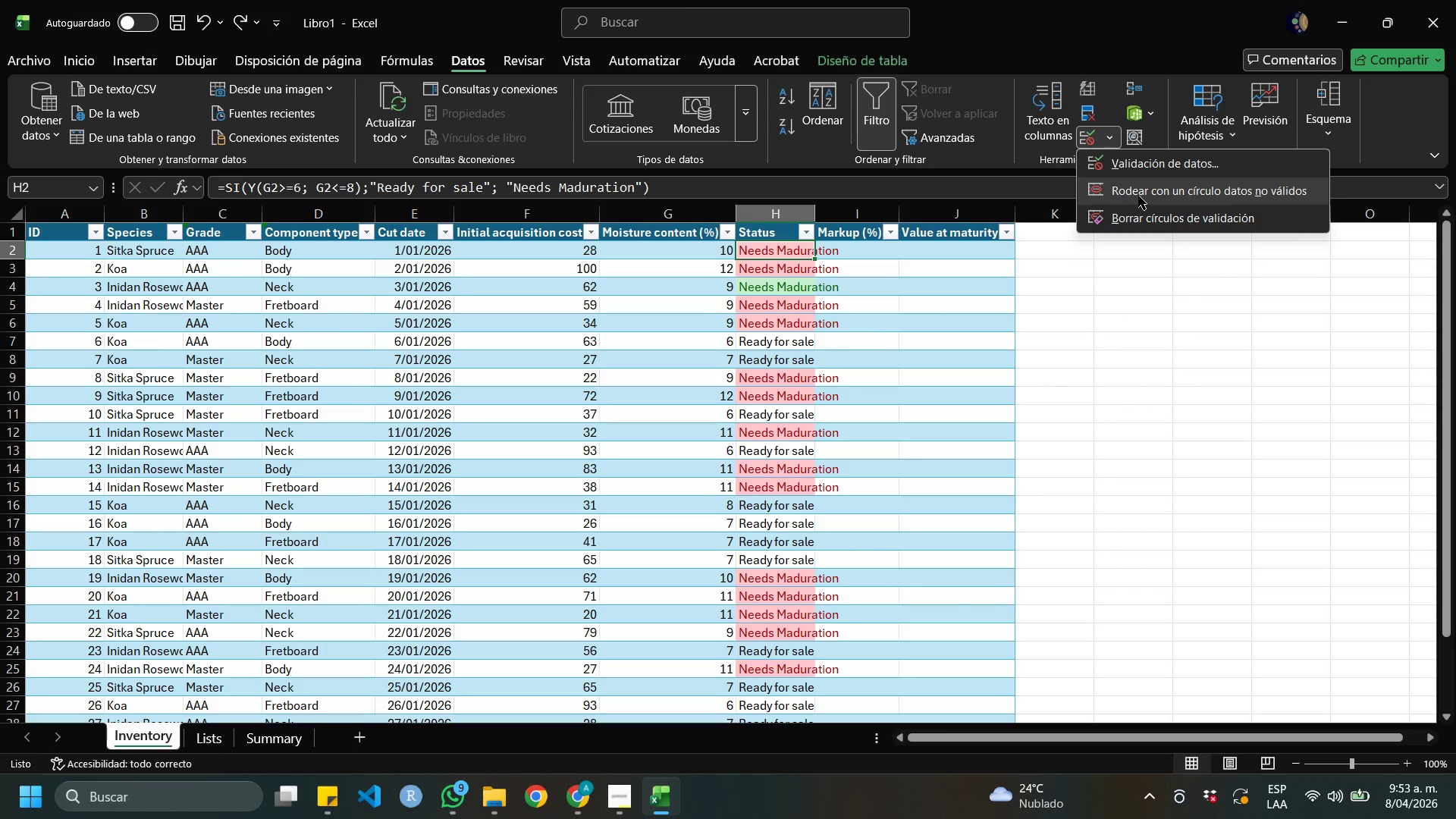 
left_click([1156, 288])
 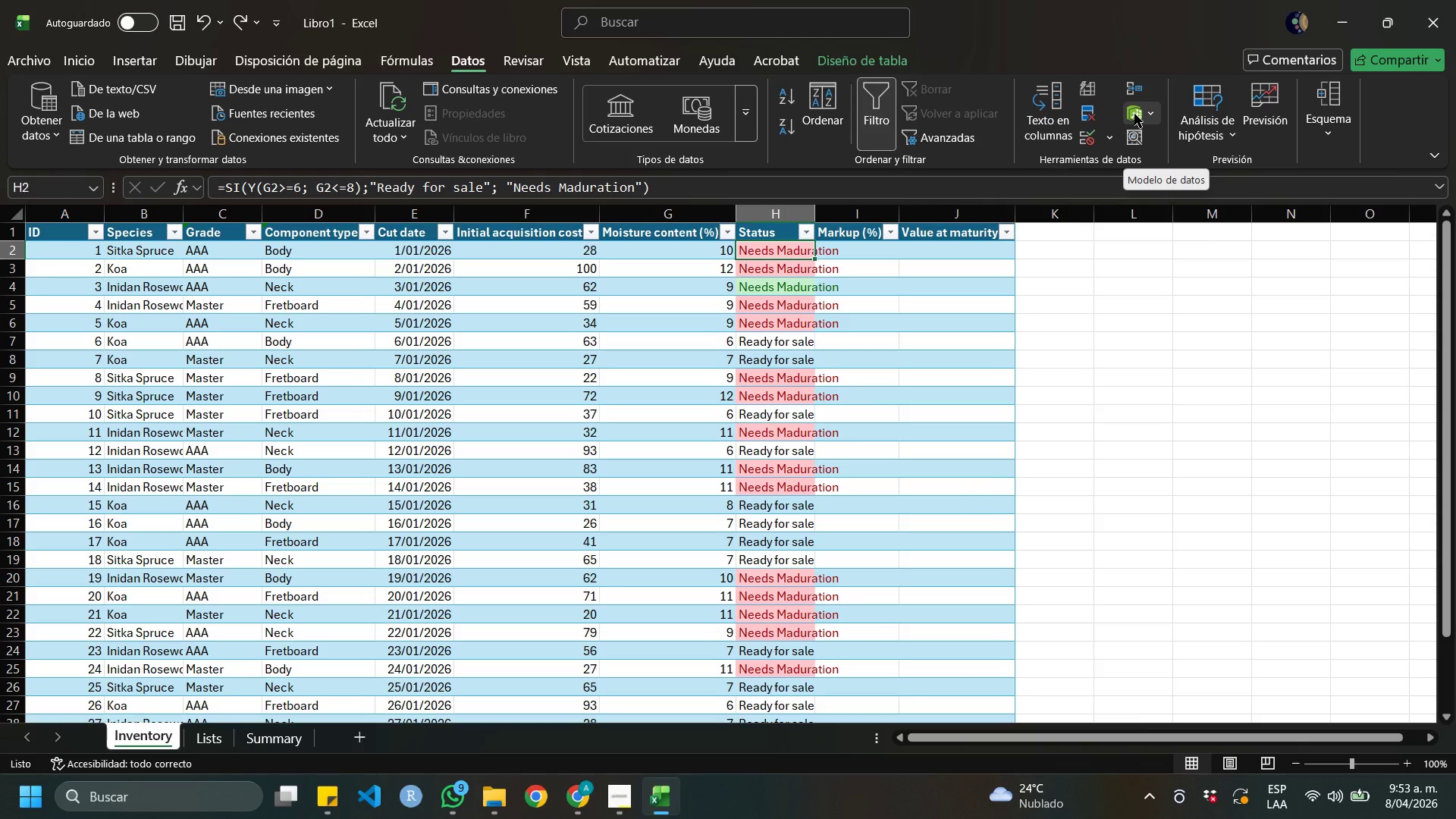 
mouse_move([1131, 117])
 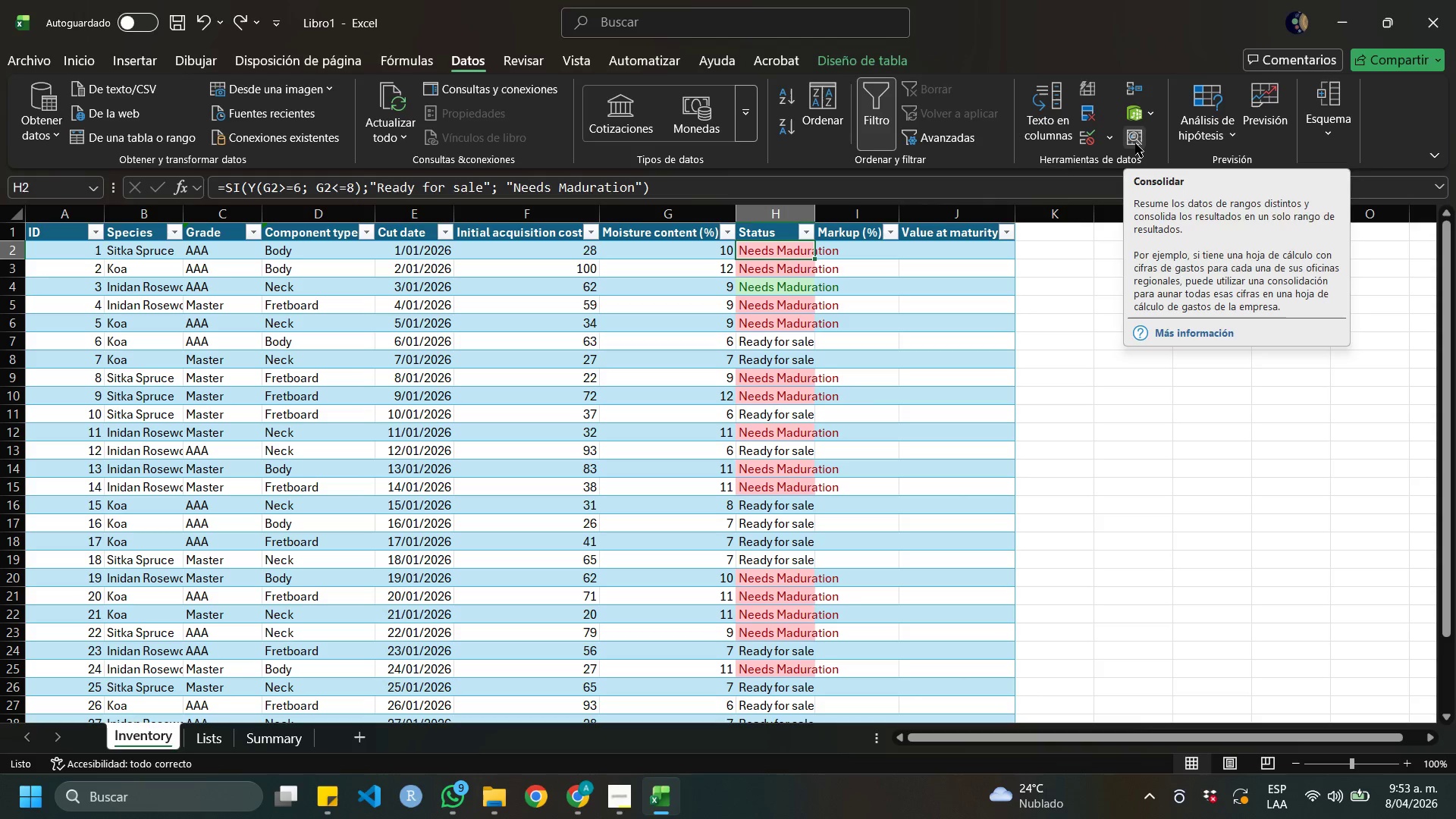 
mouse_move([1111, 133])
 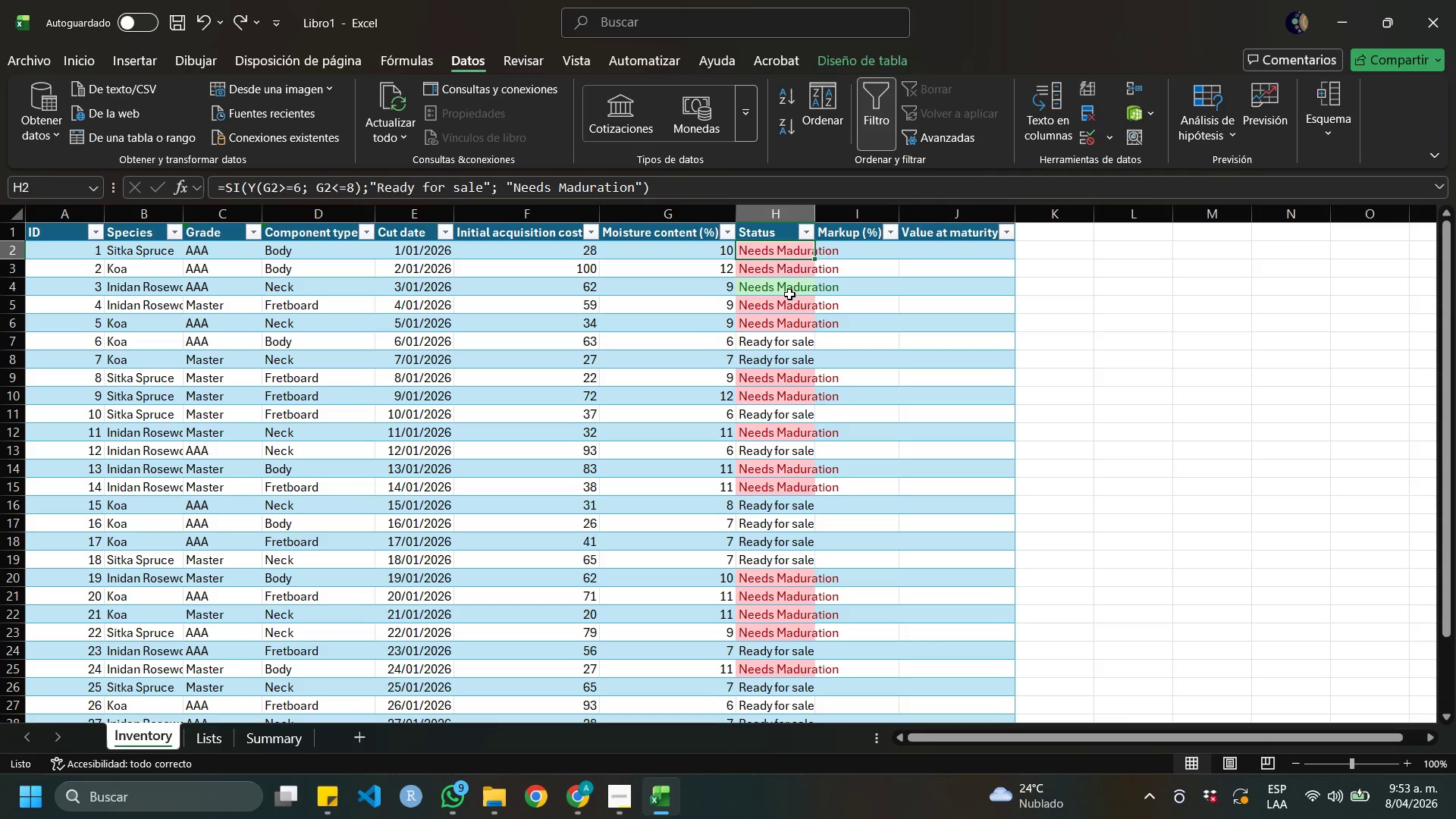 
left_click([789, 294])
 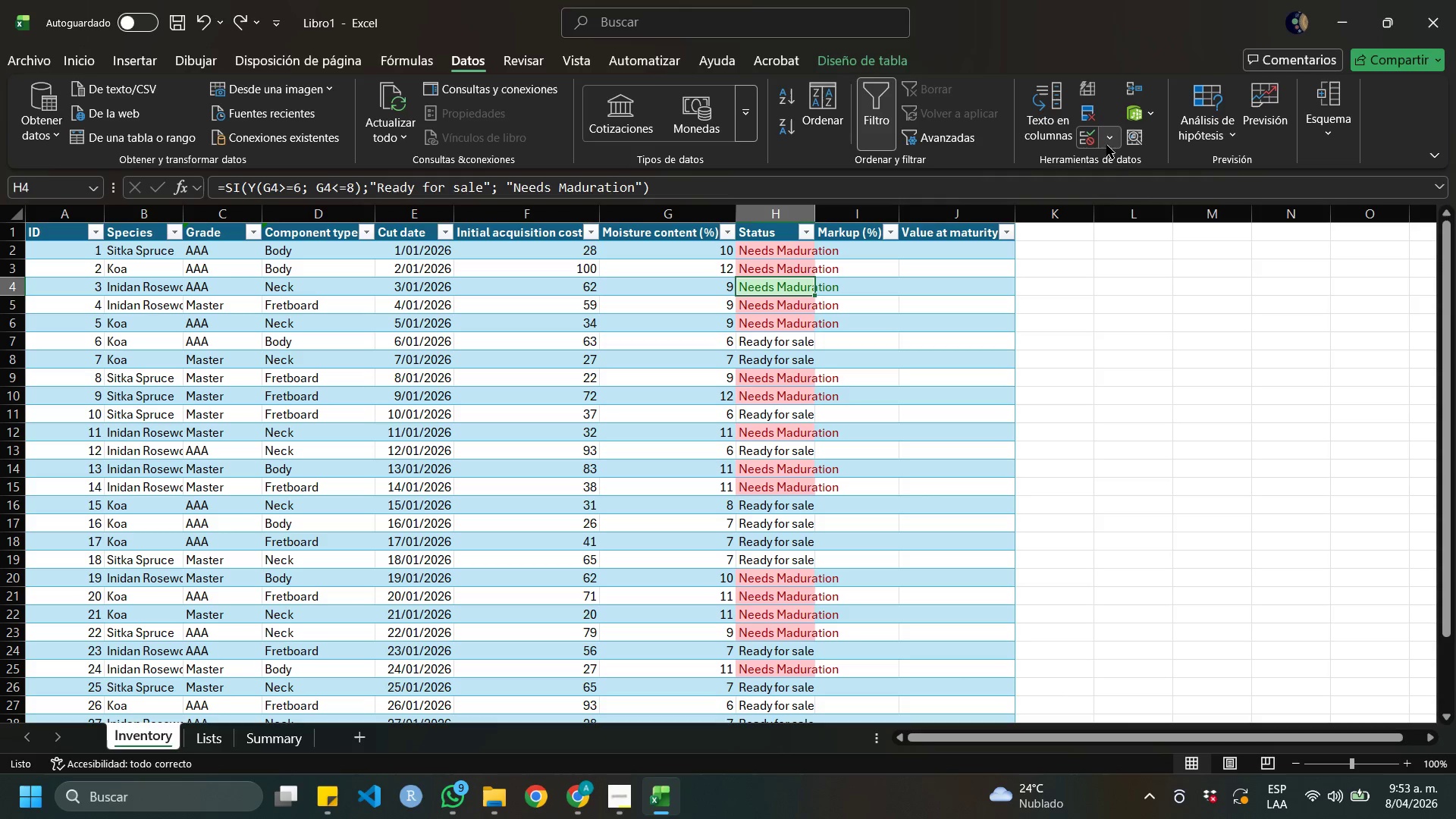 
left_click([1053, 127])
 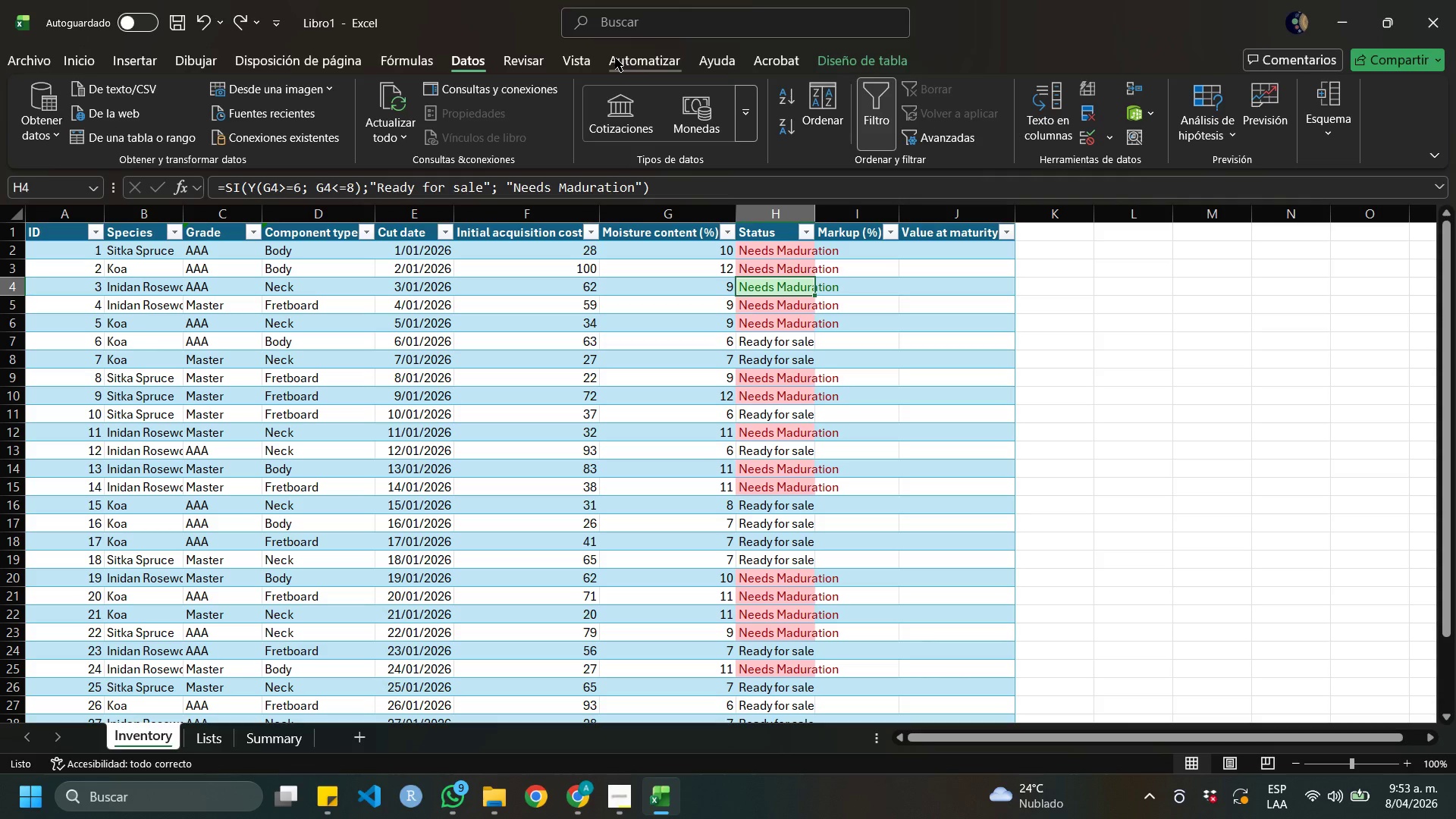 
wait(9.5)
 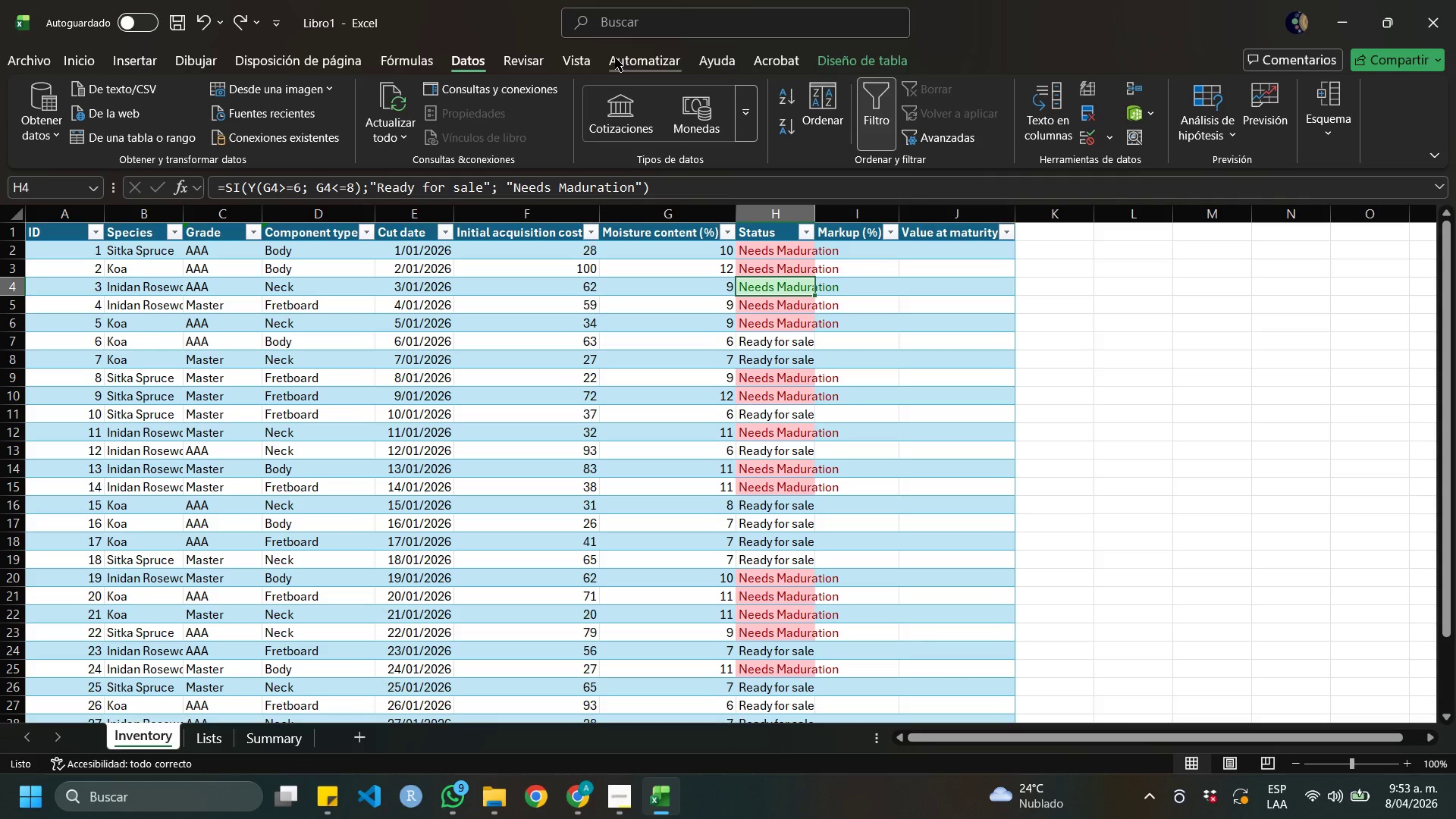 
left_click([92, 61])
 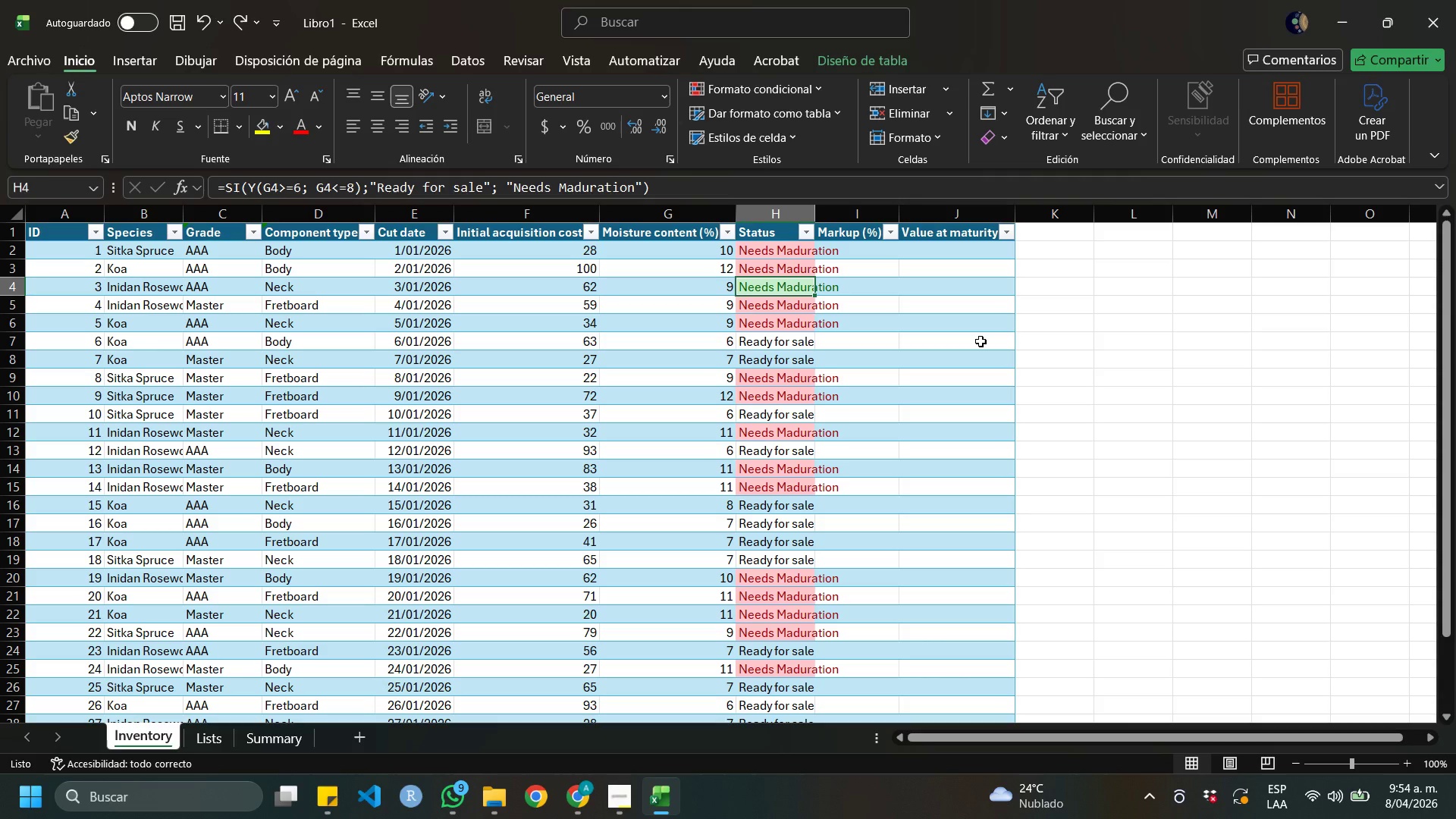 
wait(24.08)
 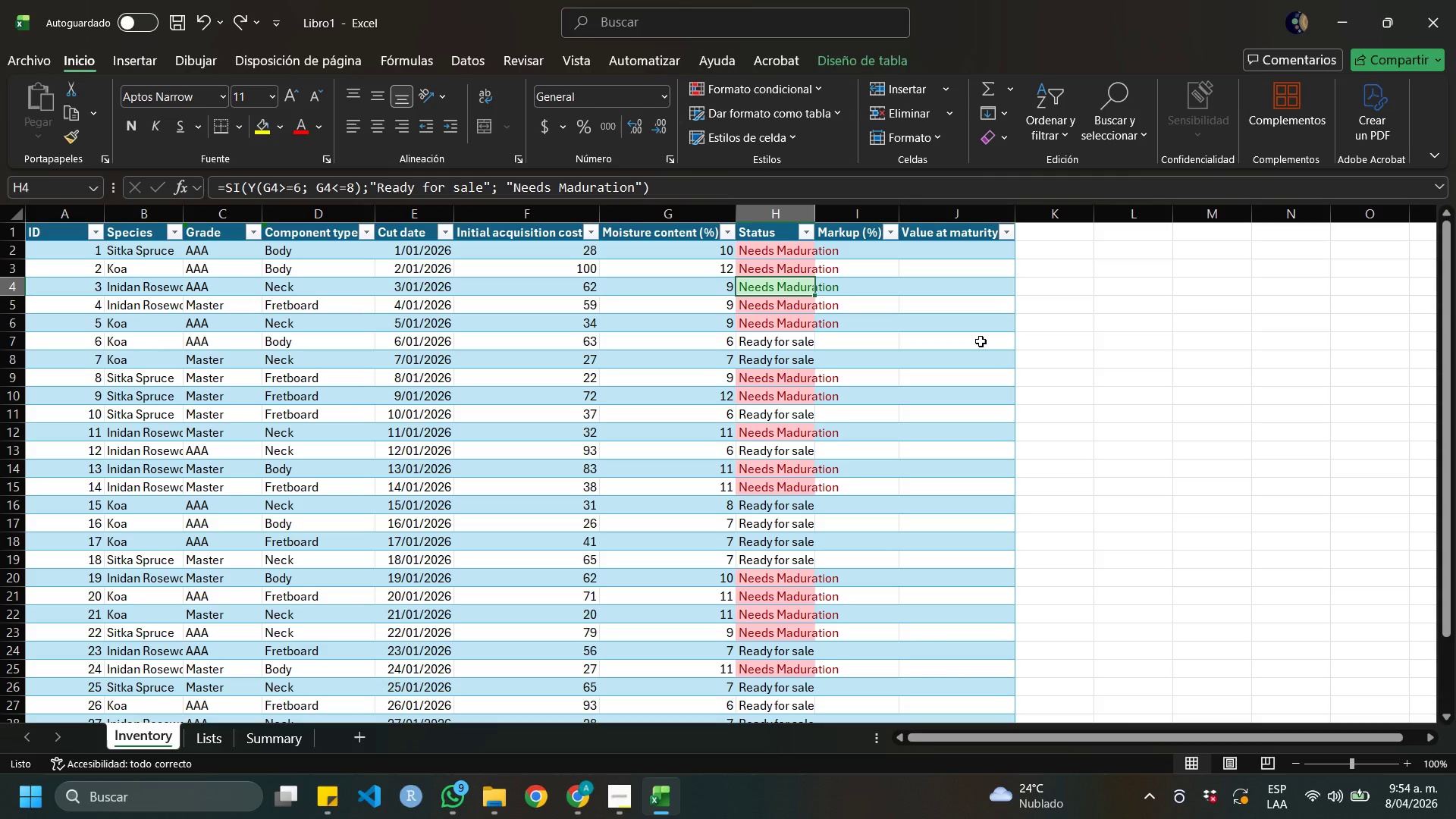 
left_click([855, 313])
 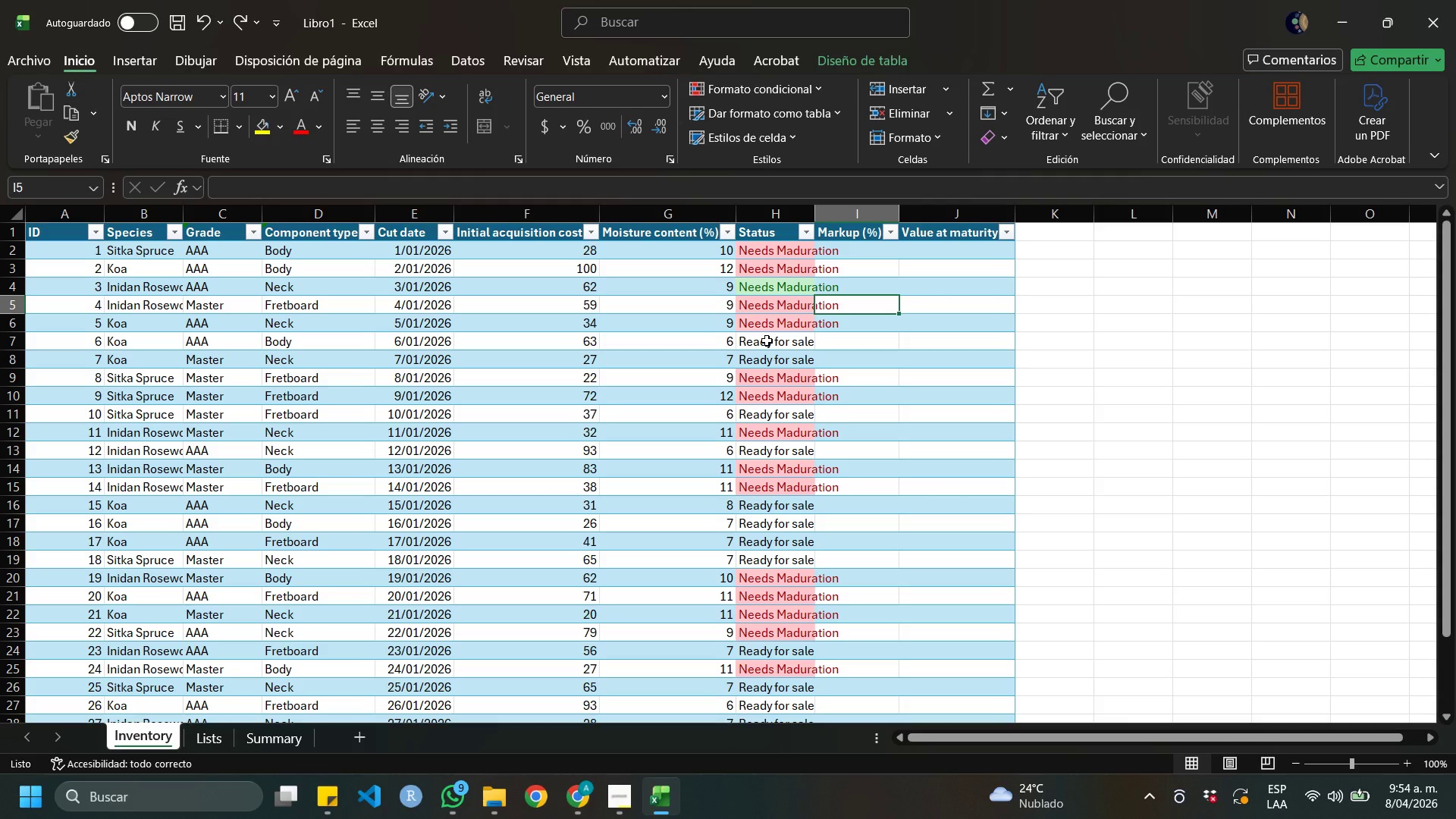 
left_click([767, 340])
 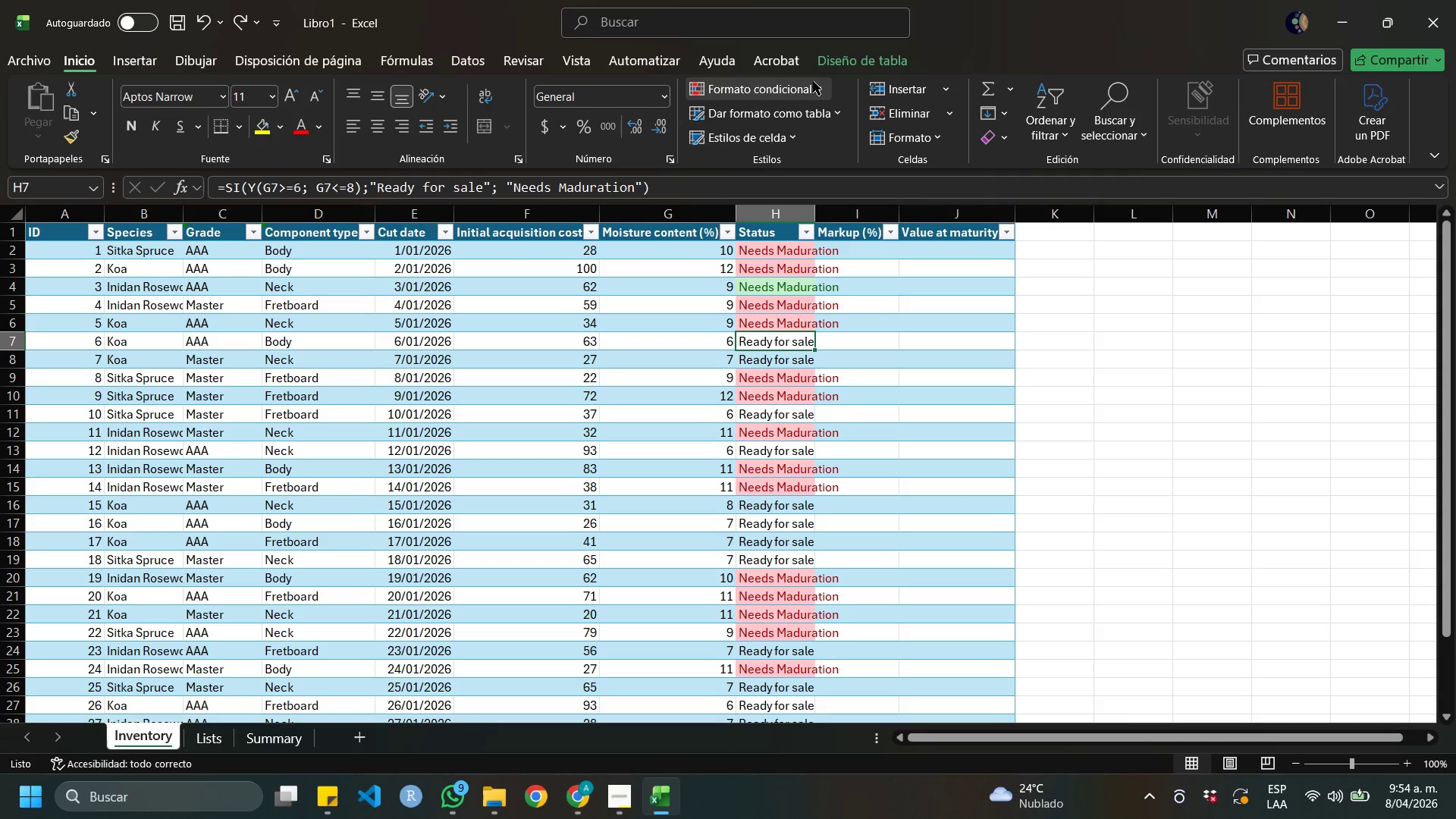 
left_click([814, 83])
 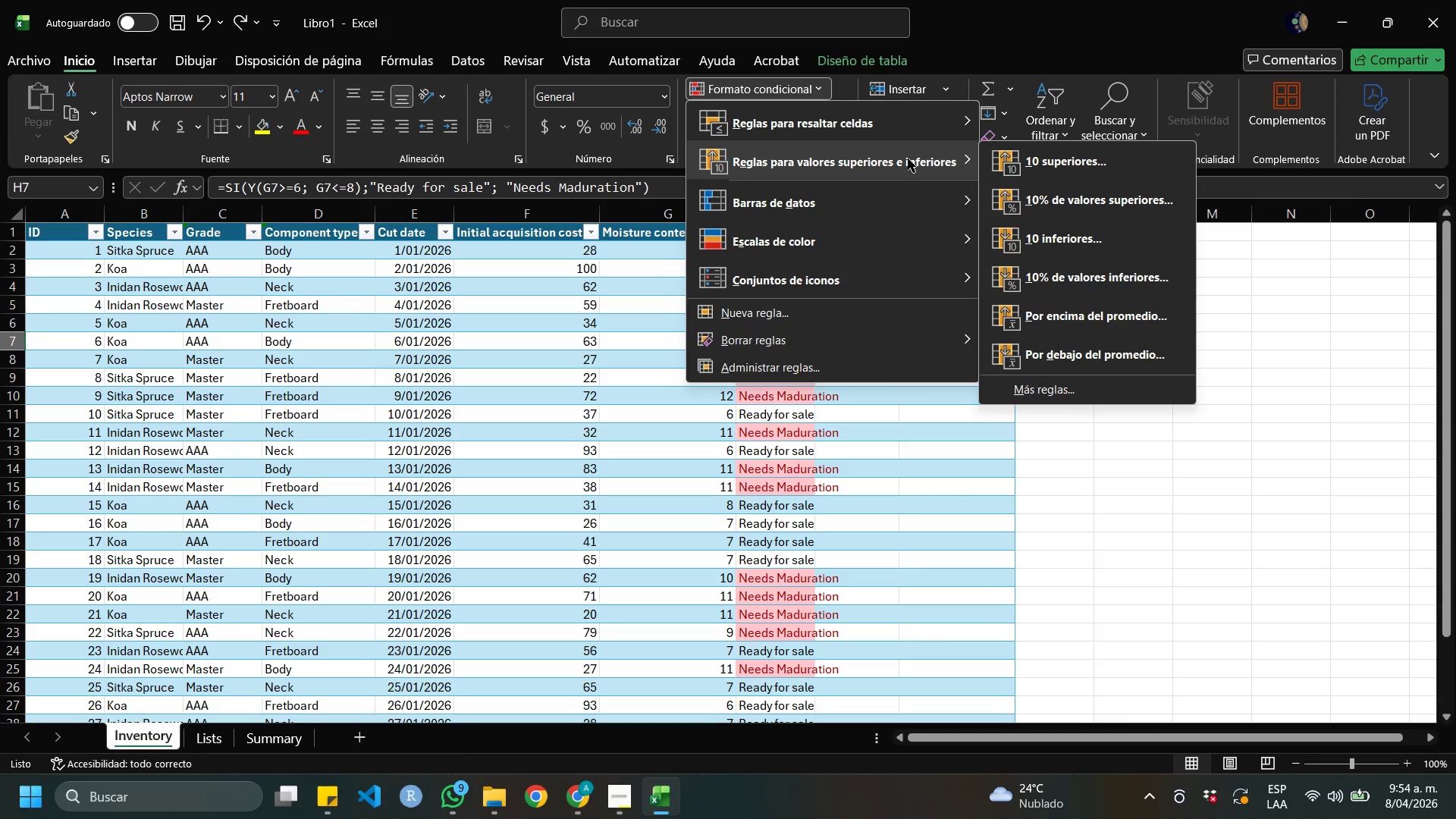 
mouse_move([924, 152])
 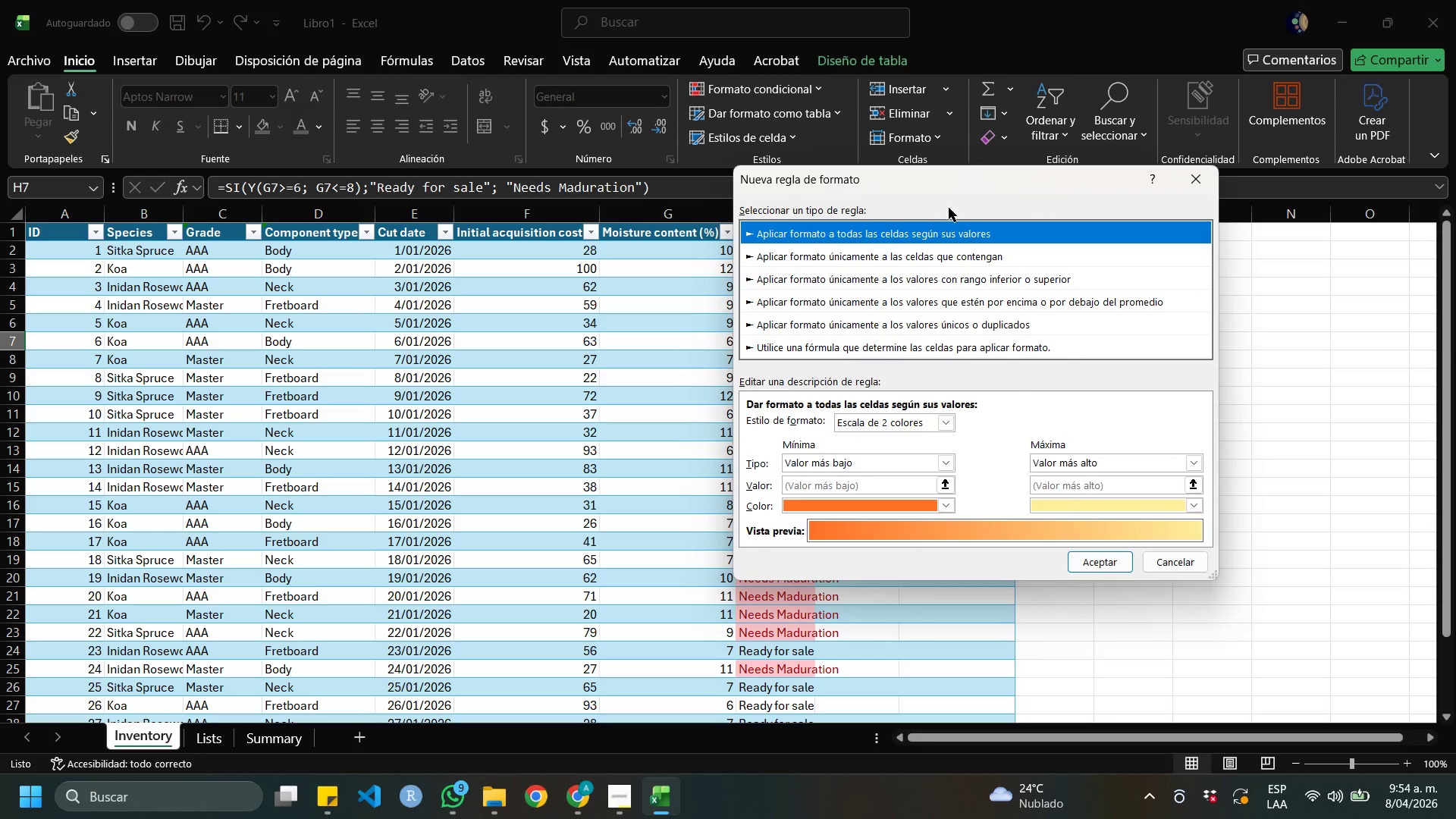 
left_click_drag(start_coordinate=[973, 182], to_coordinate=[1169, 155])
 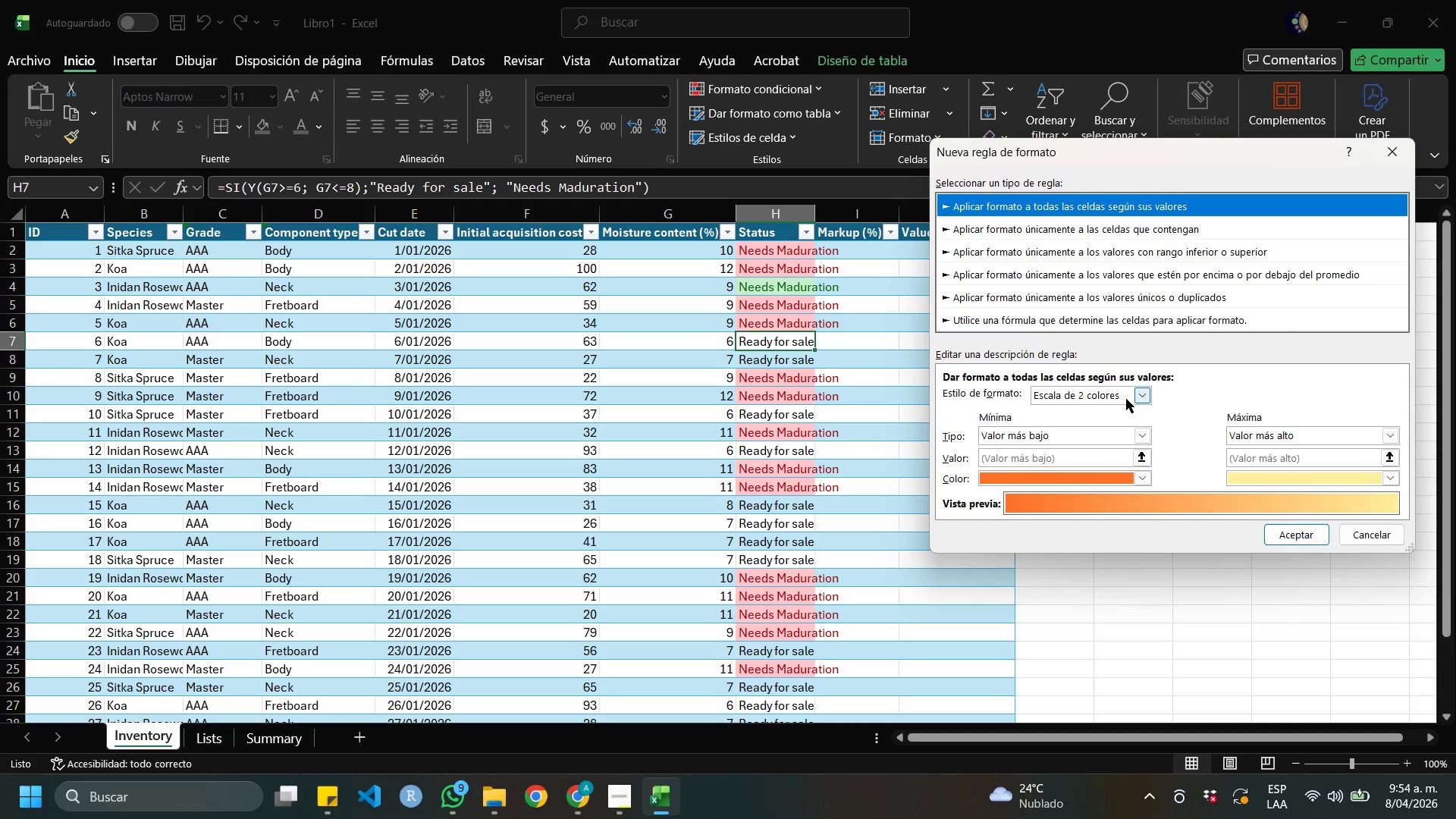 
double_click([1153, 394])
 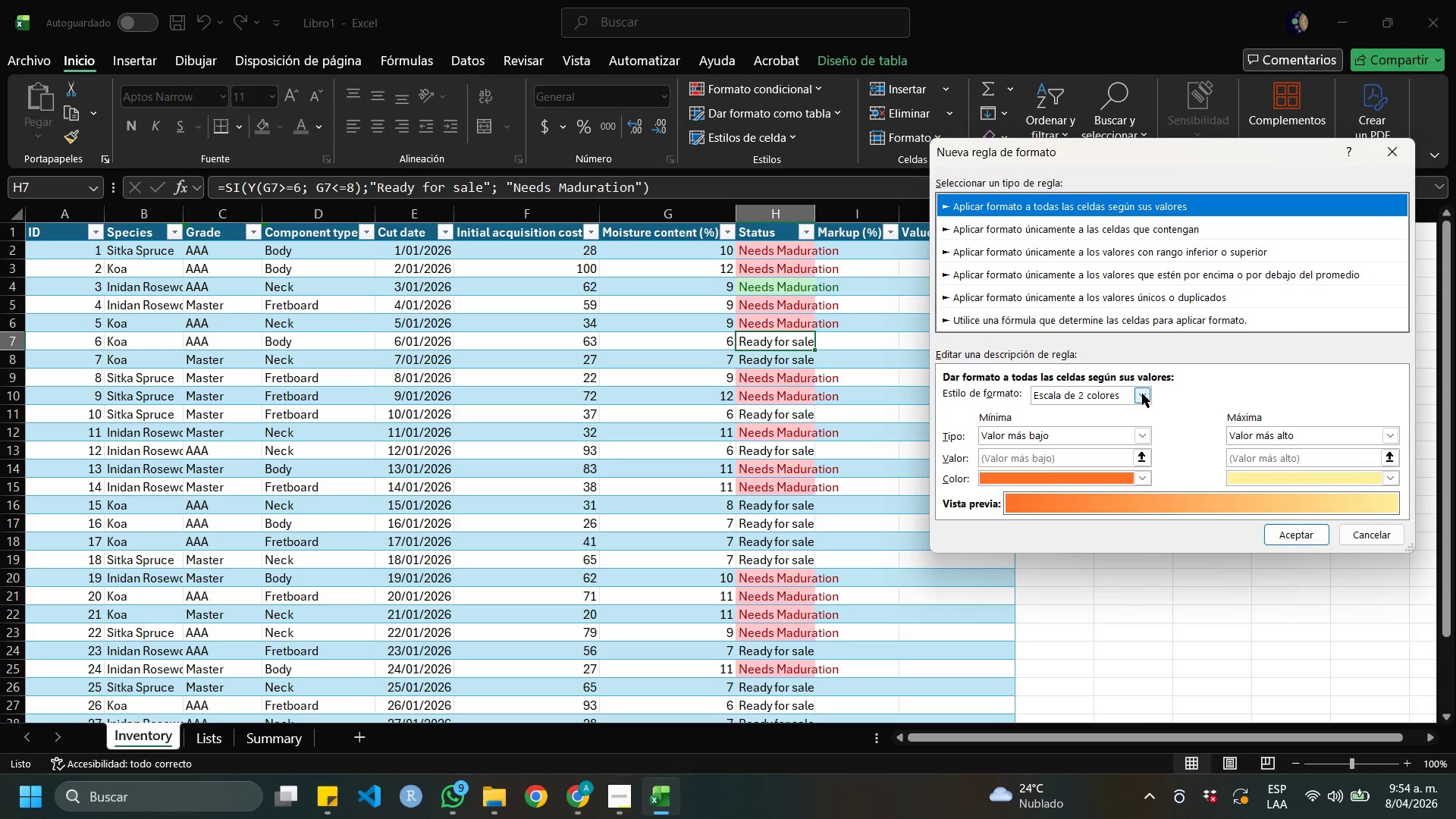 
triple_click([1142, 394])
 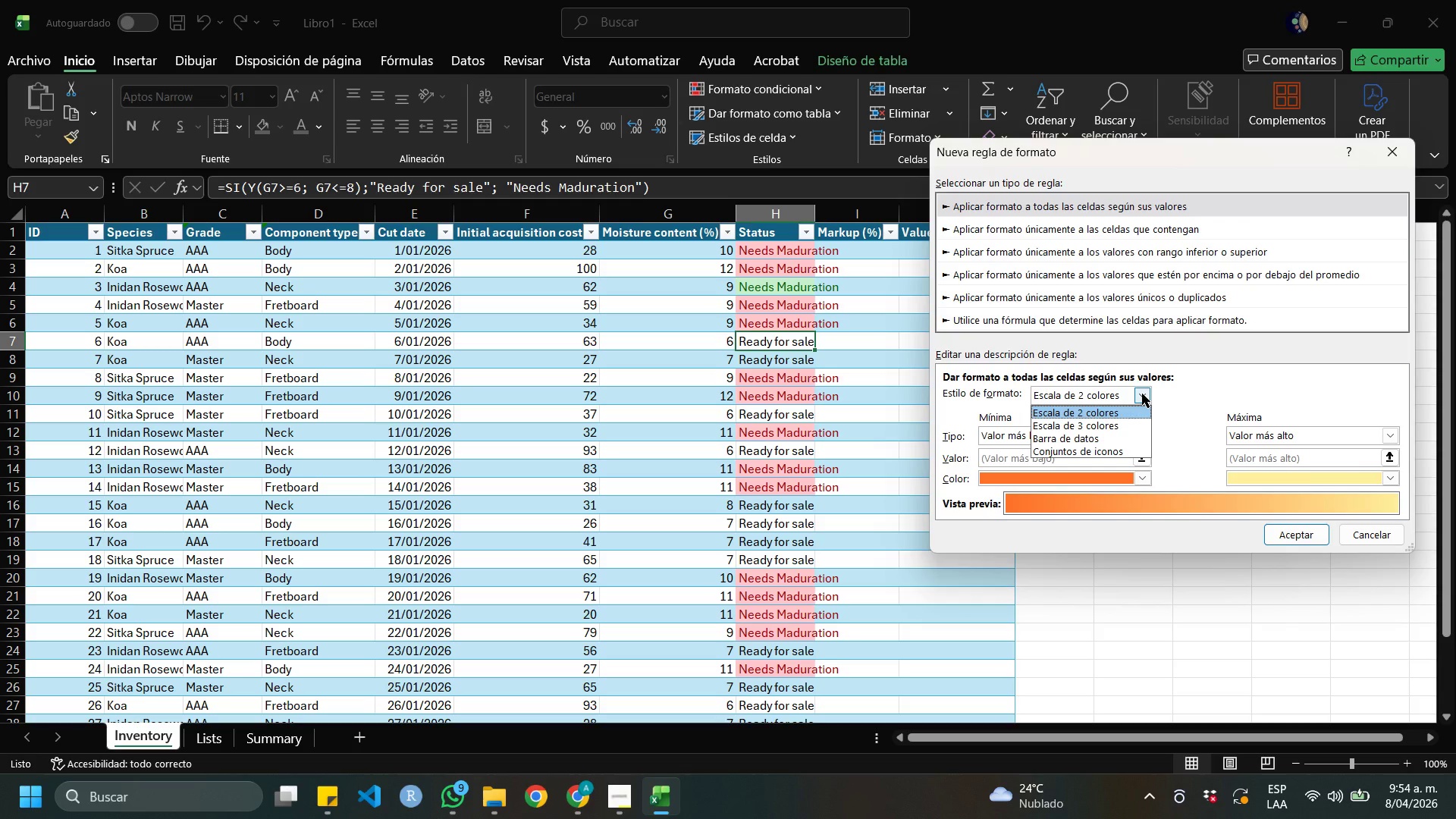 
left_click([1142, 394])
 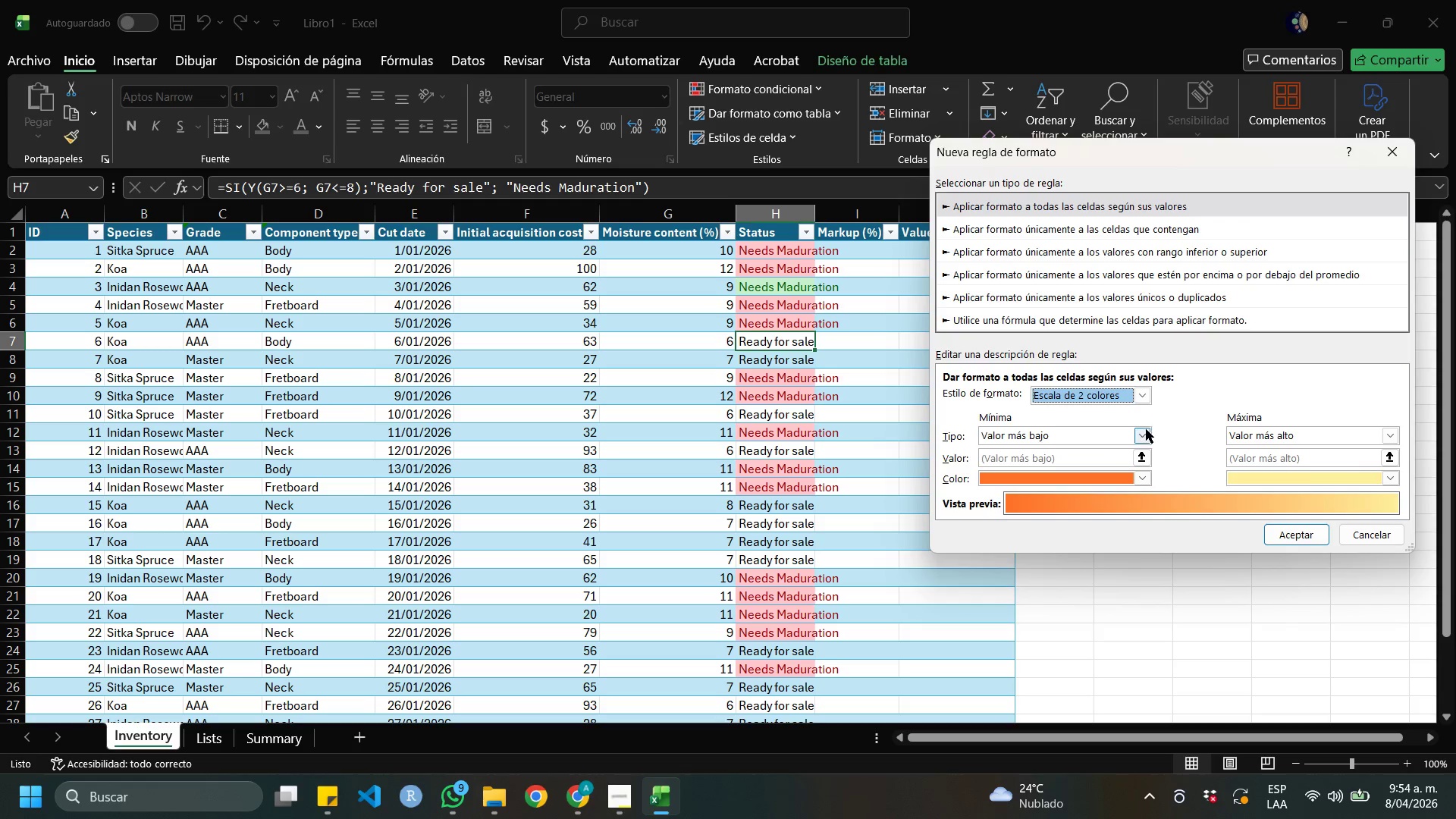 
left_click([1146, 431])
 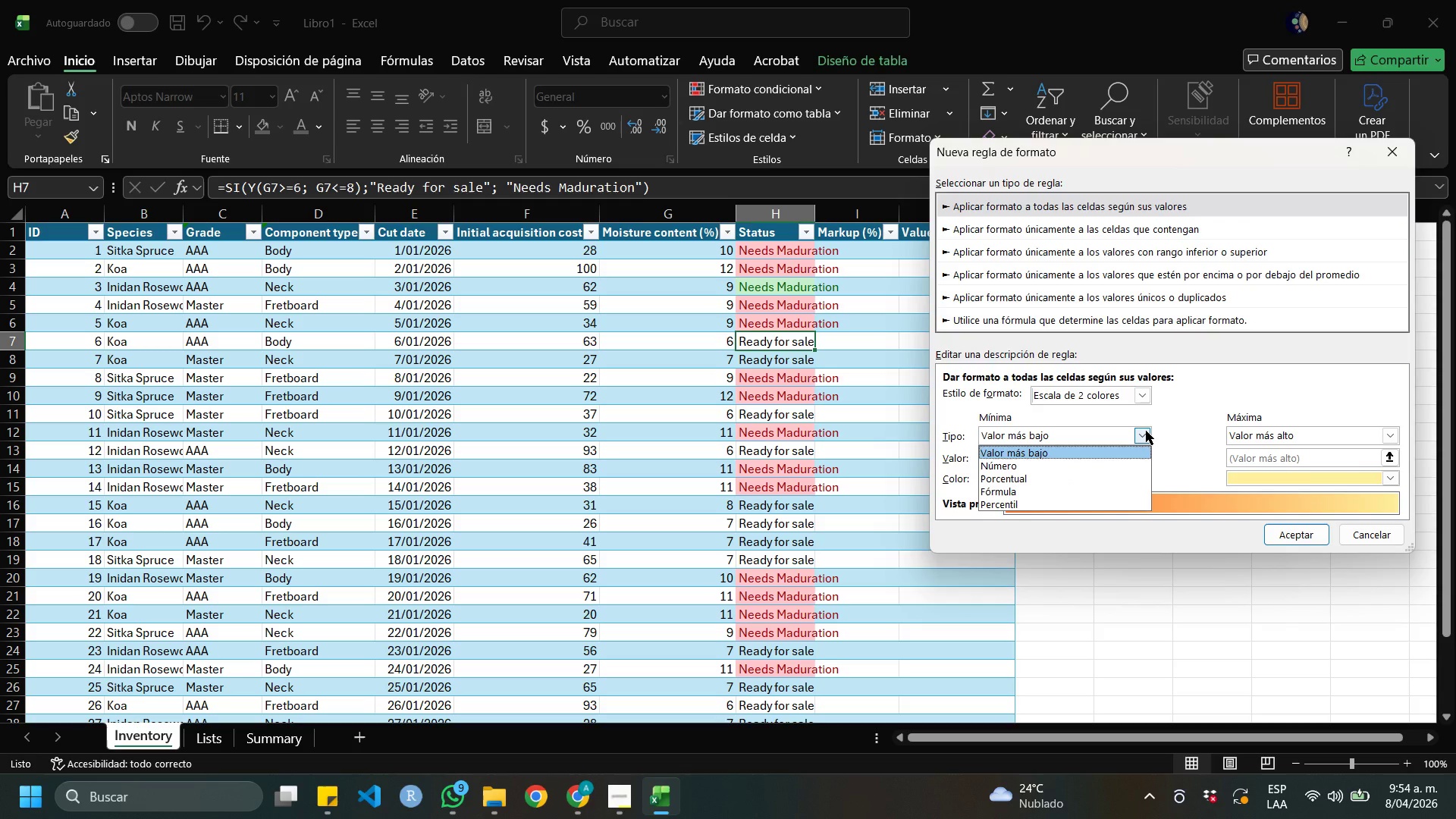 
left_click([1146, 431])
 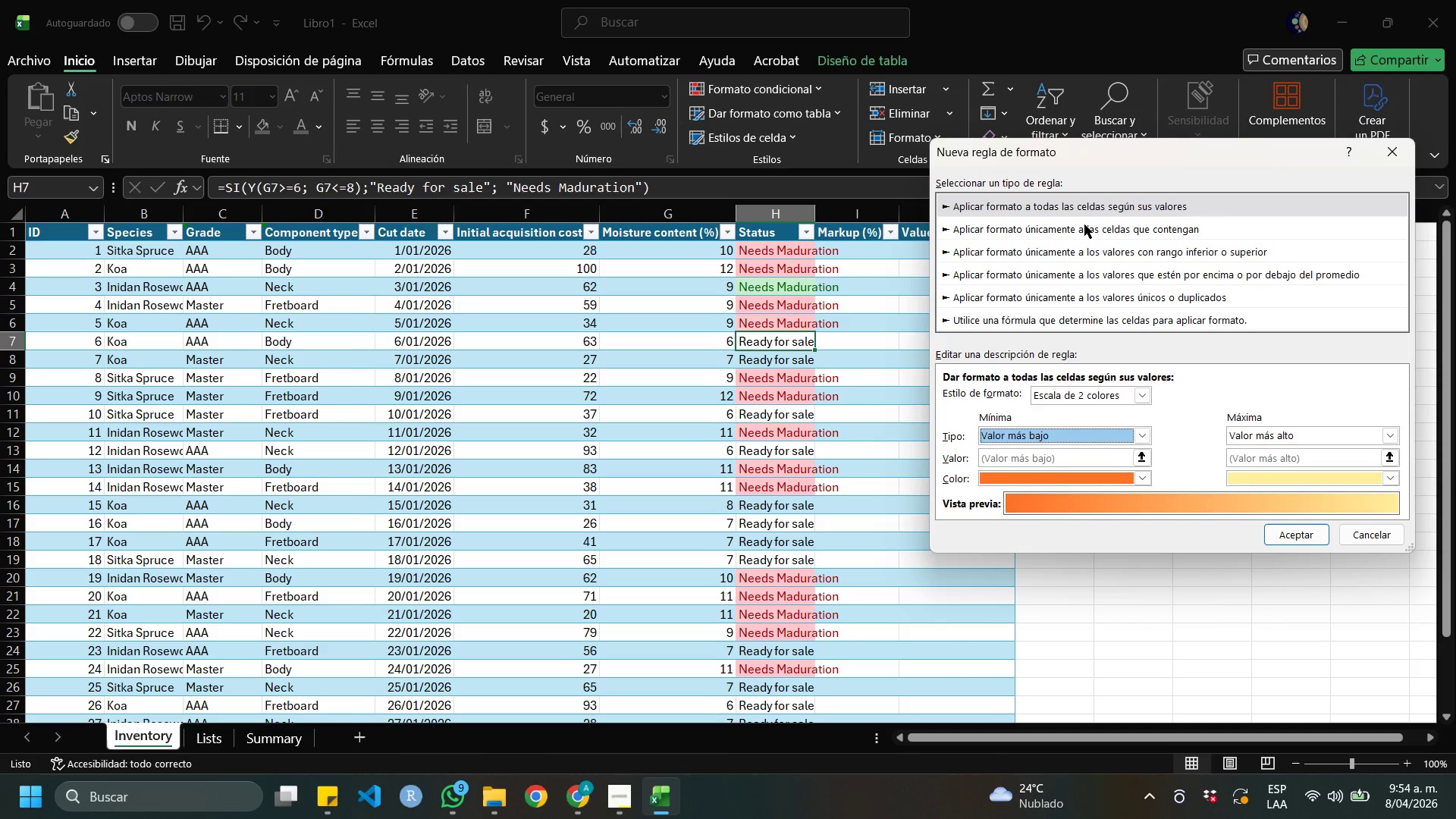 
left_click([1080, 231])
 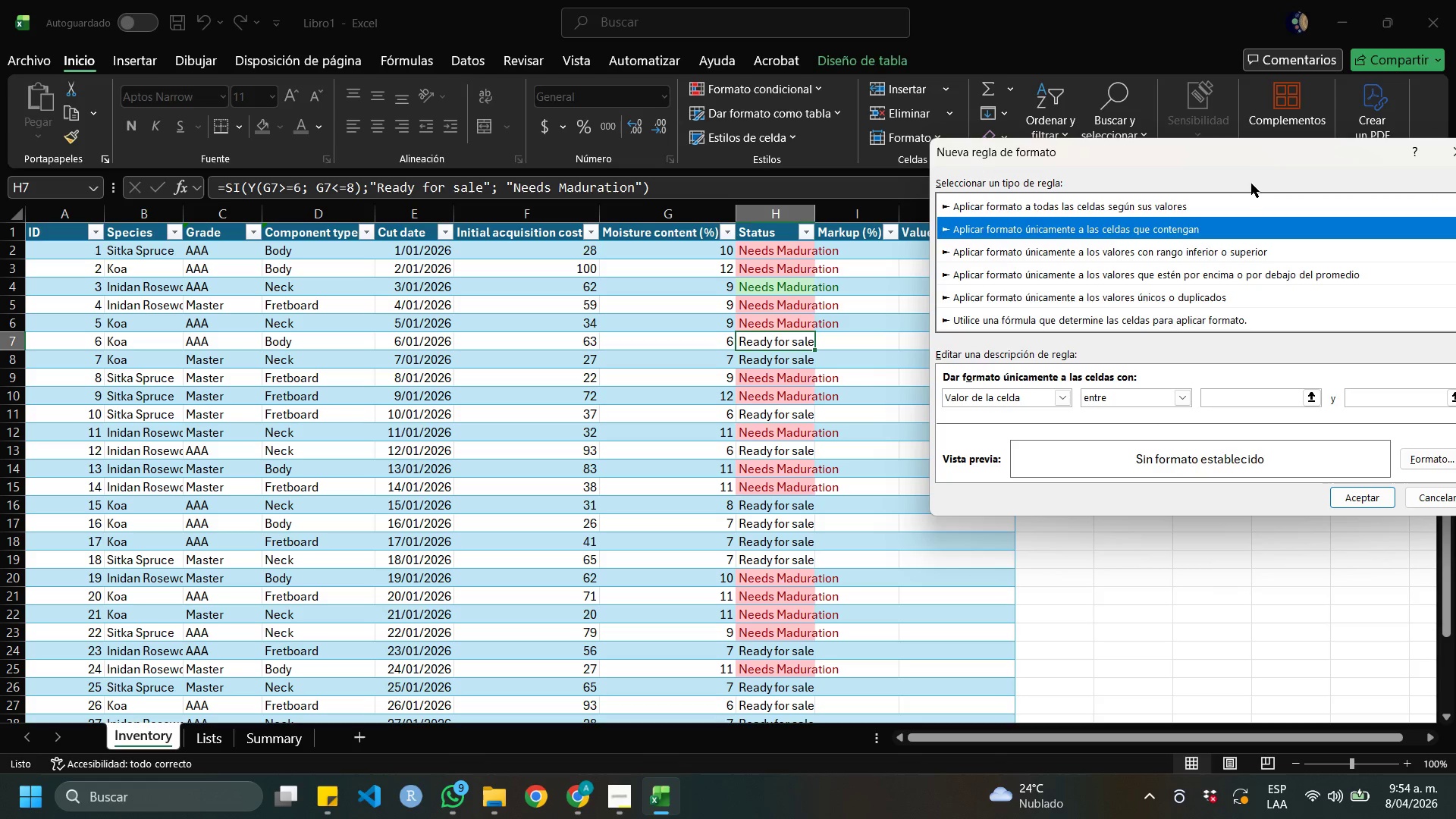 
left_click_drag(start_coordinate=[1272, 146], to_coordinate=[1188, 125])
 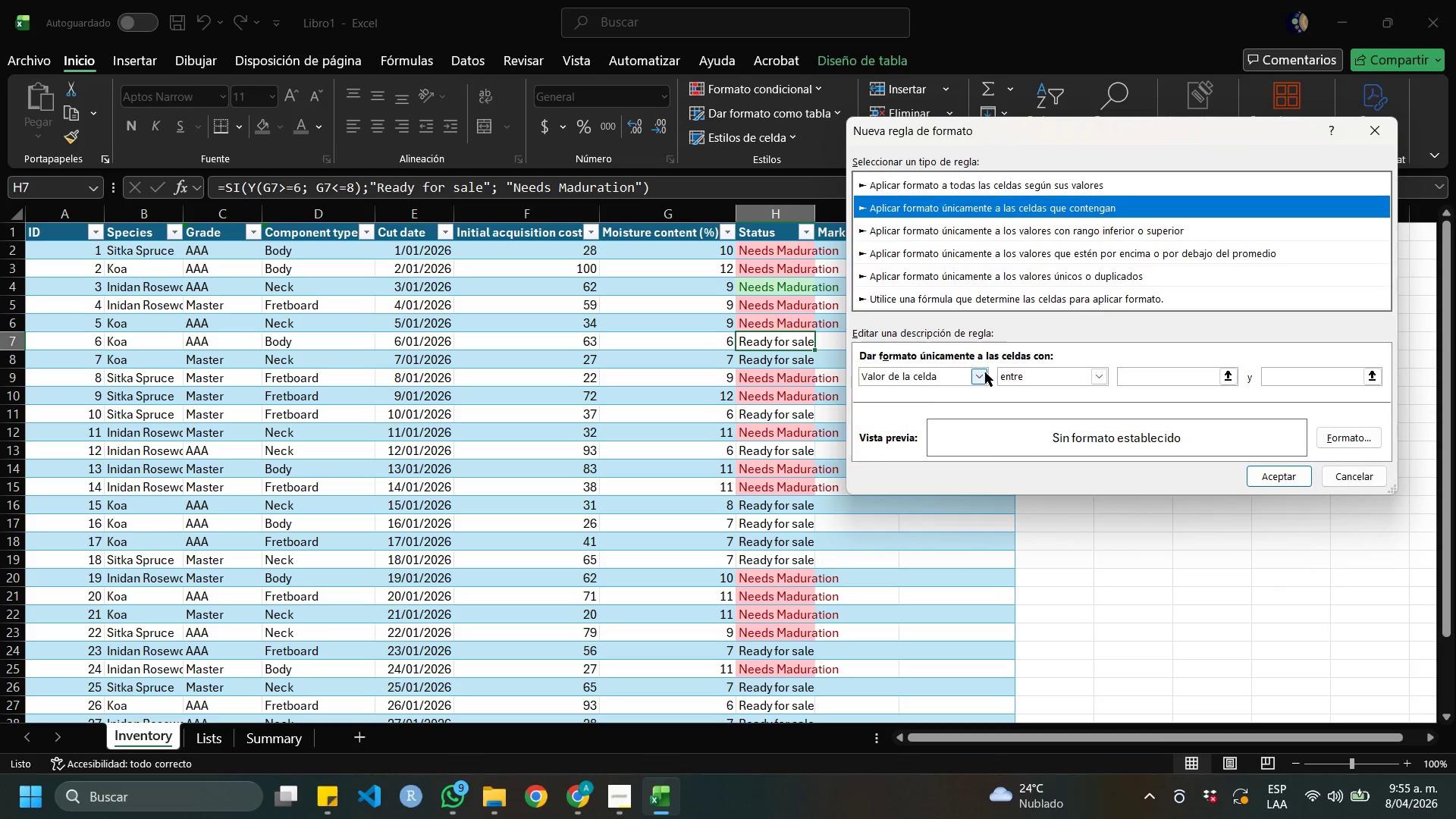 
left_click([920, 410])
 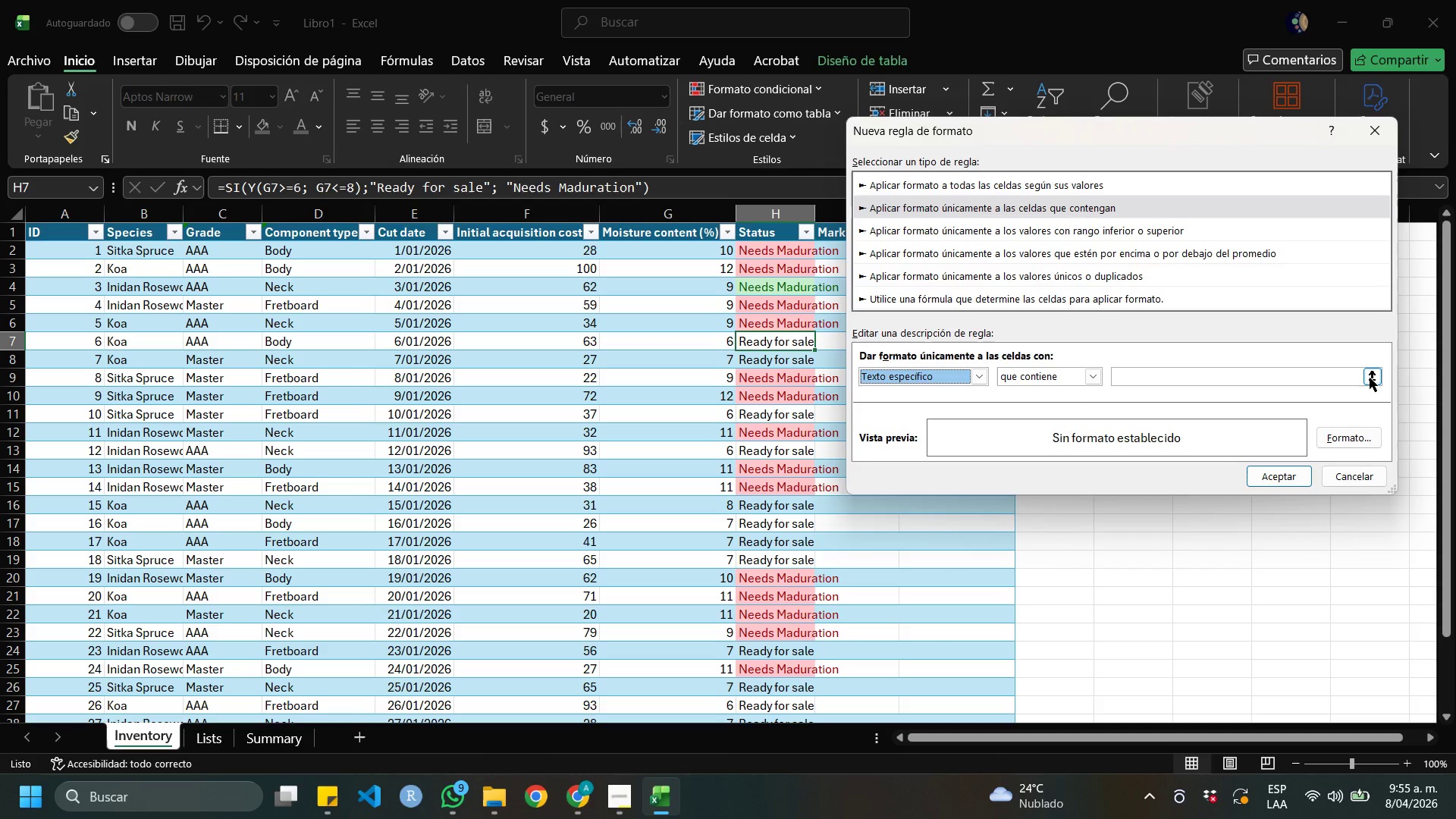 
left_click([1370, 378])
 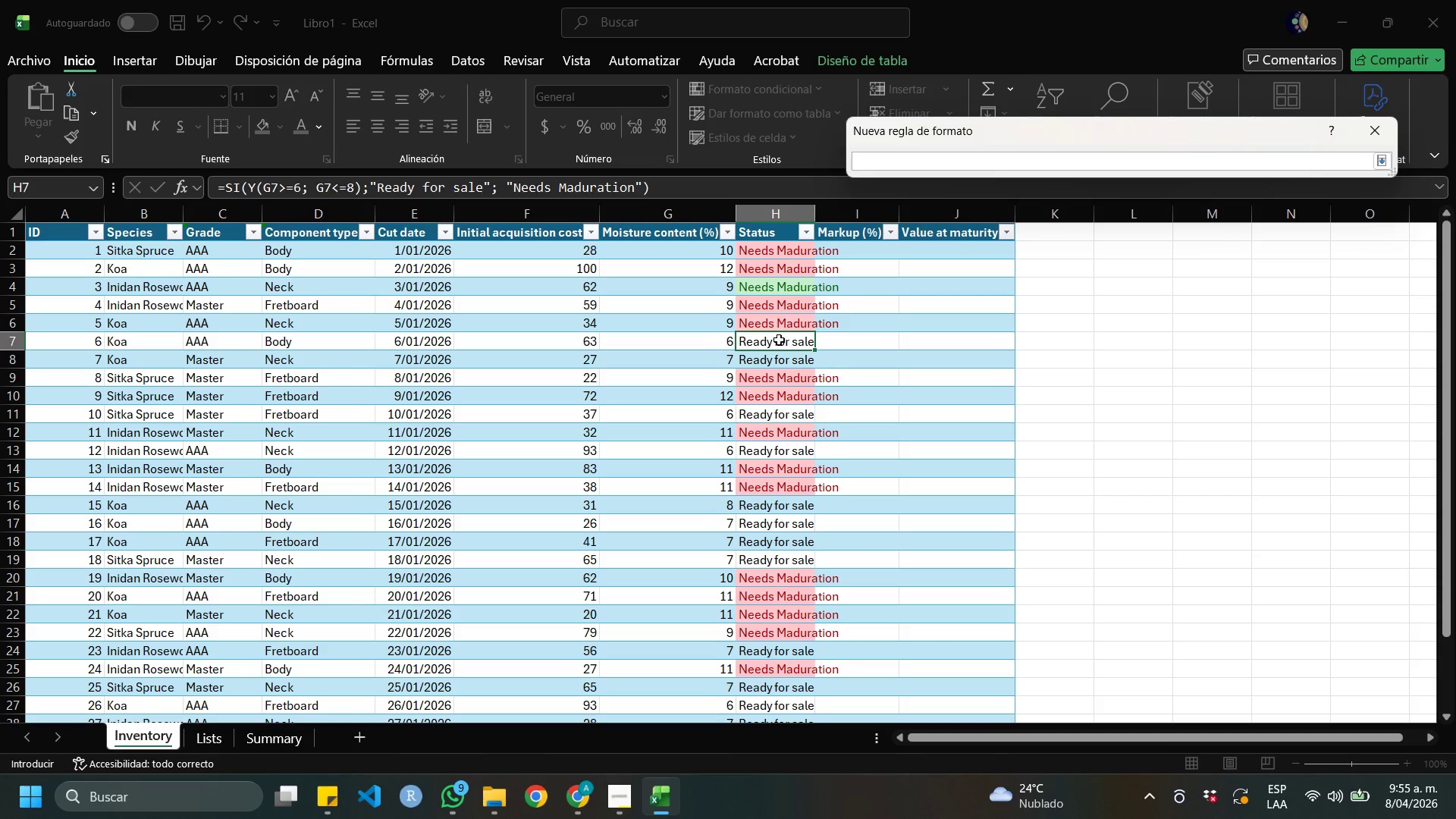 
left_click([776, 346])
 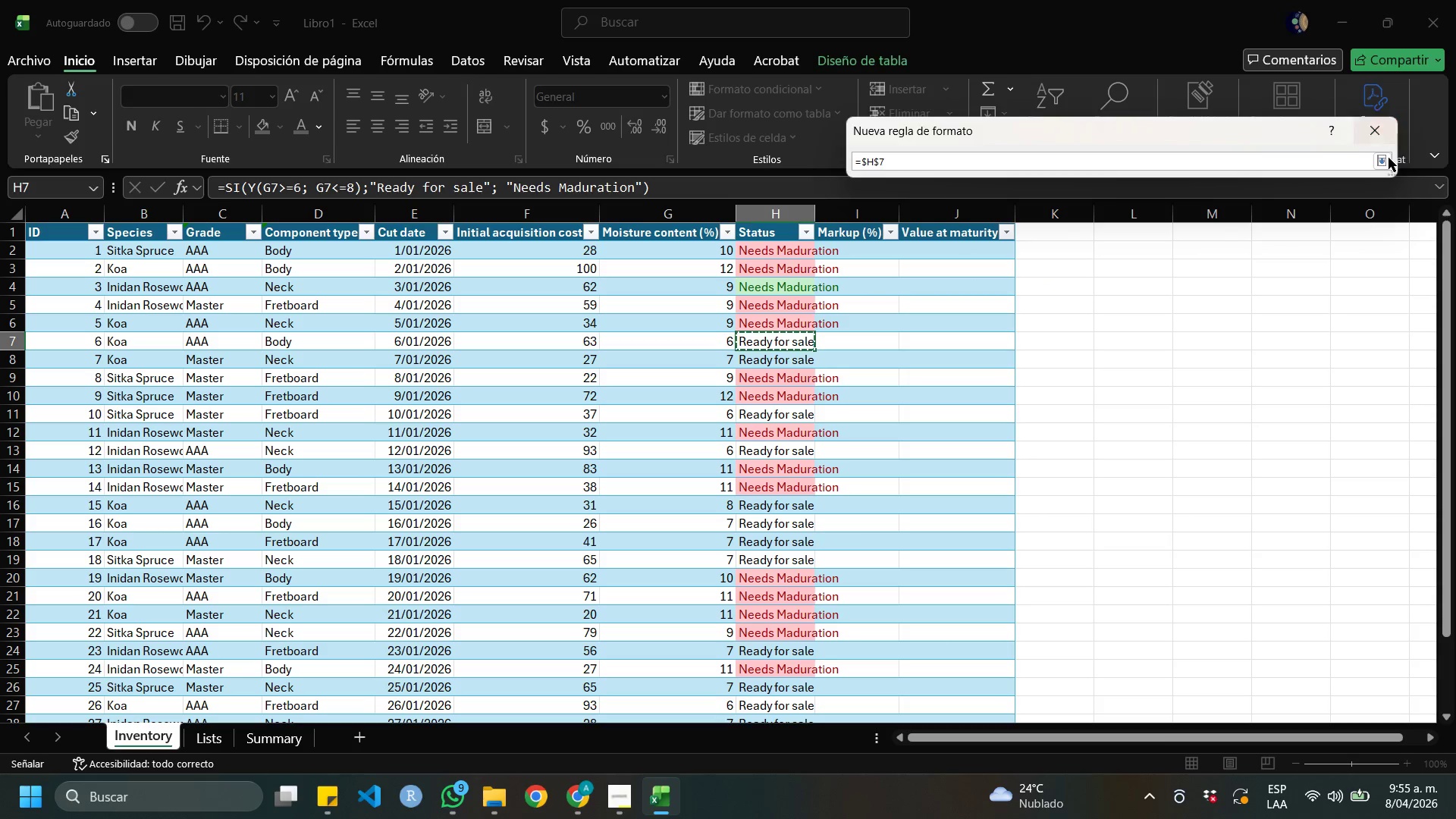 
left_click([1380, 165])
 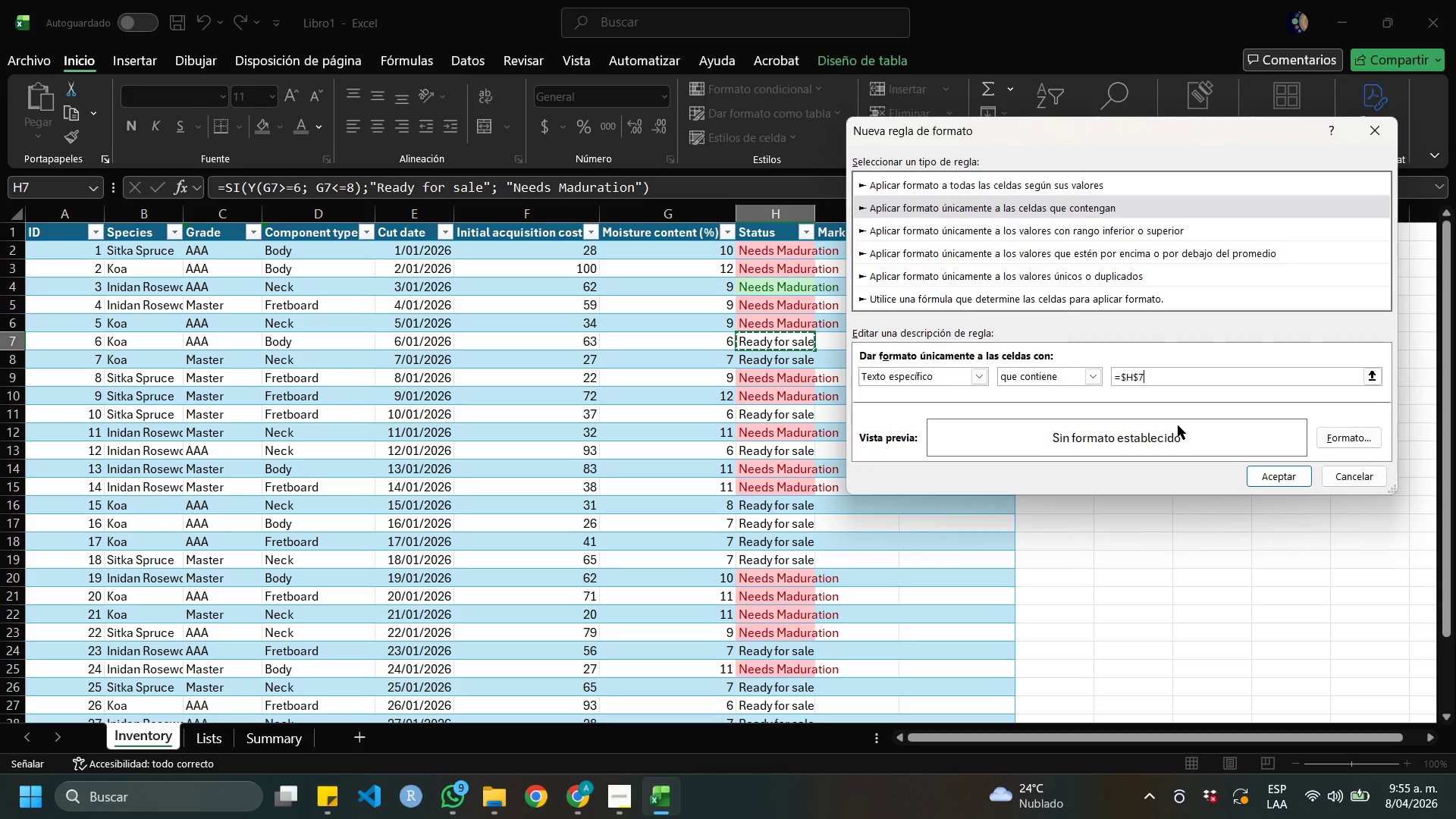 
left_click([1330, 436])
 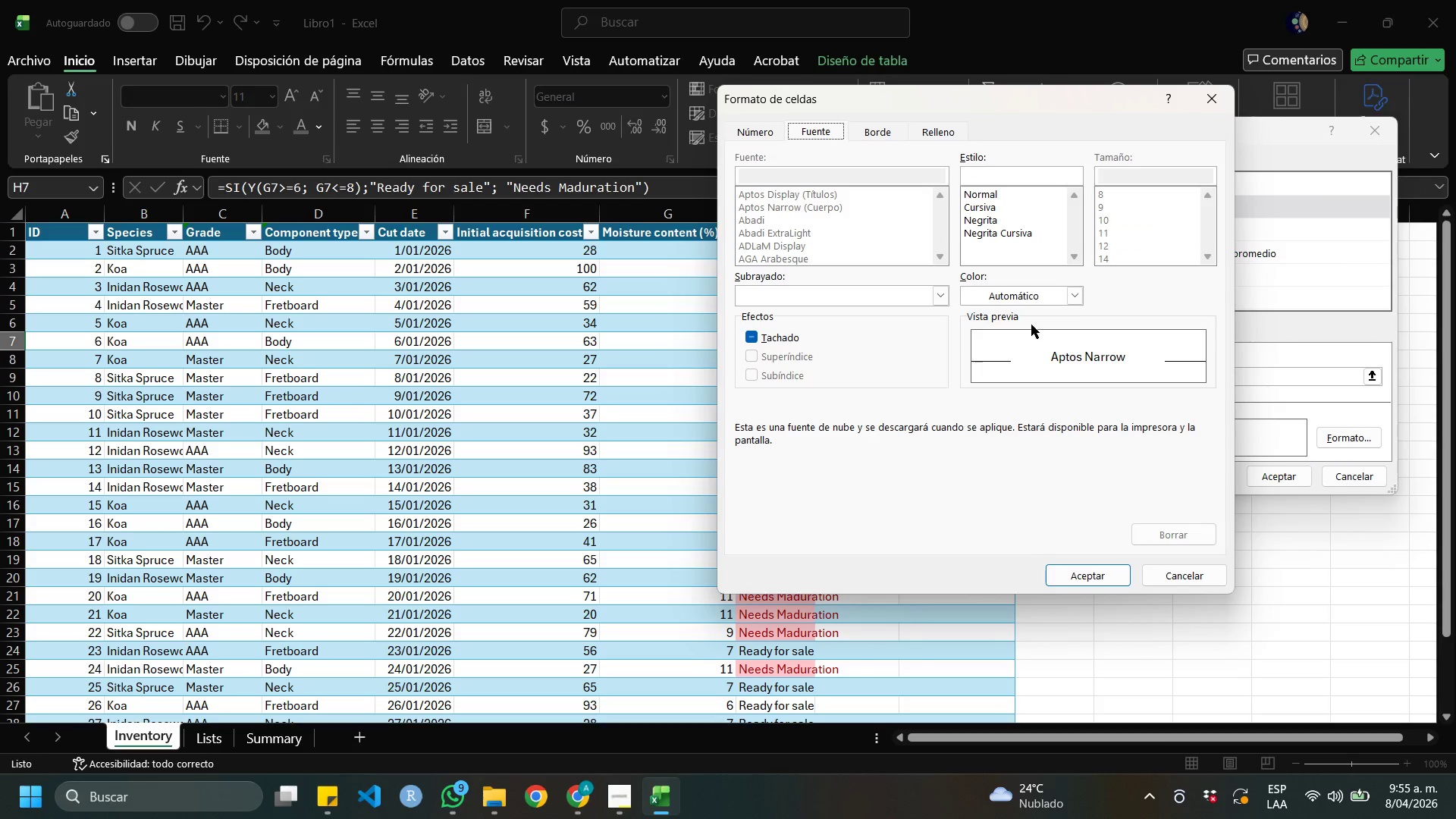 
left_click([1083, 290])
 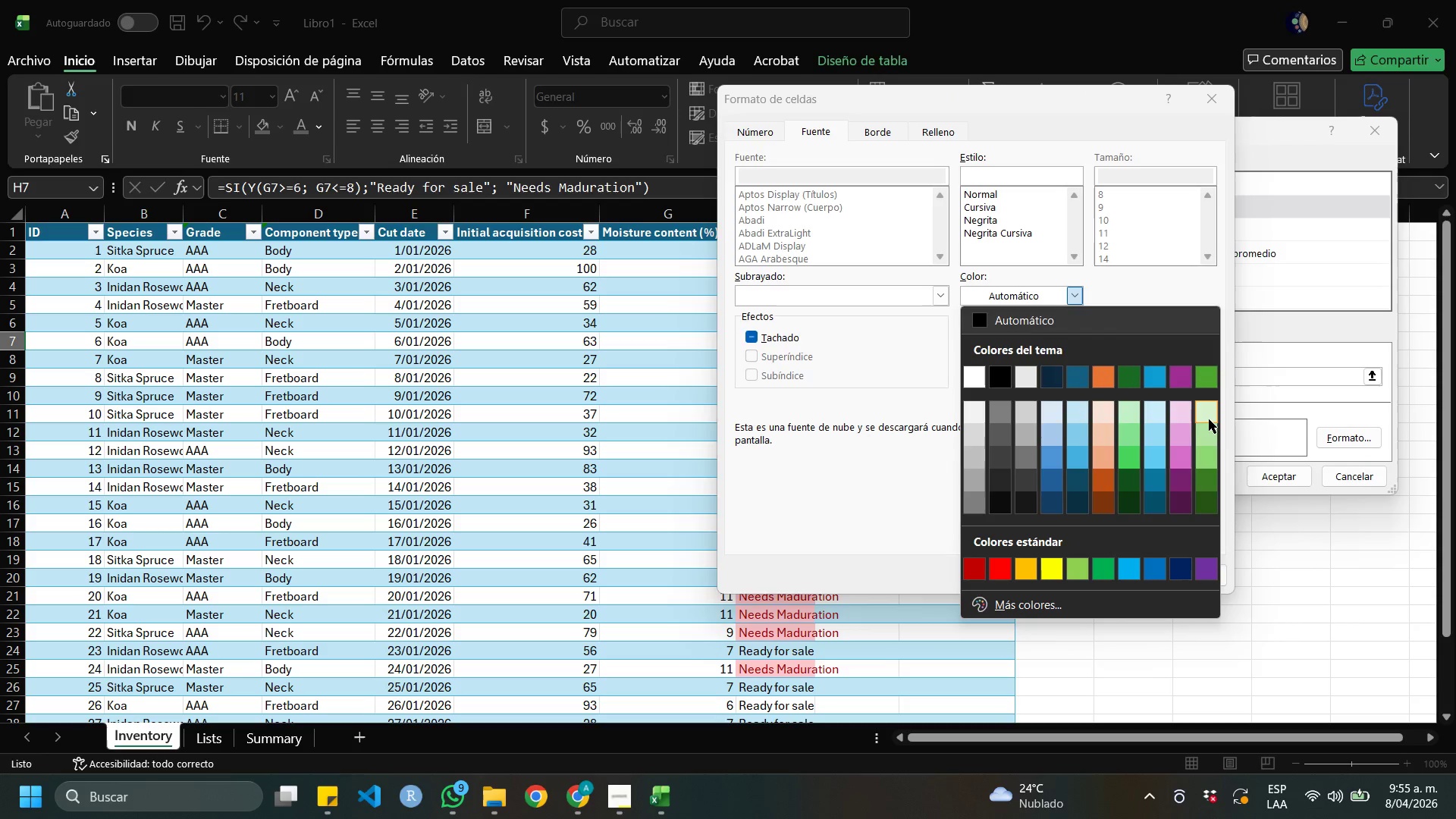 
left_click([1209, 419])
 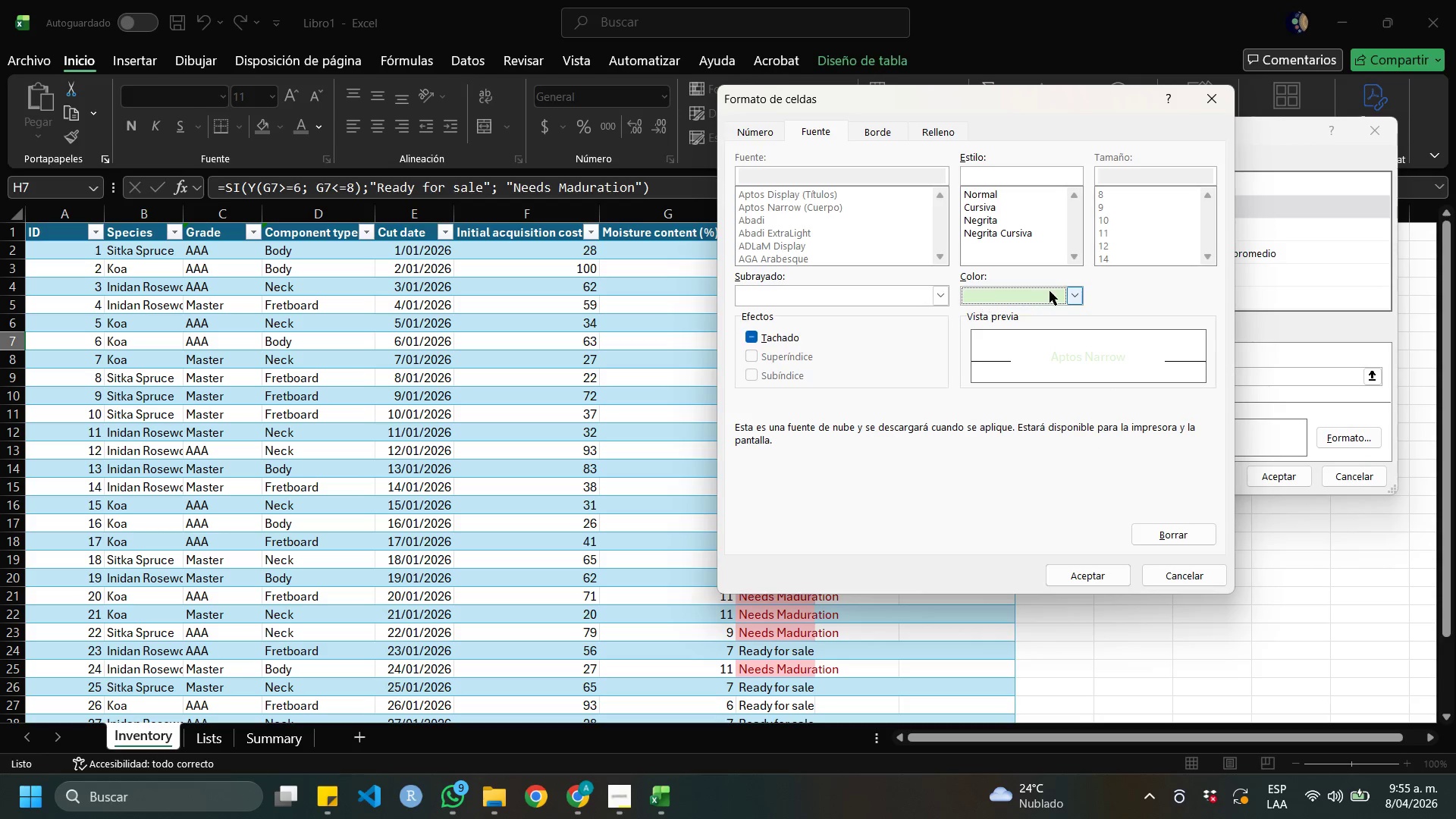 
wait(5.3)
 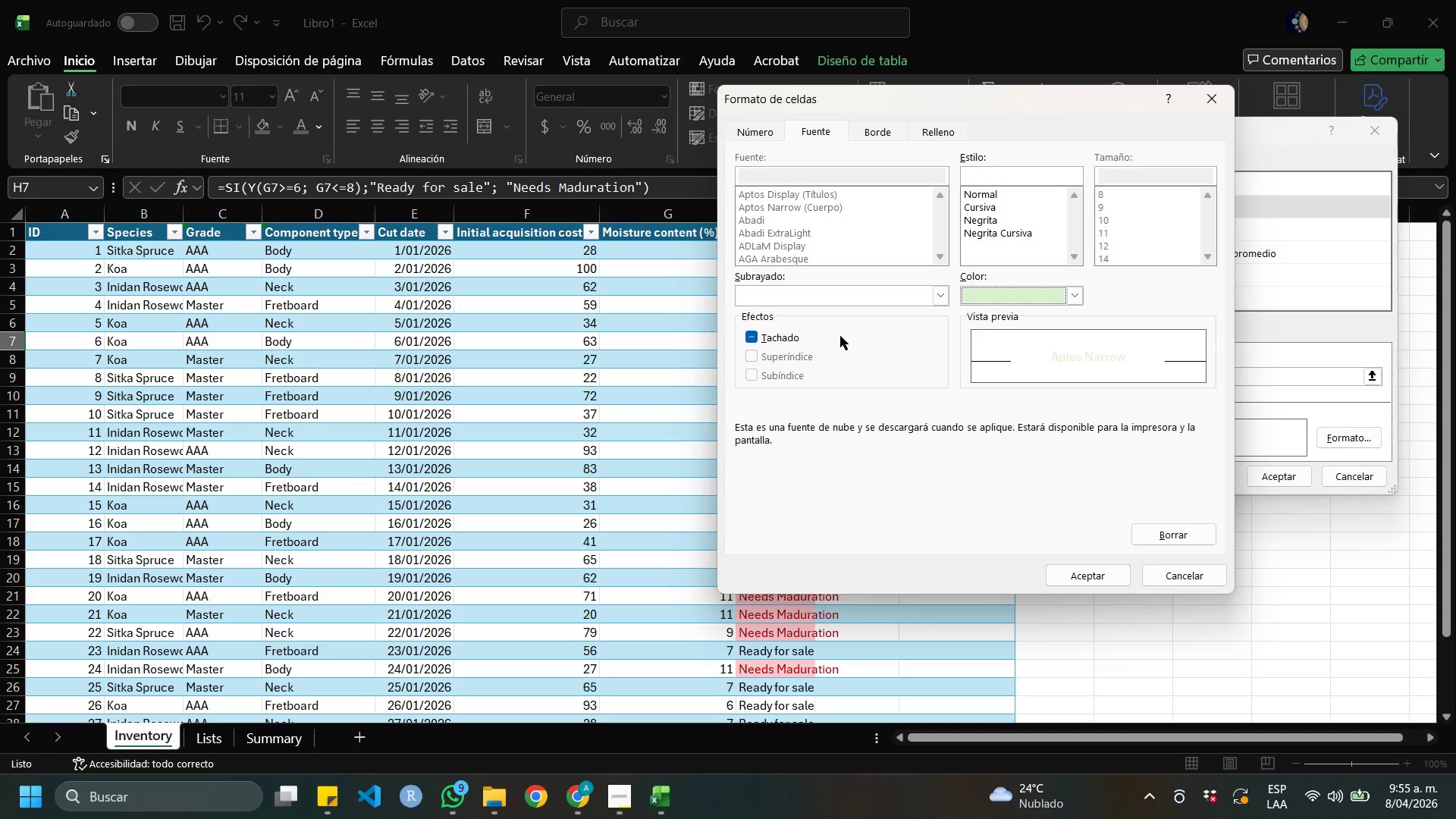 
left_click([1227, 86])
 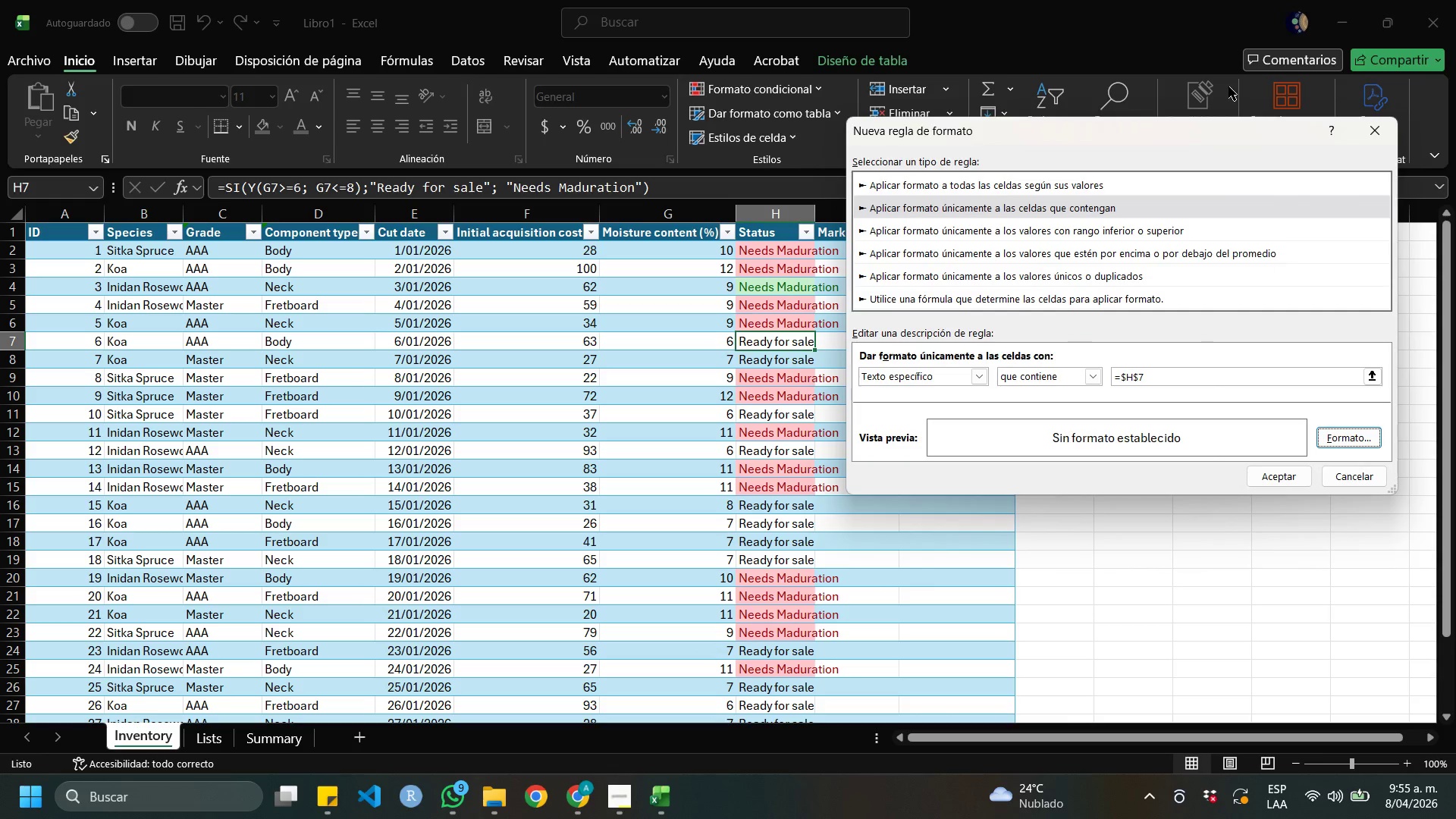 
left_click([1375, 121])
 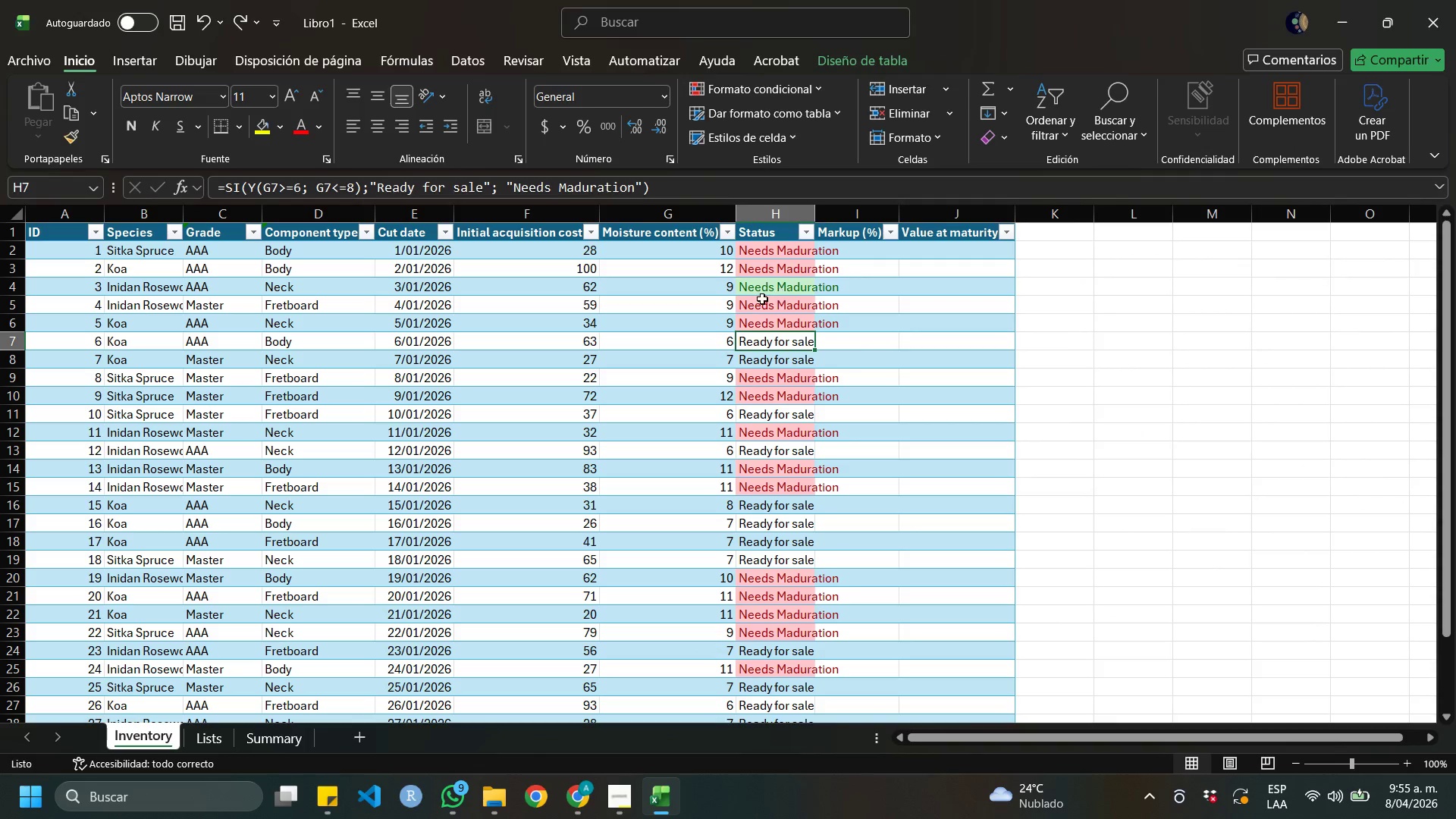 
left_click([762, 288])
 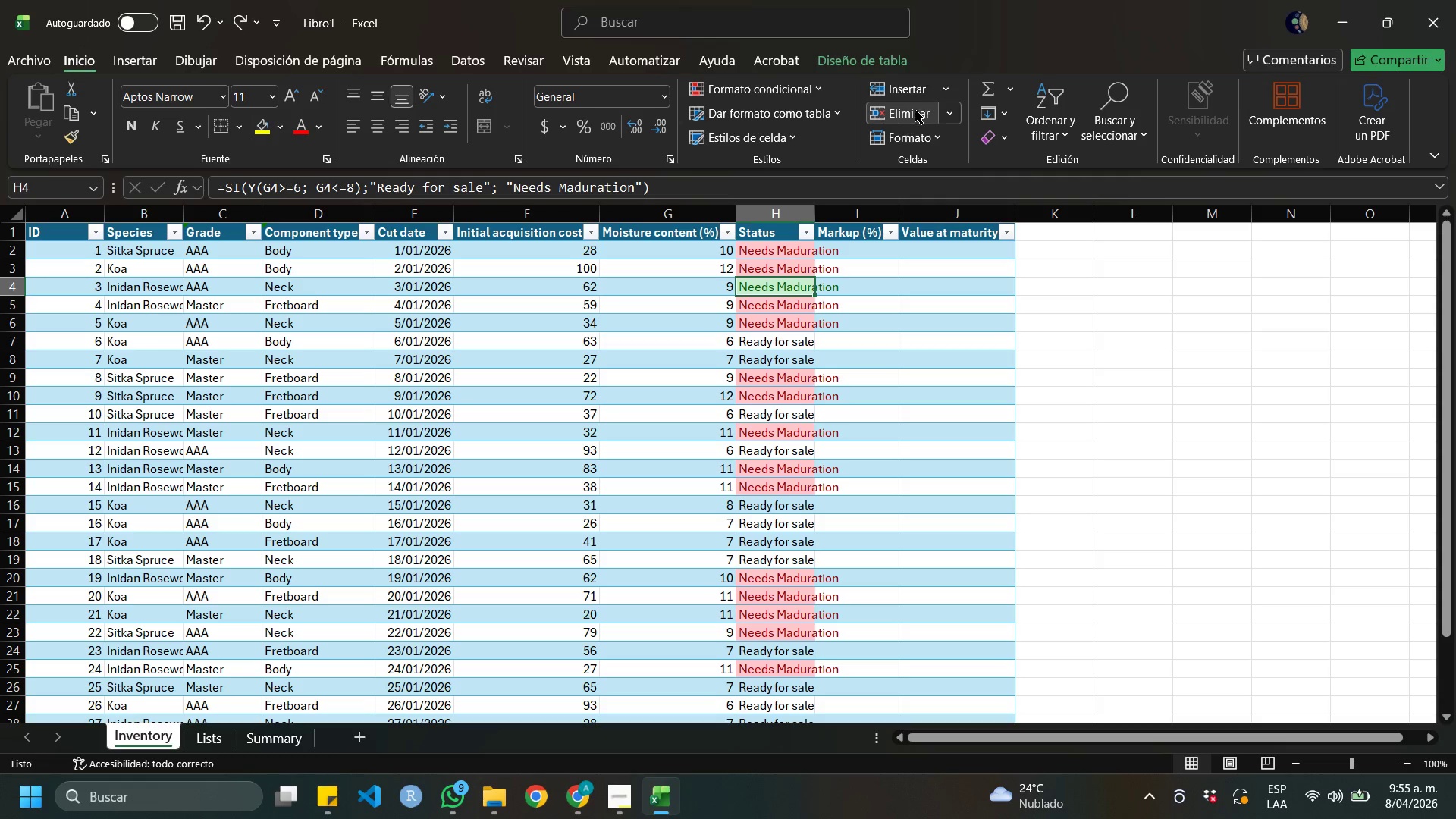 
left_click([822, 89])
 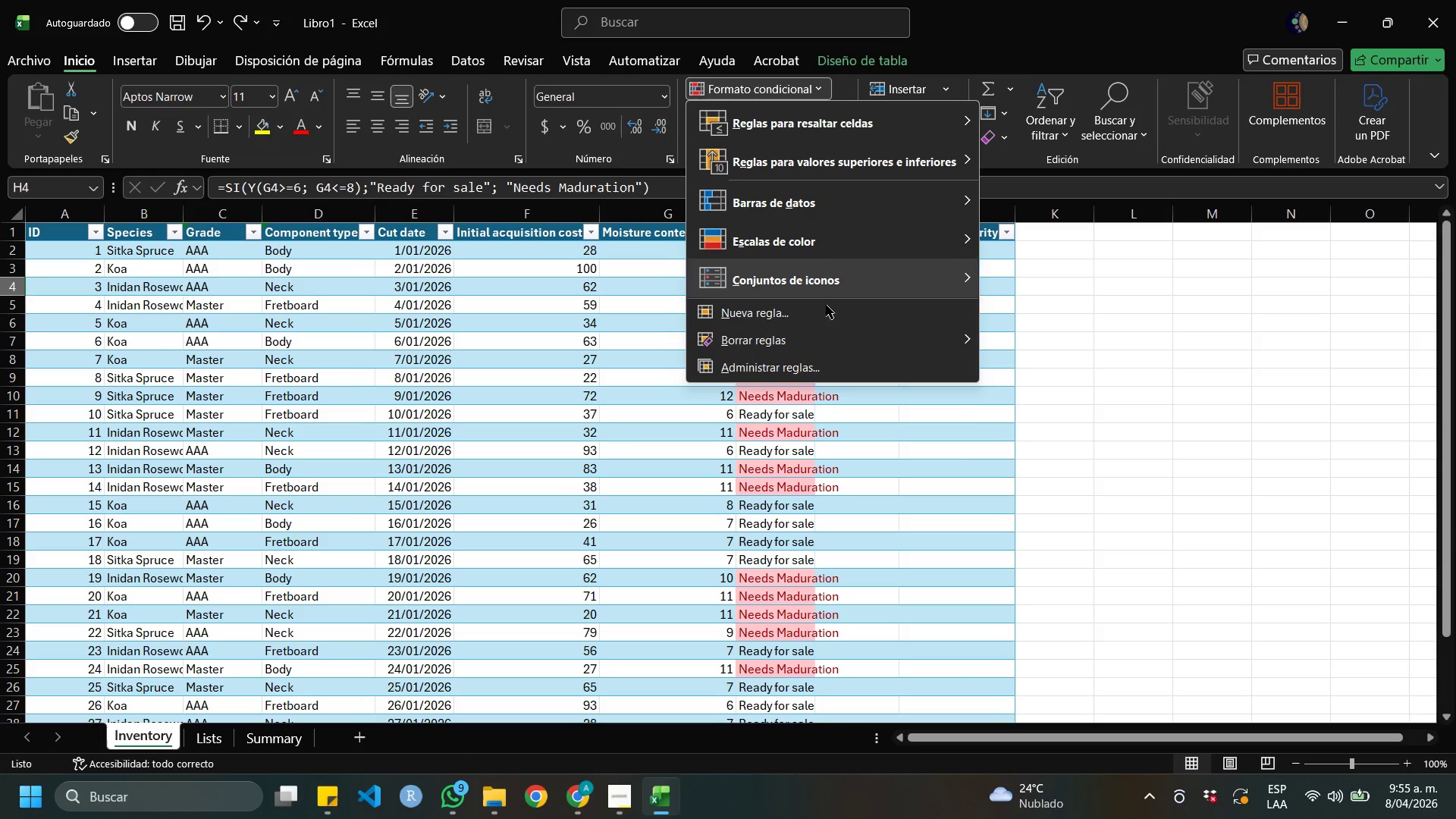 
left_click([921, 348])
 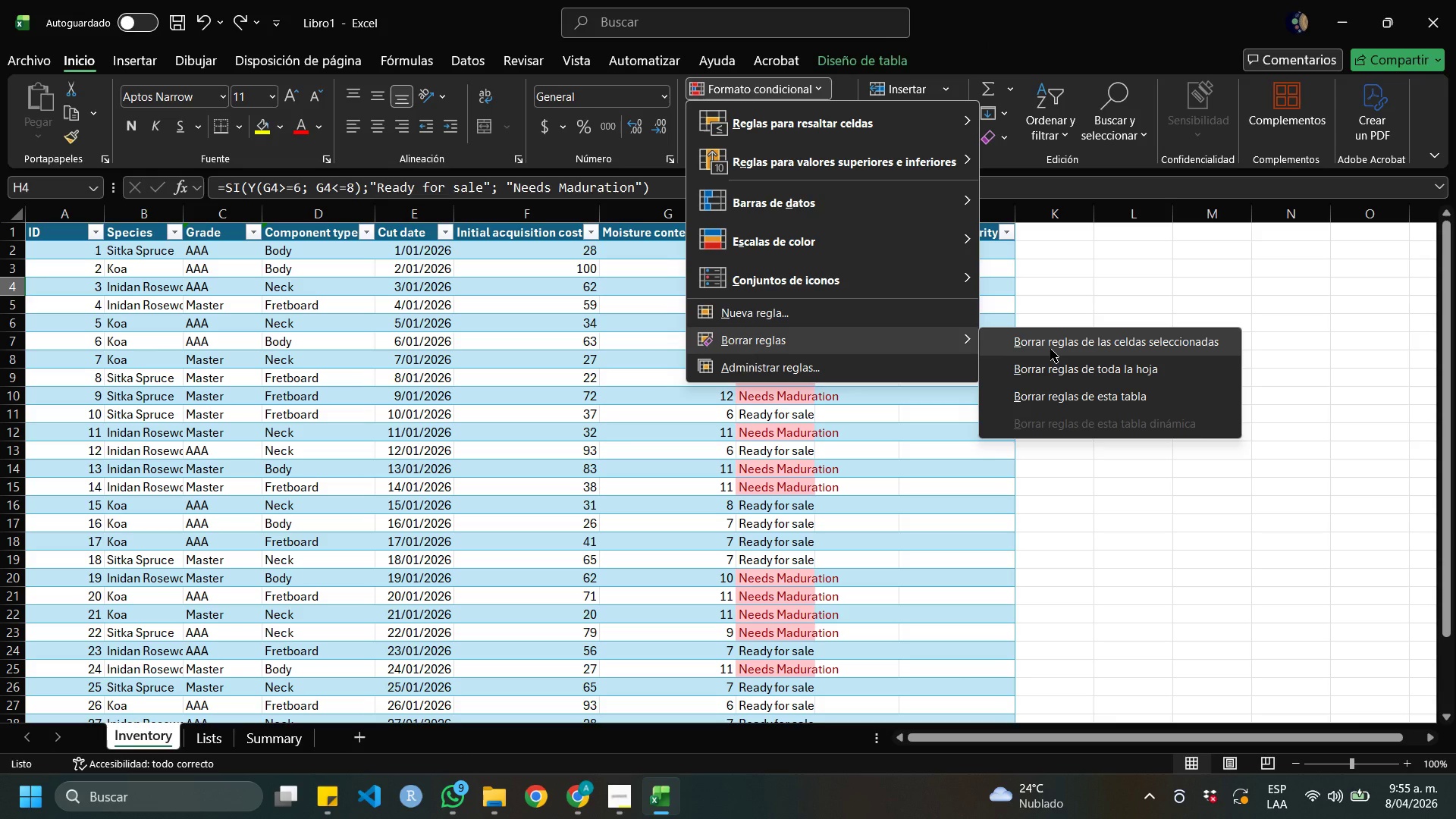 
left_click([1050, 349])
 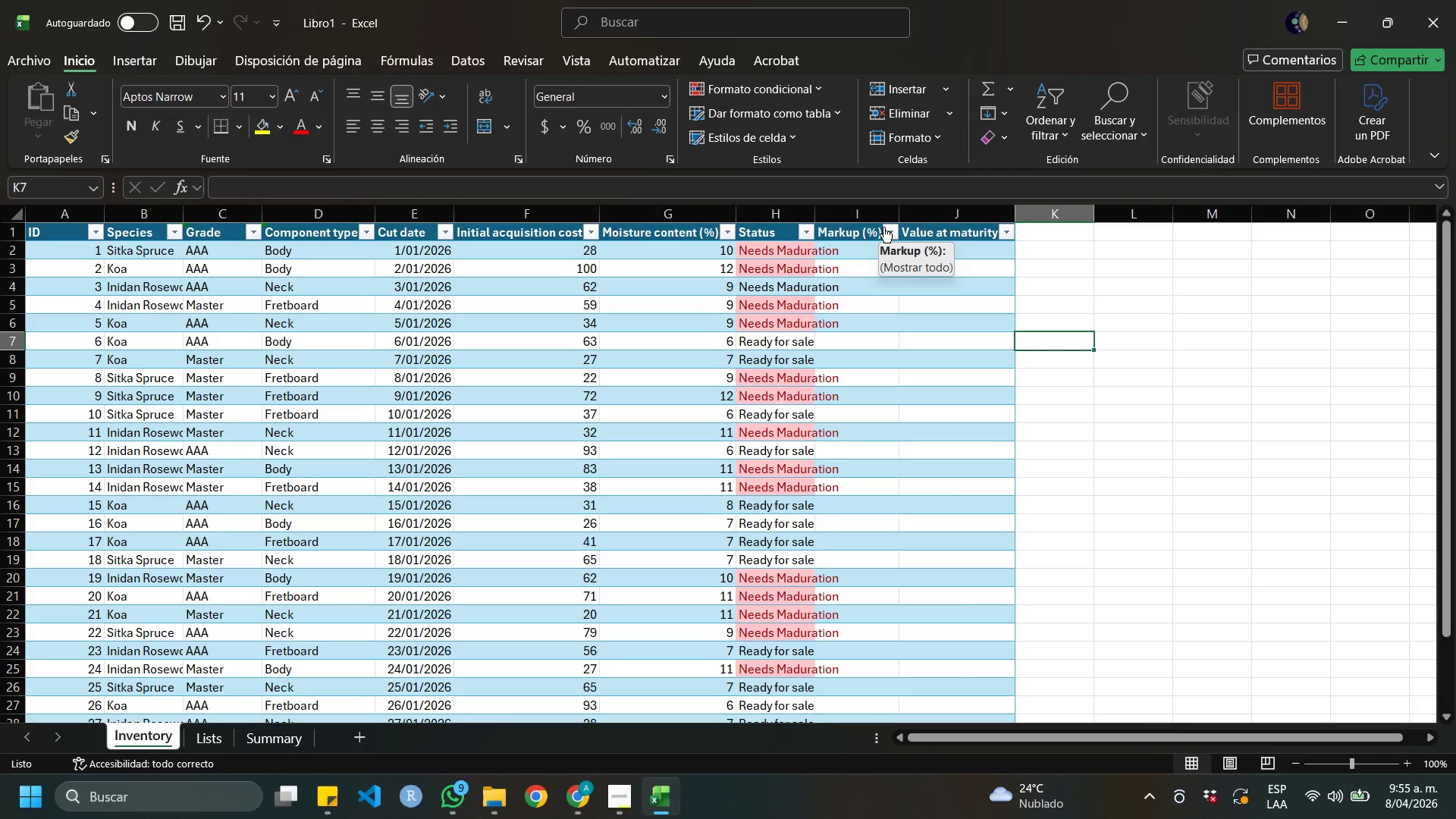 
wait(17.55)
 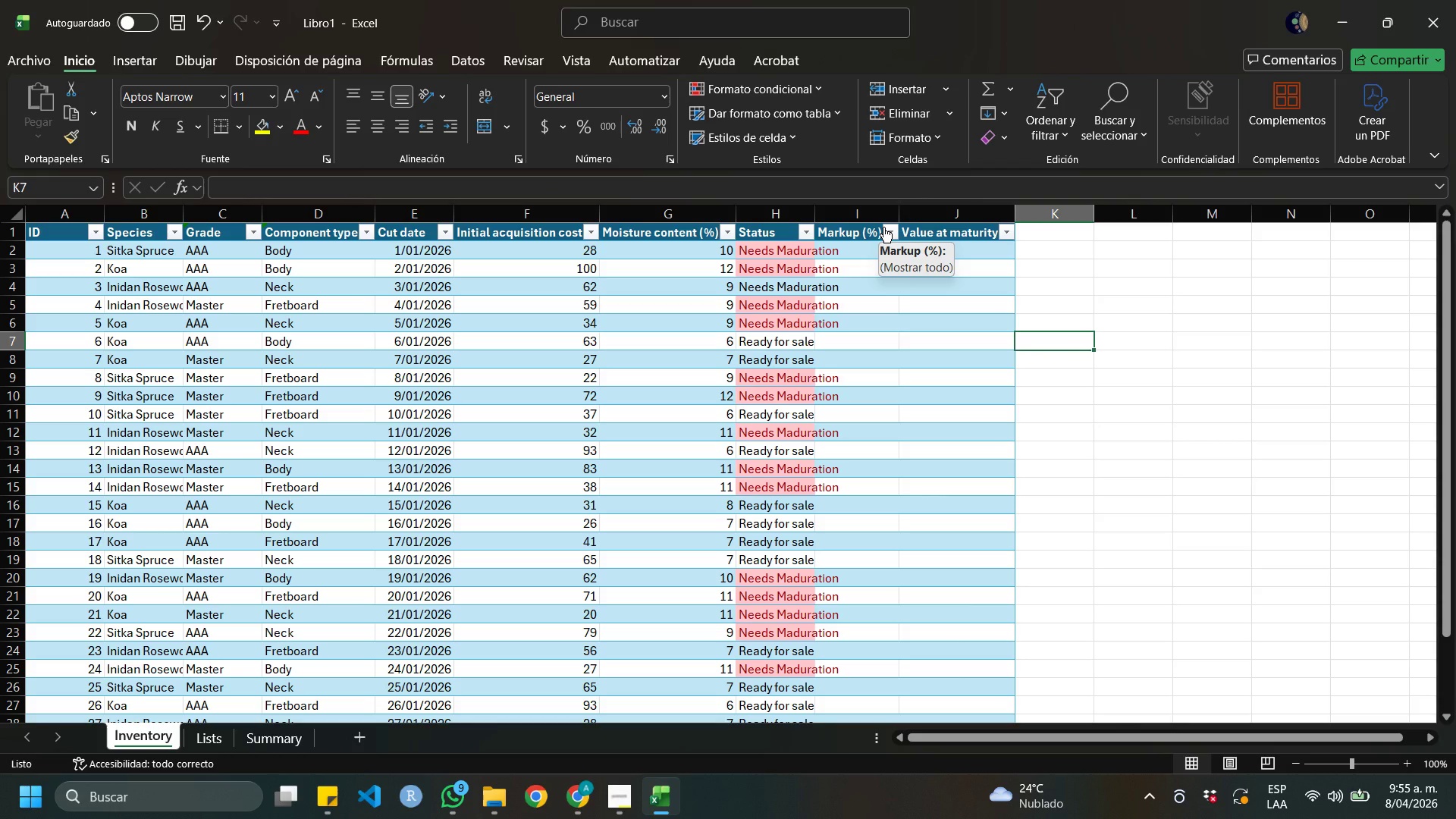 
left_click([779, 217])
 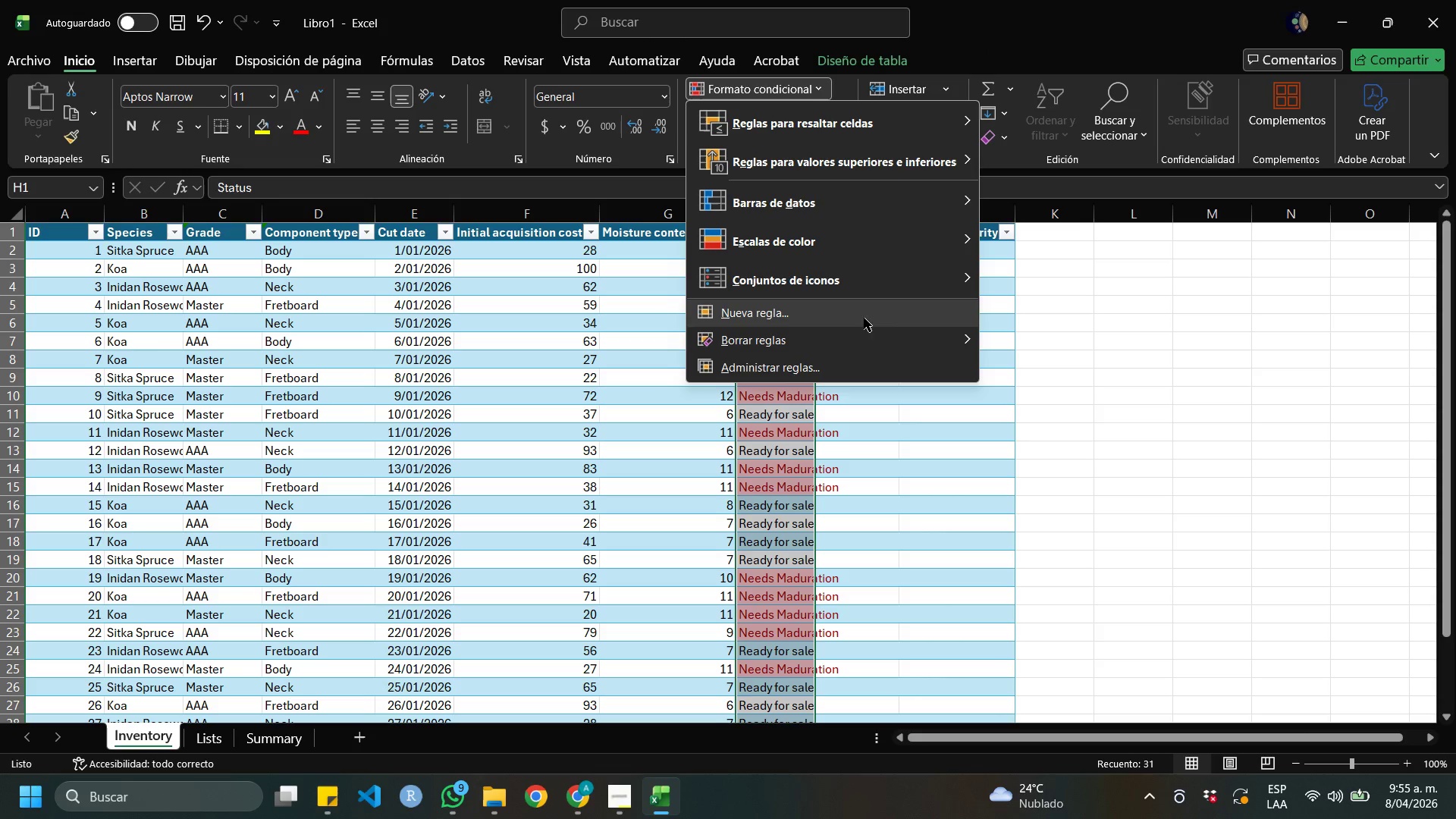 
left_click([856, 336])
 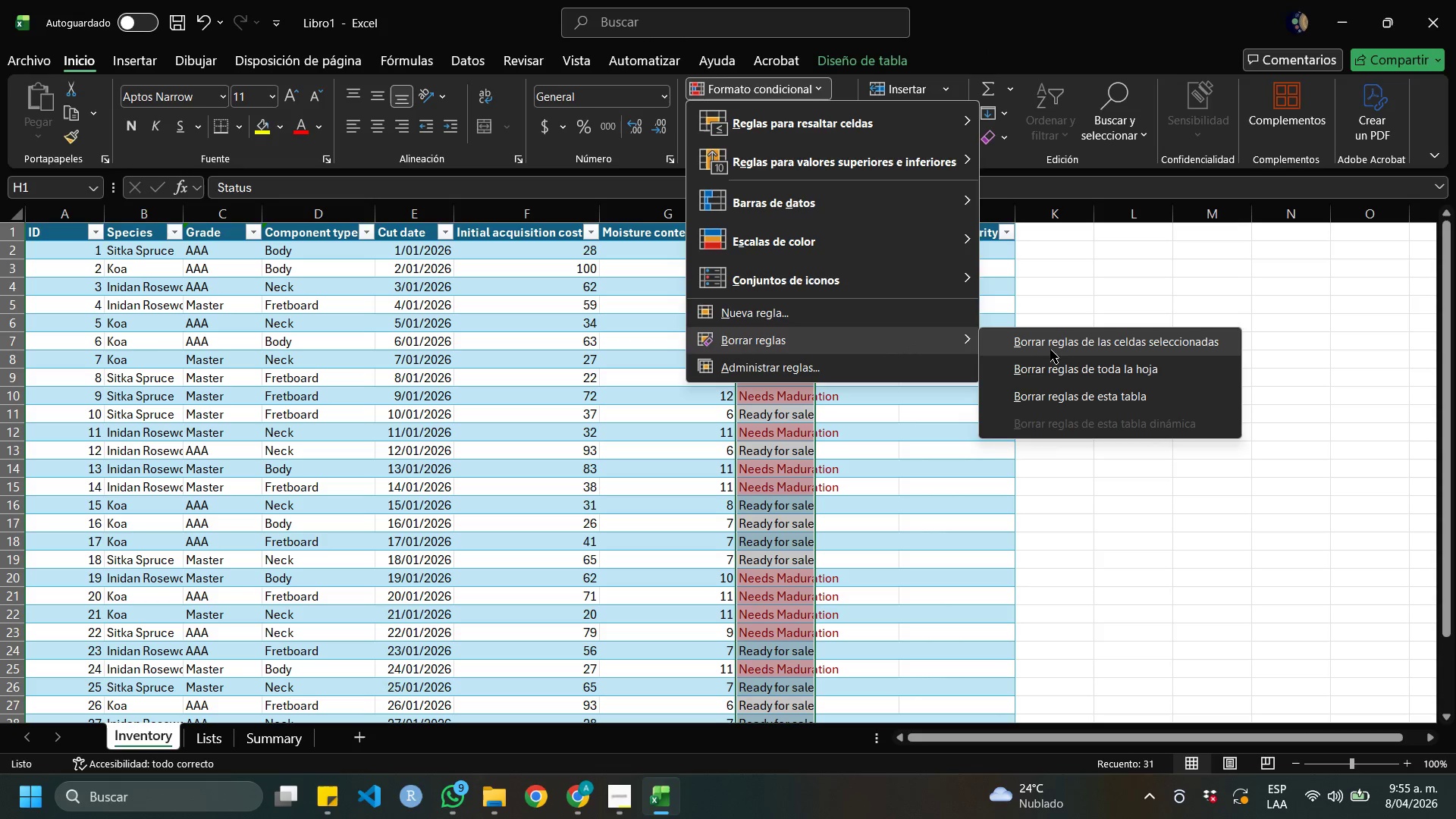 
left_click([1051, 349])
 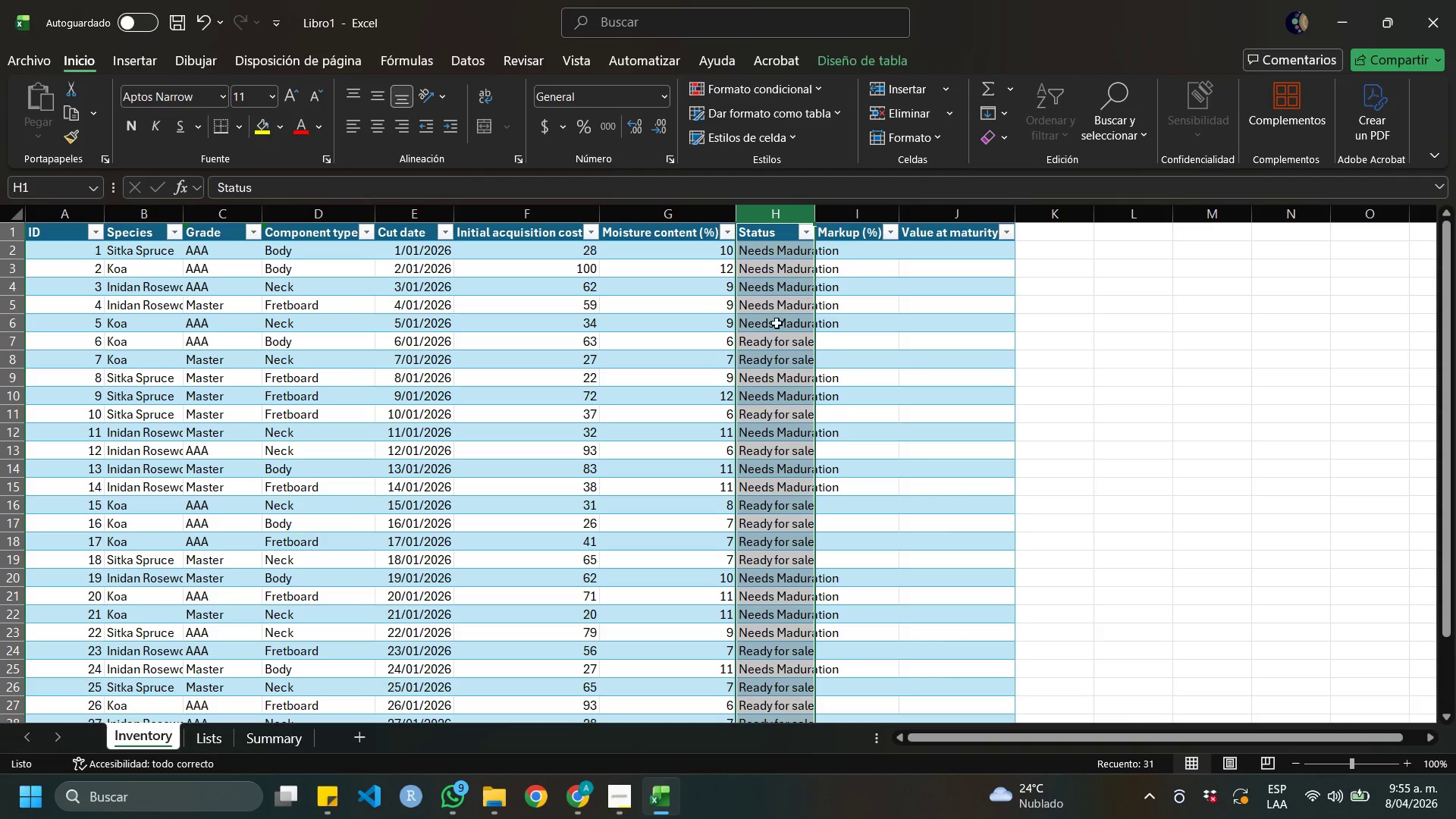 
left_click([779, 336])
 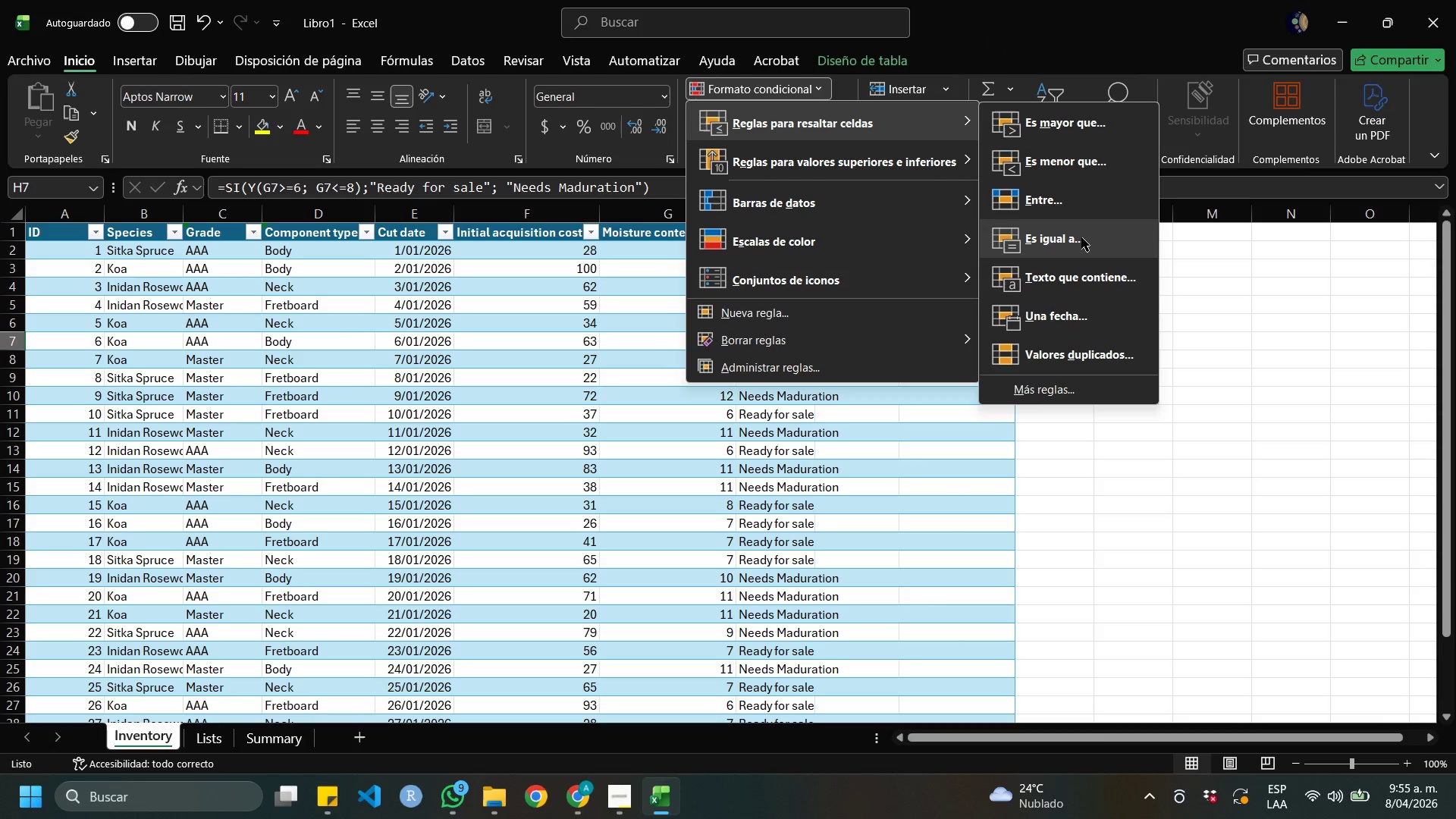 
left_click([1082, 271])
 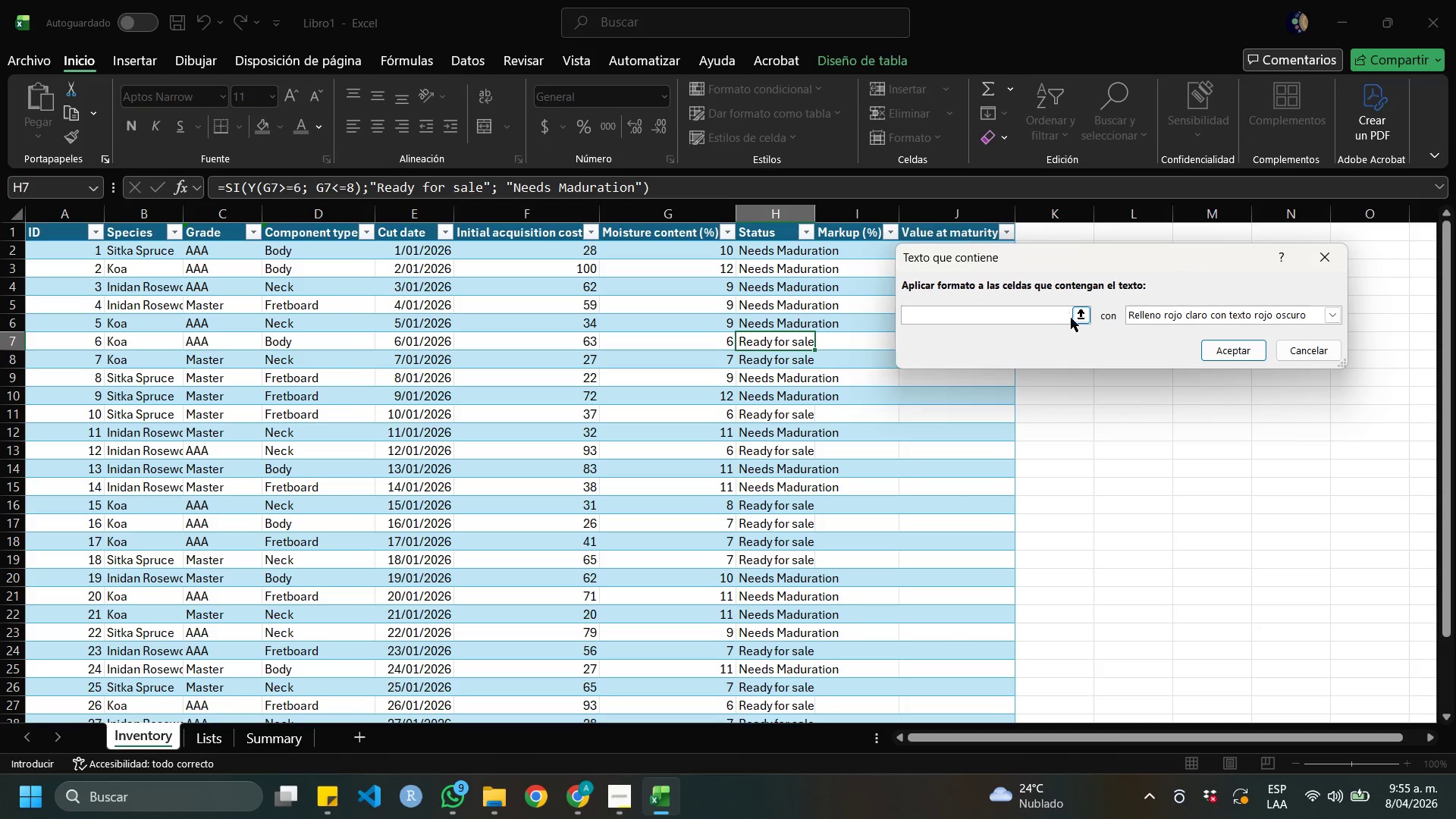 
left_click([1080, 315])
 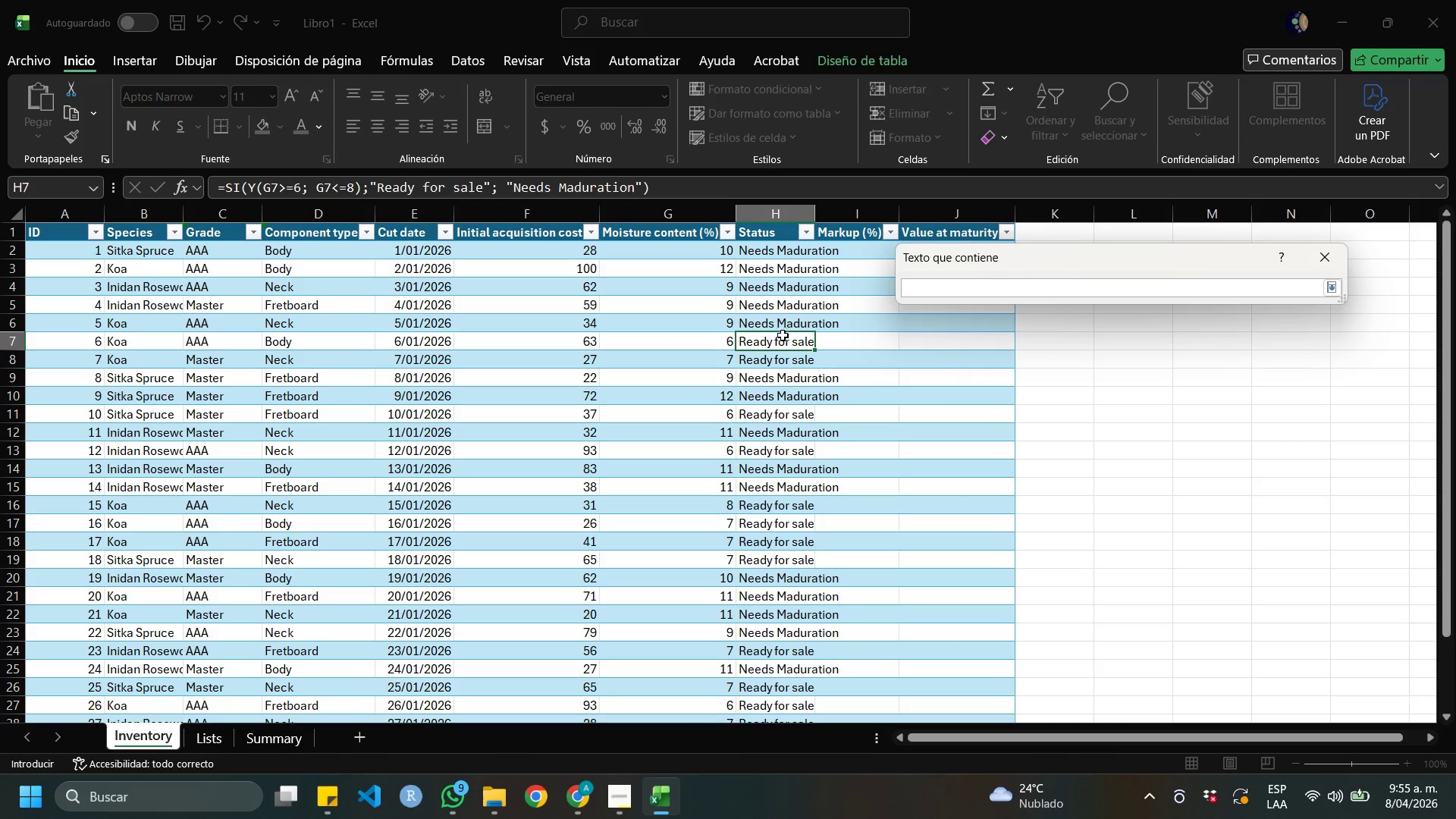 
left_click([777, 339])
 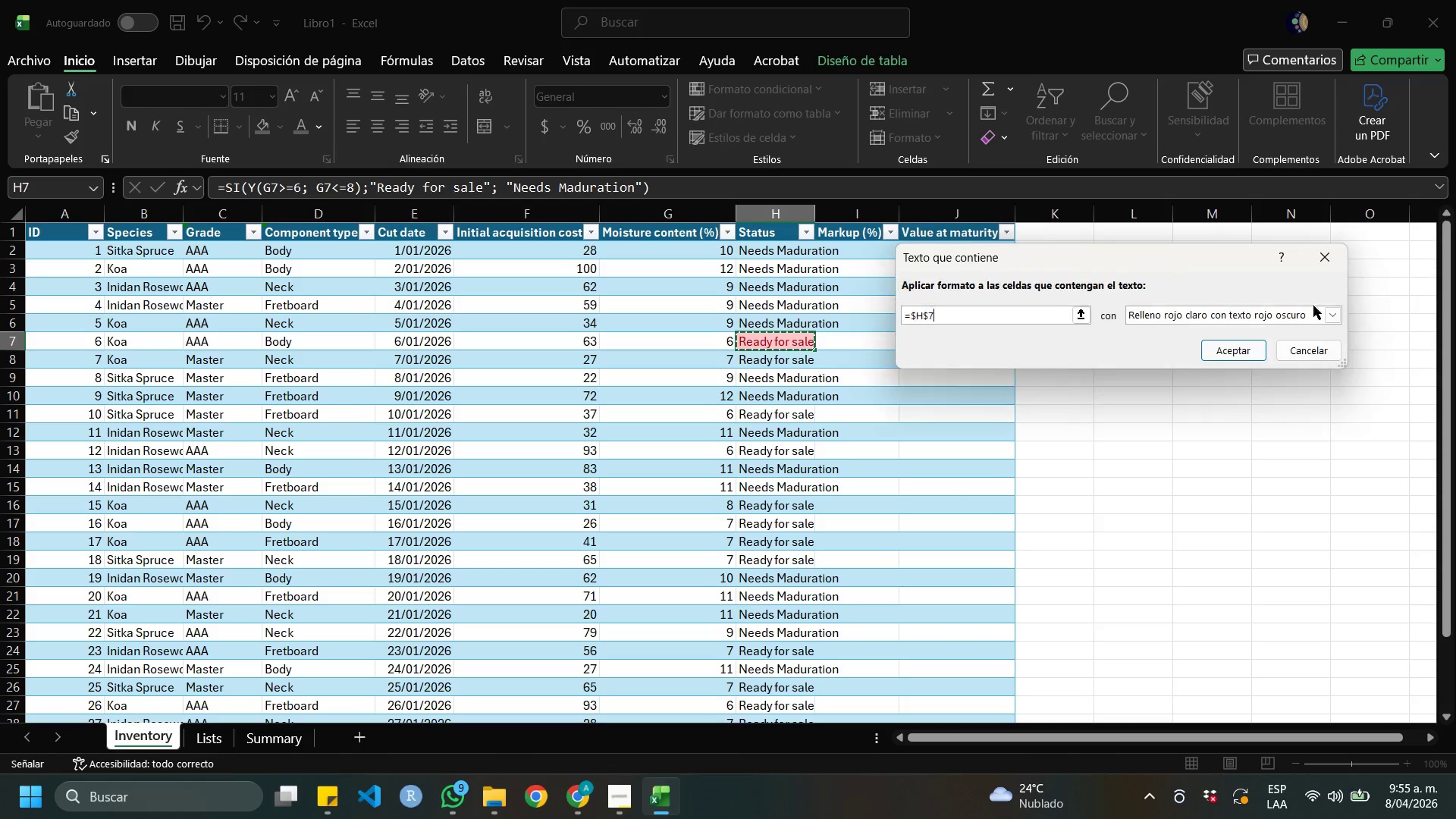 
left_click([1290, 310])
 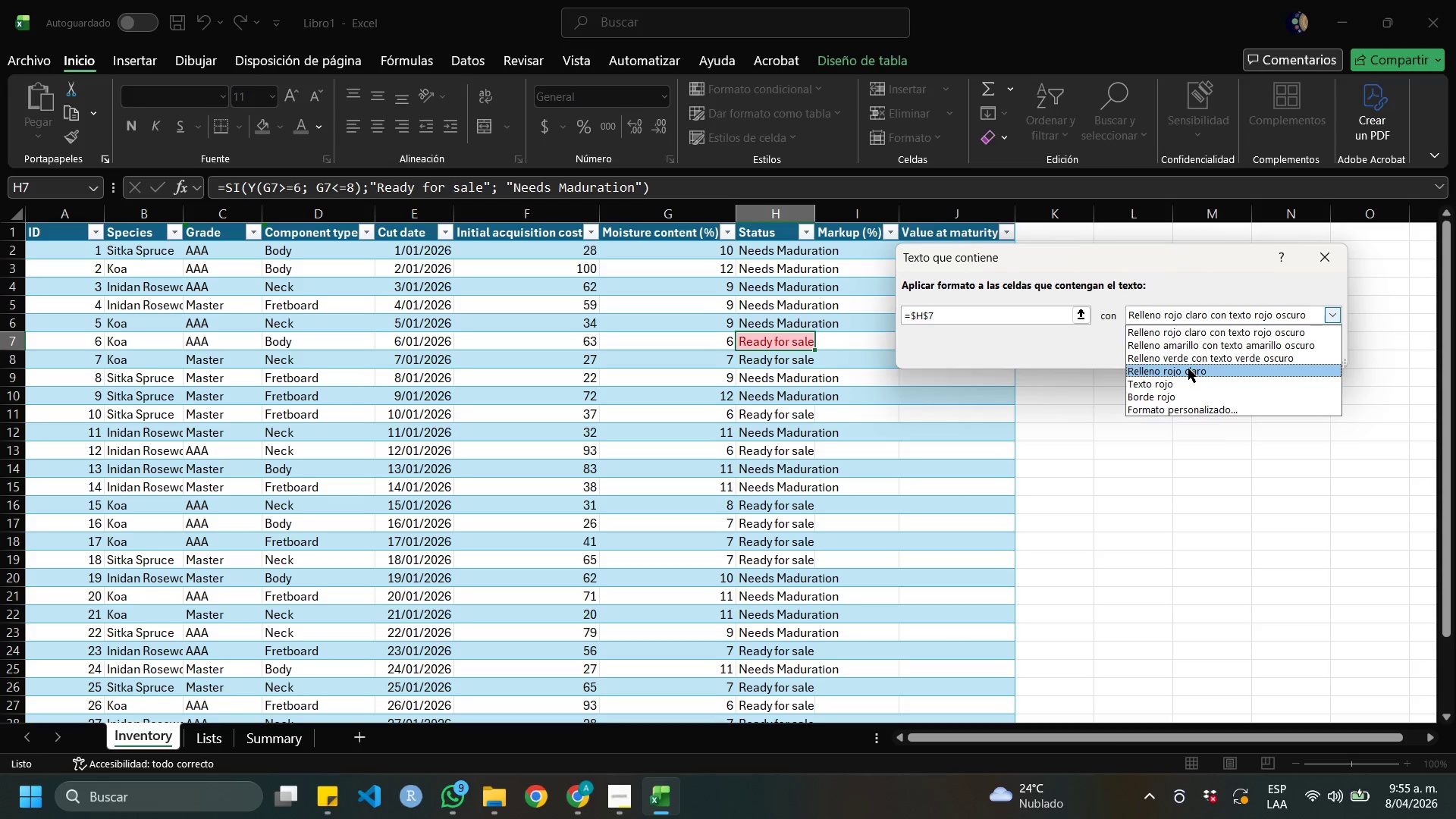 
left_click([1187, 359])
 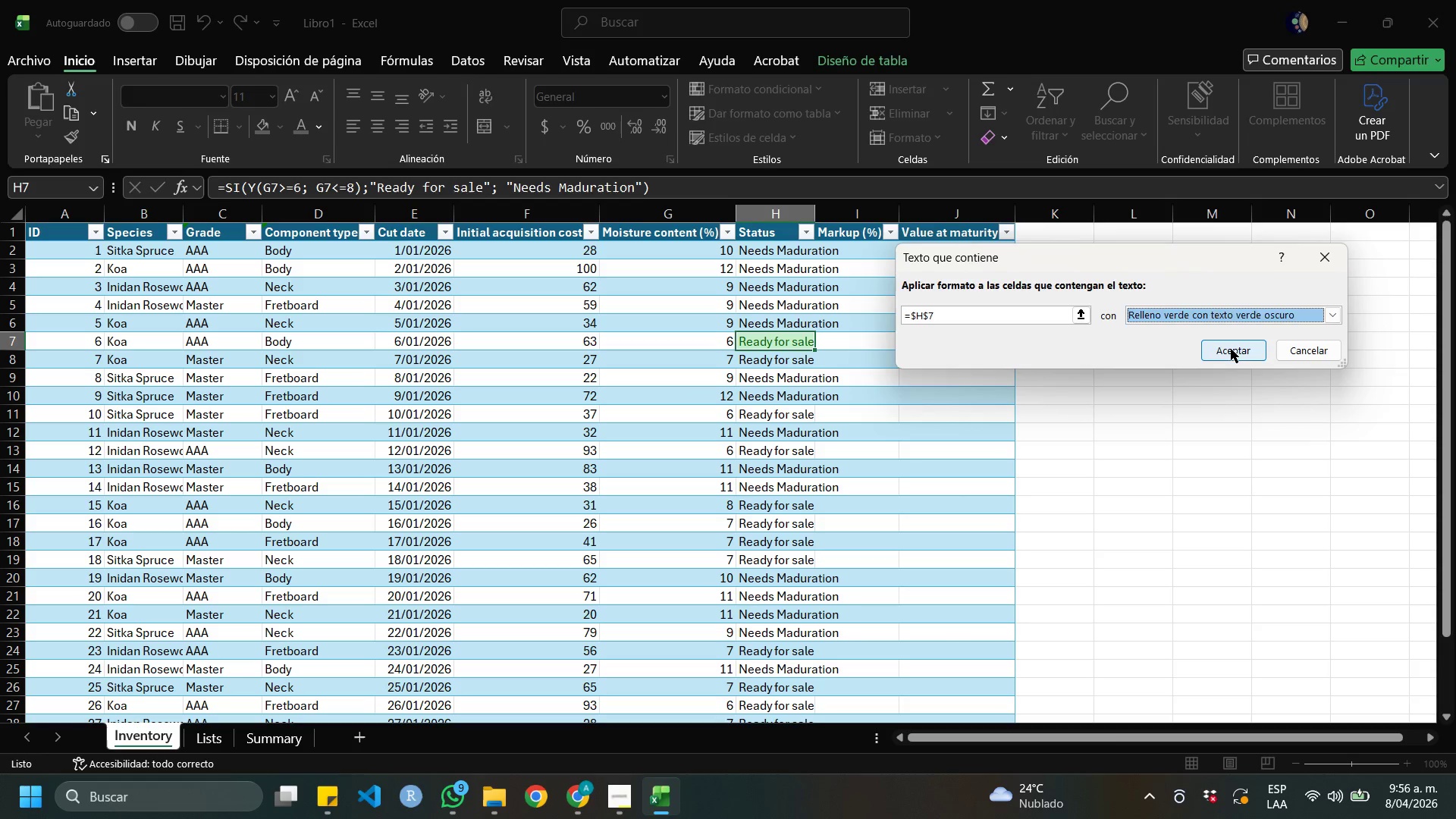 
left_click([1231, 348])
 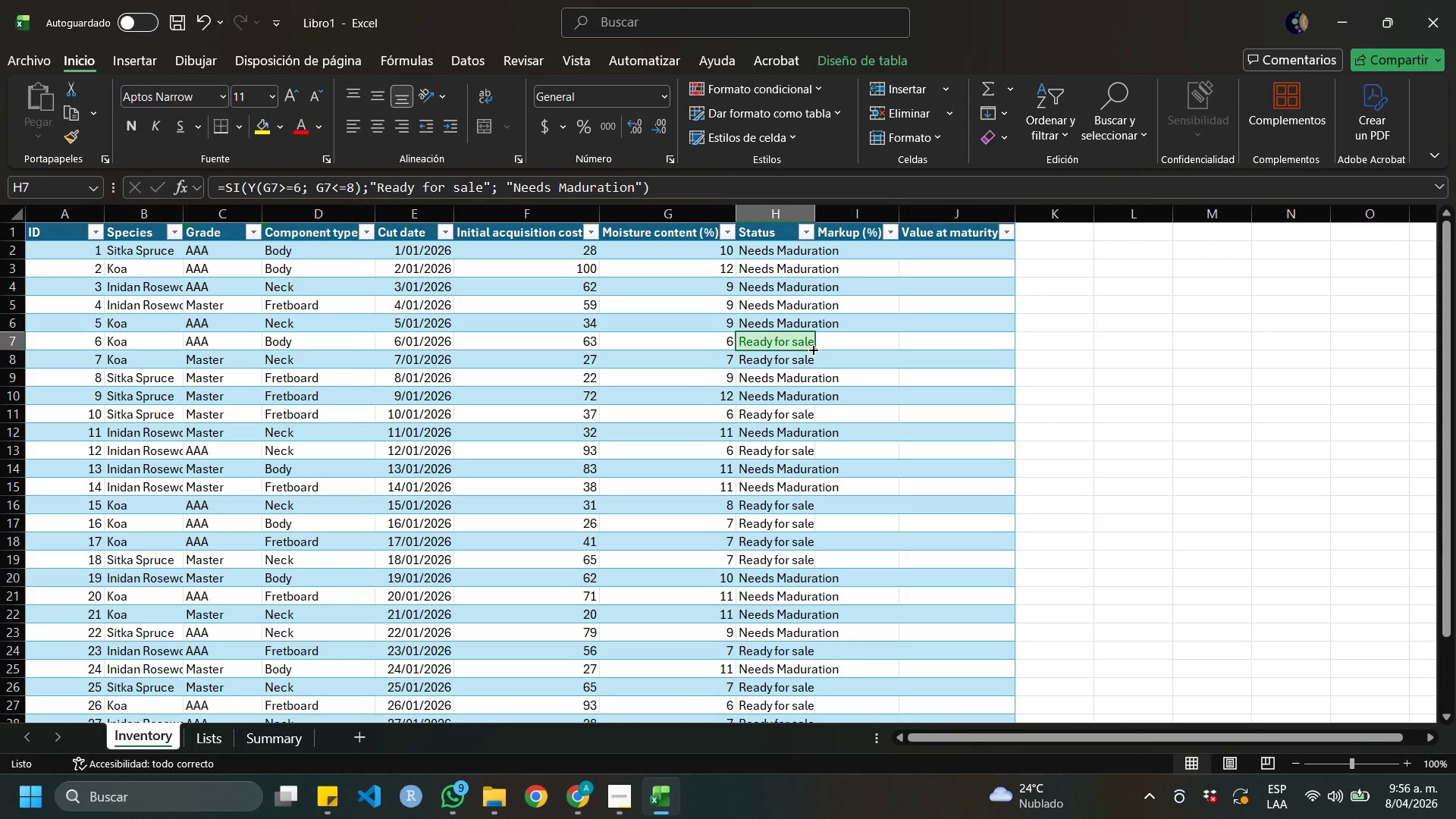 
left_click_drag(start_coordinate=[814, 350], to_coordinate=[795, 695])
 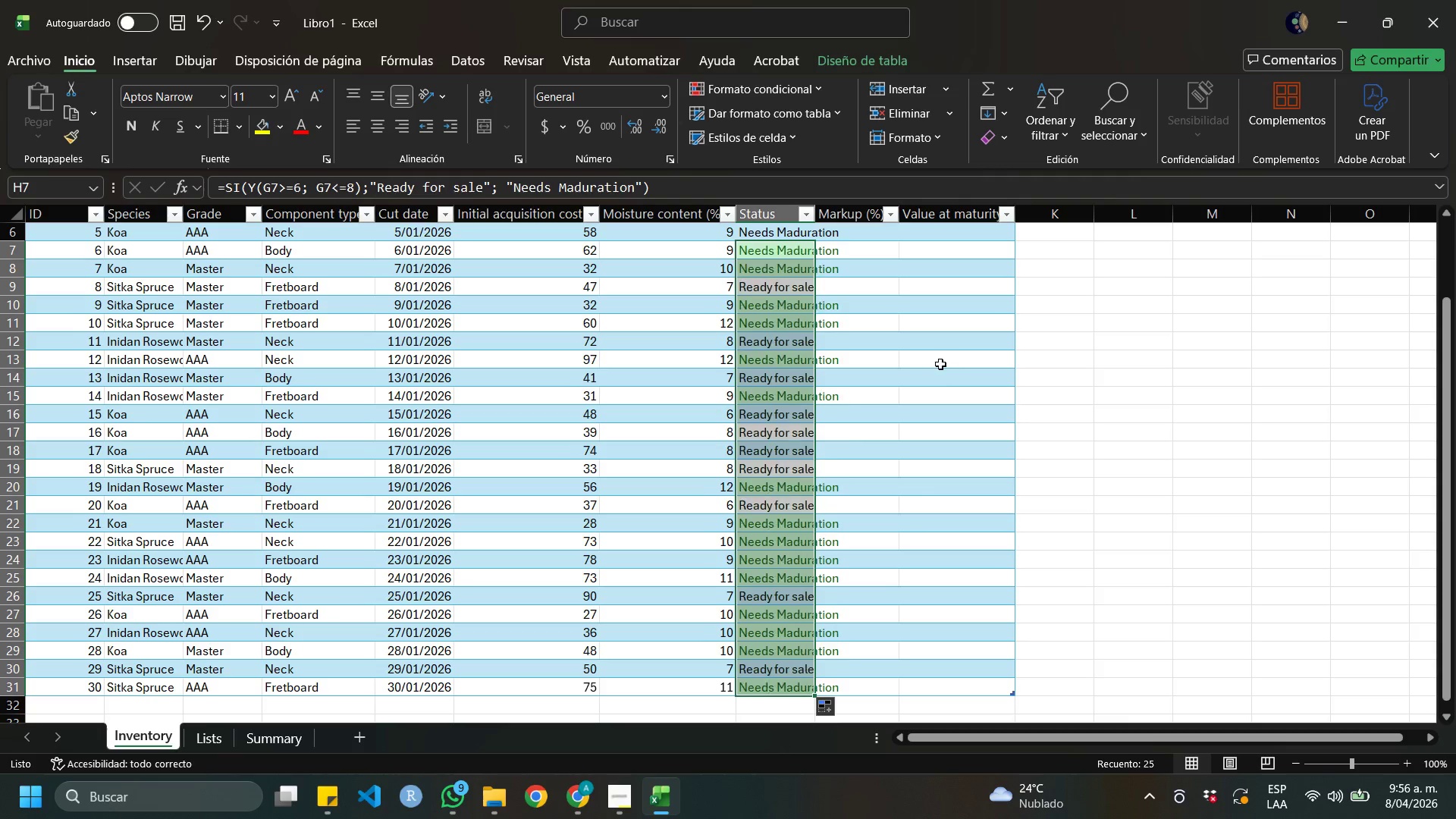 
scroll: coordinate [940, 363], scroll_direction: up, amount: 5.0
 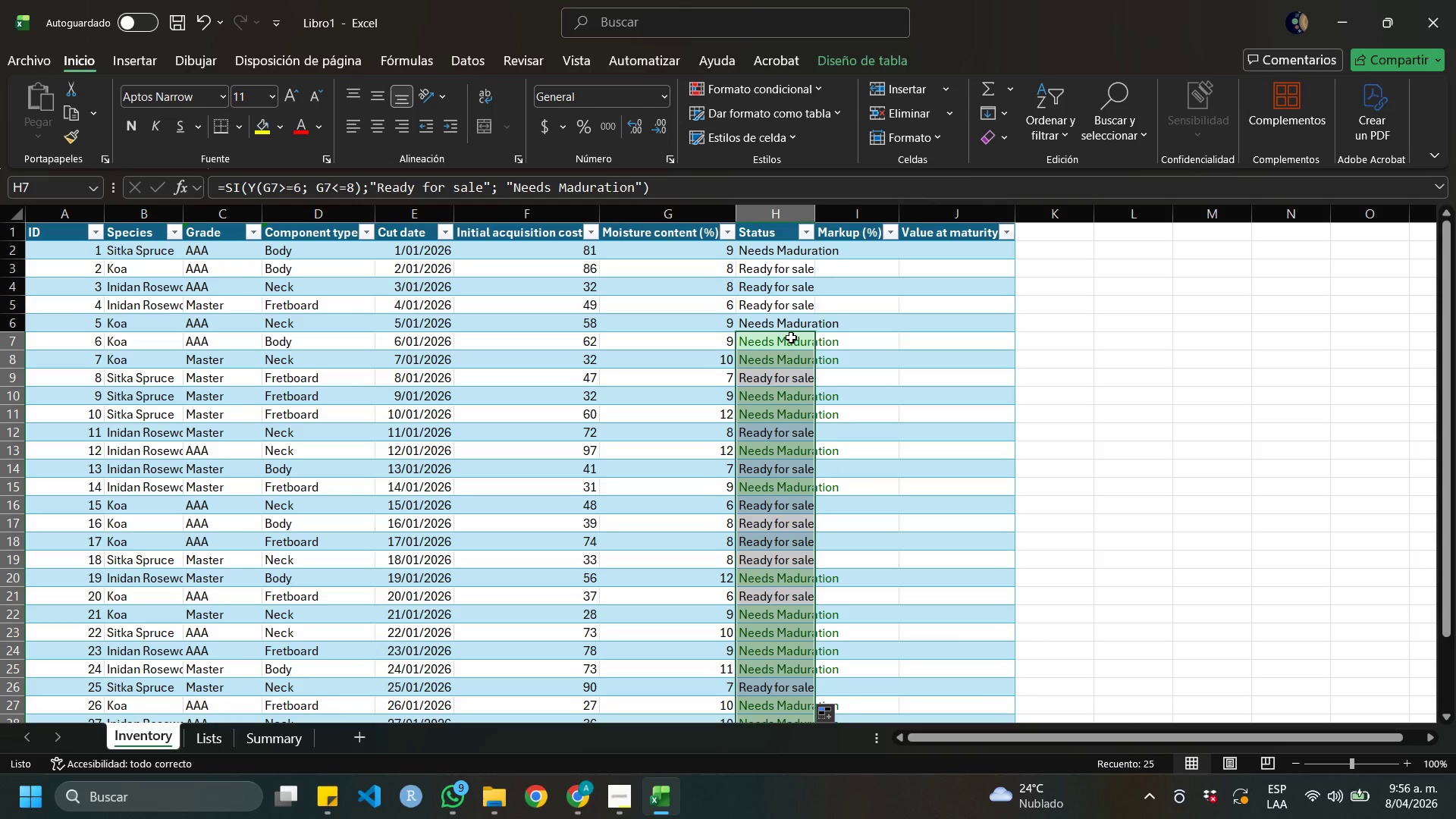 
left_click([864, 363])
 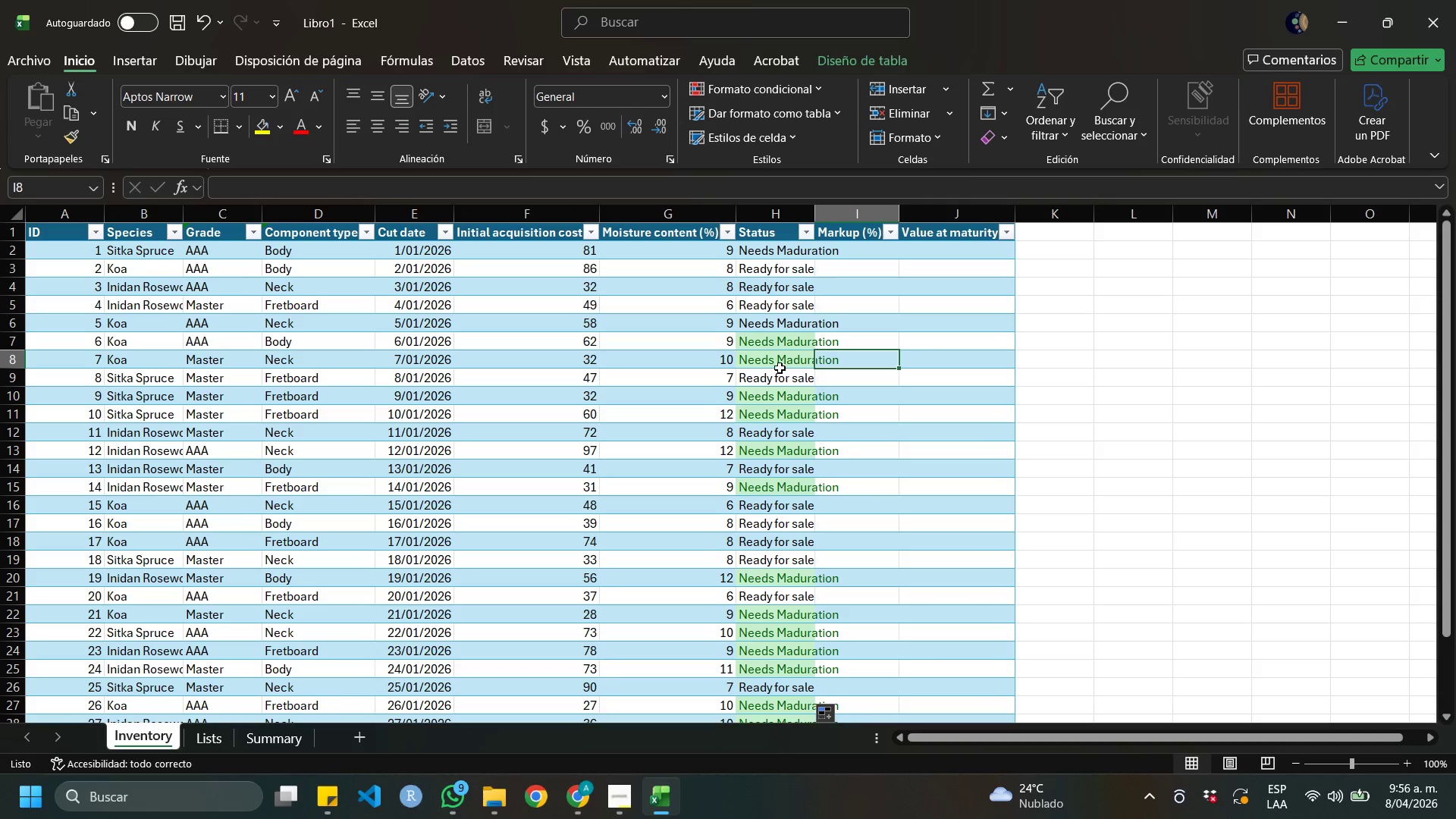 
key(Control+Z)
 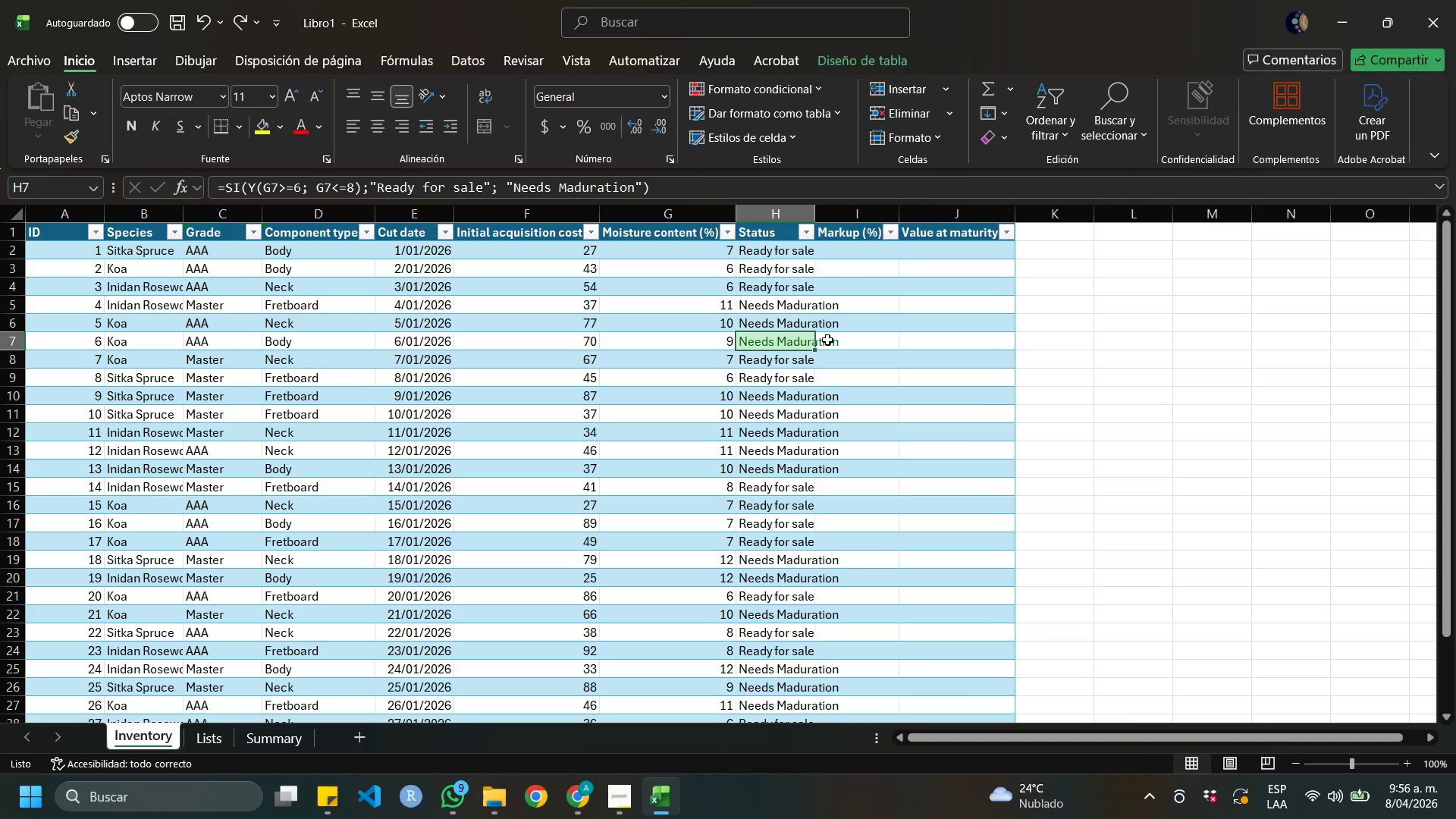 
key(Control+Z)
 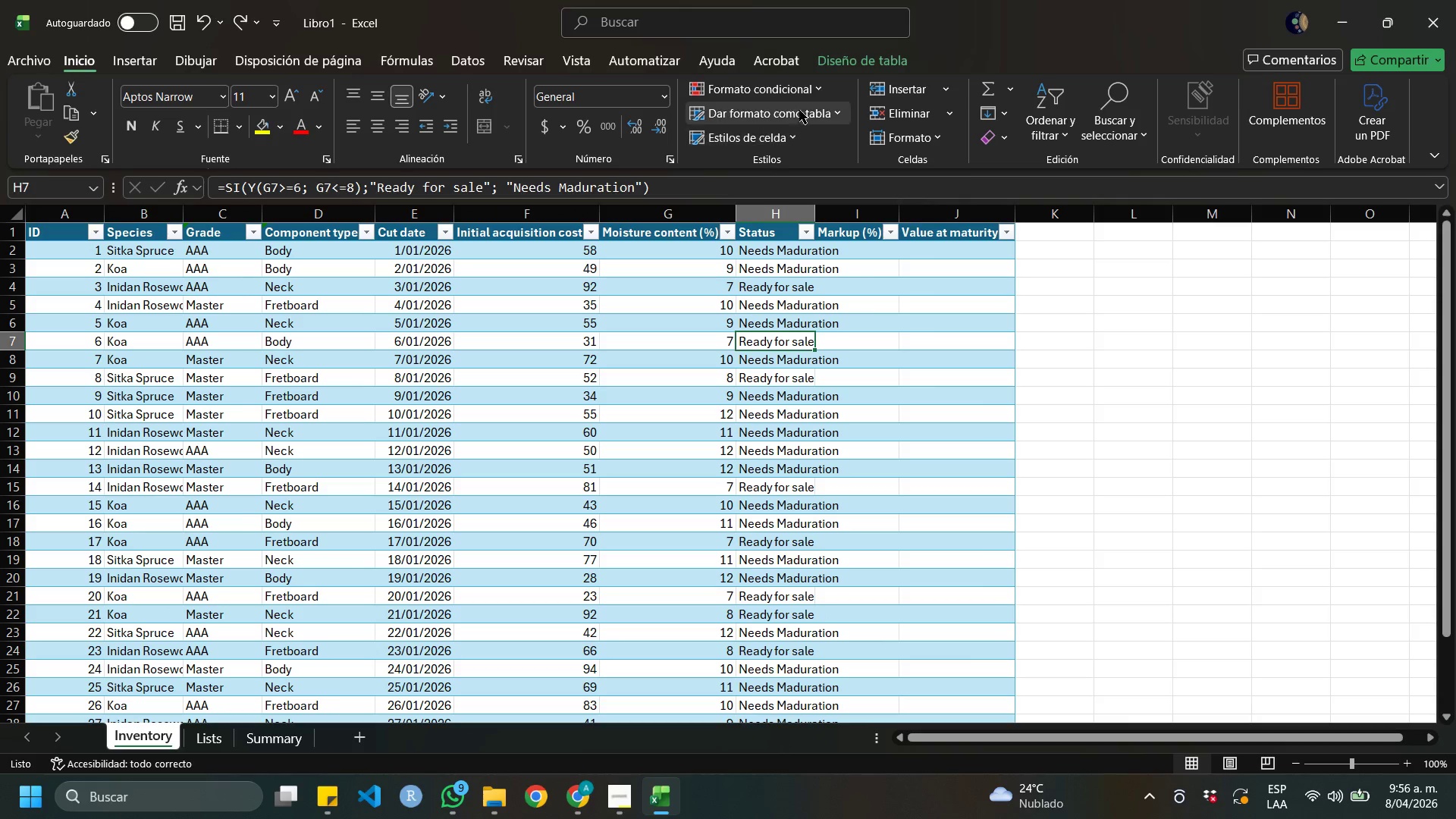 
left_click([779, 212])
 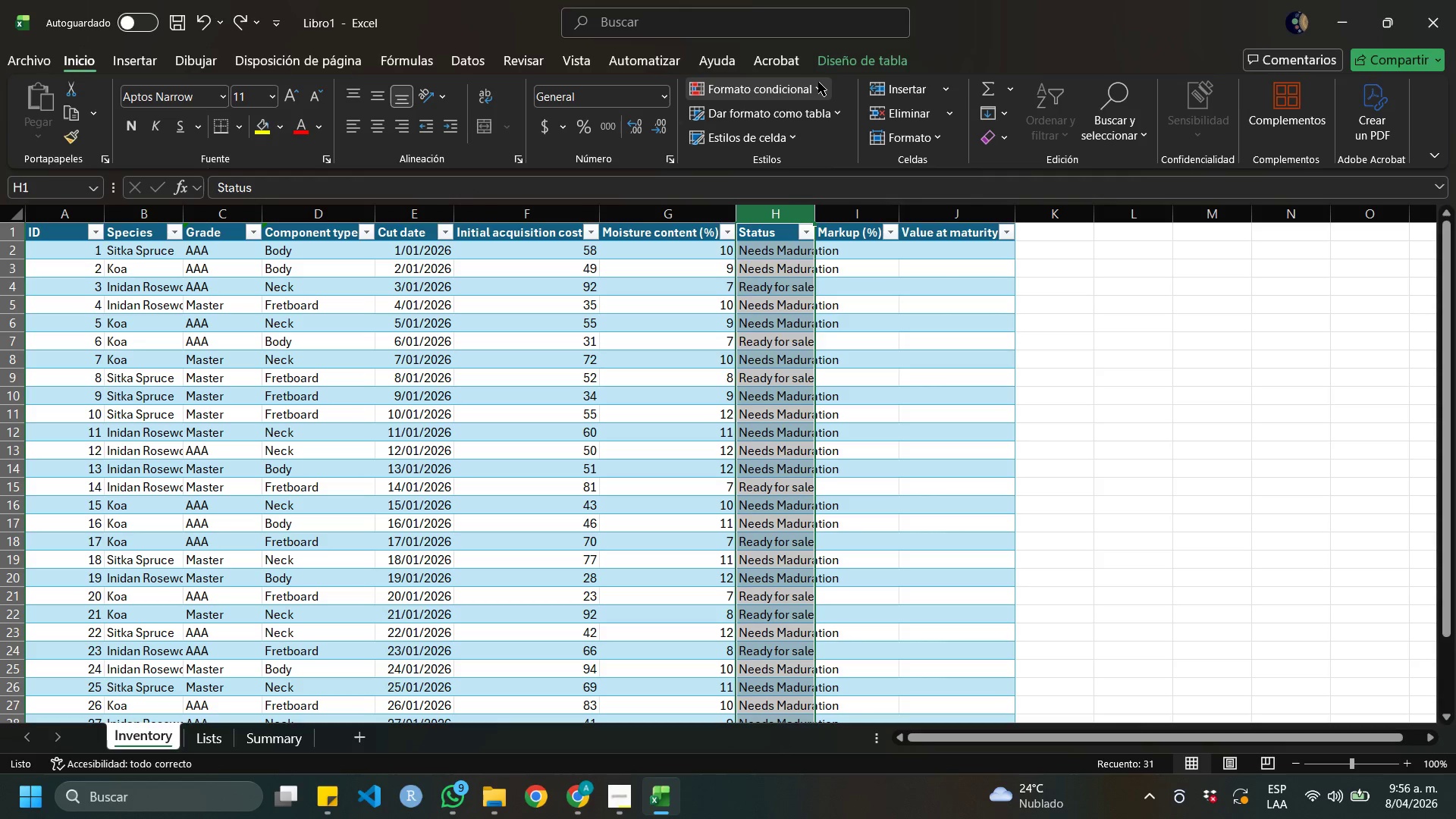 
left_click([817, 82])
 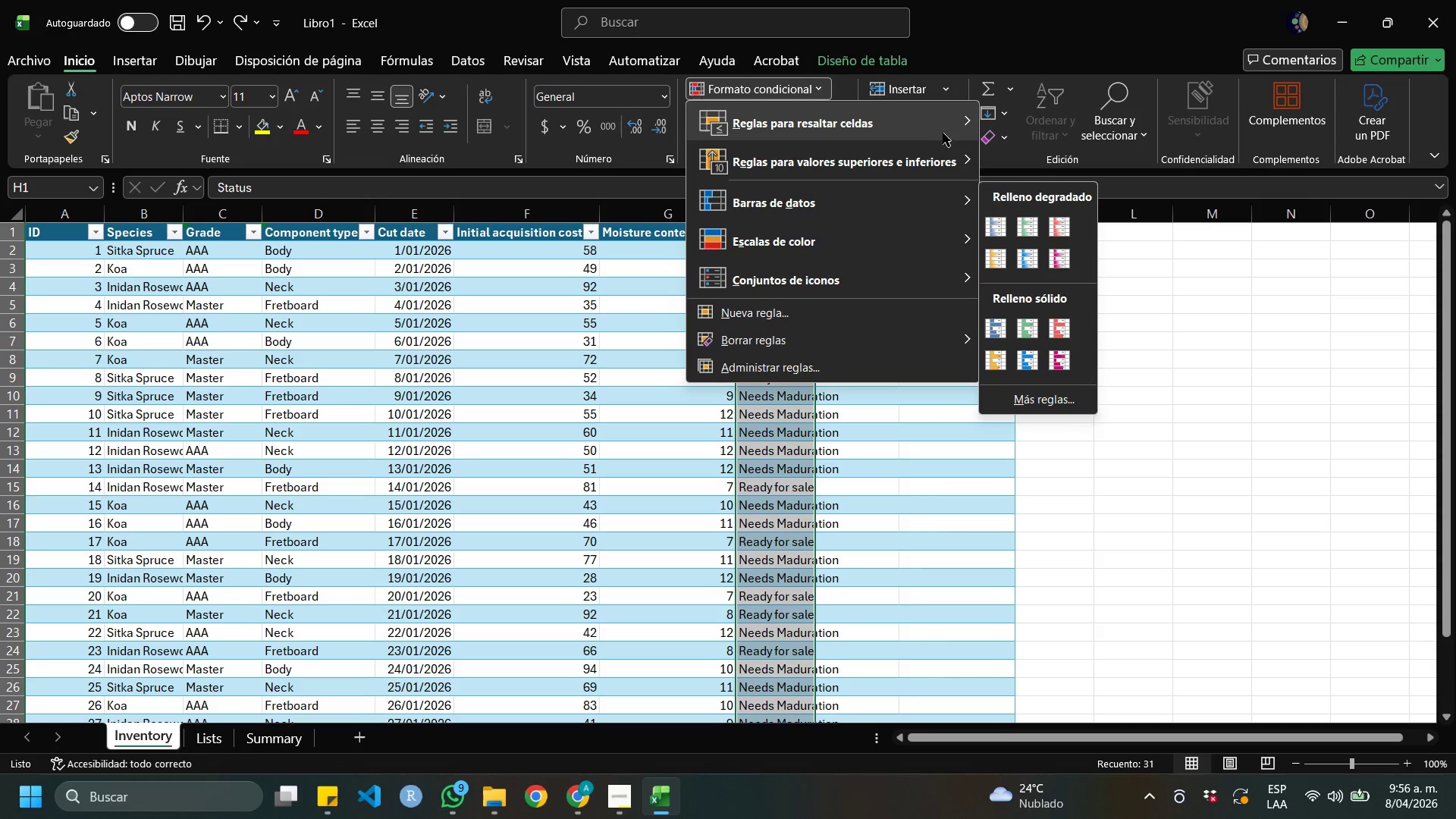 
left_click([958, 117])
 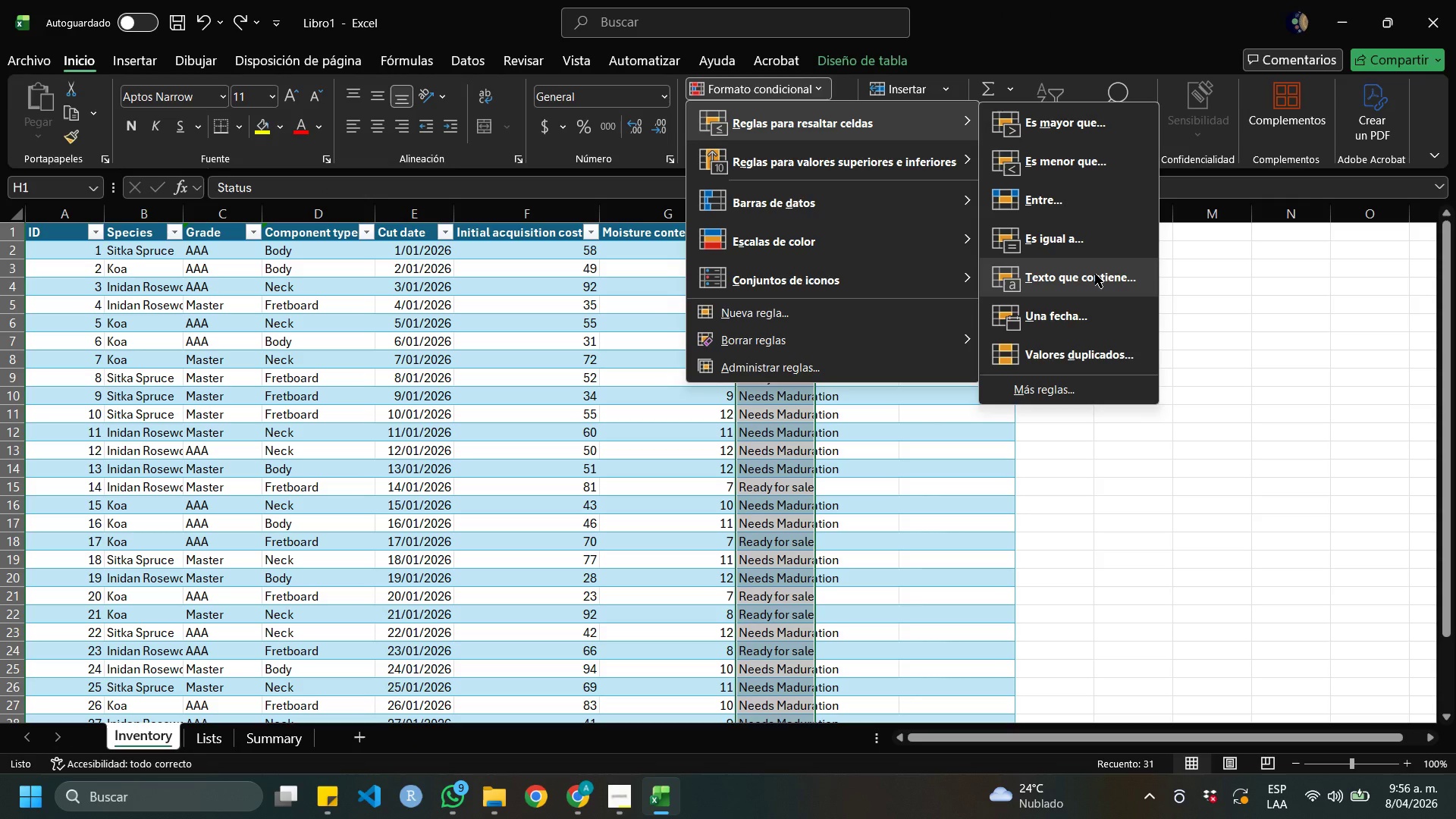 
left_click([1095, 274])
 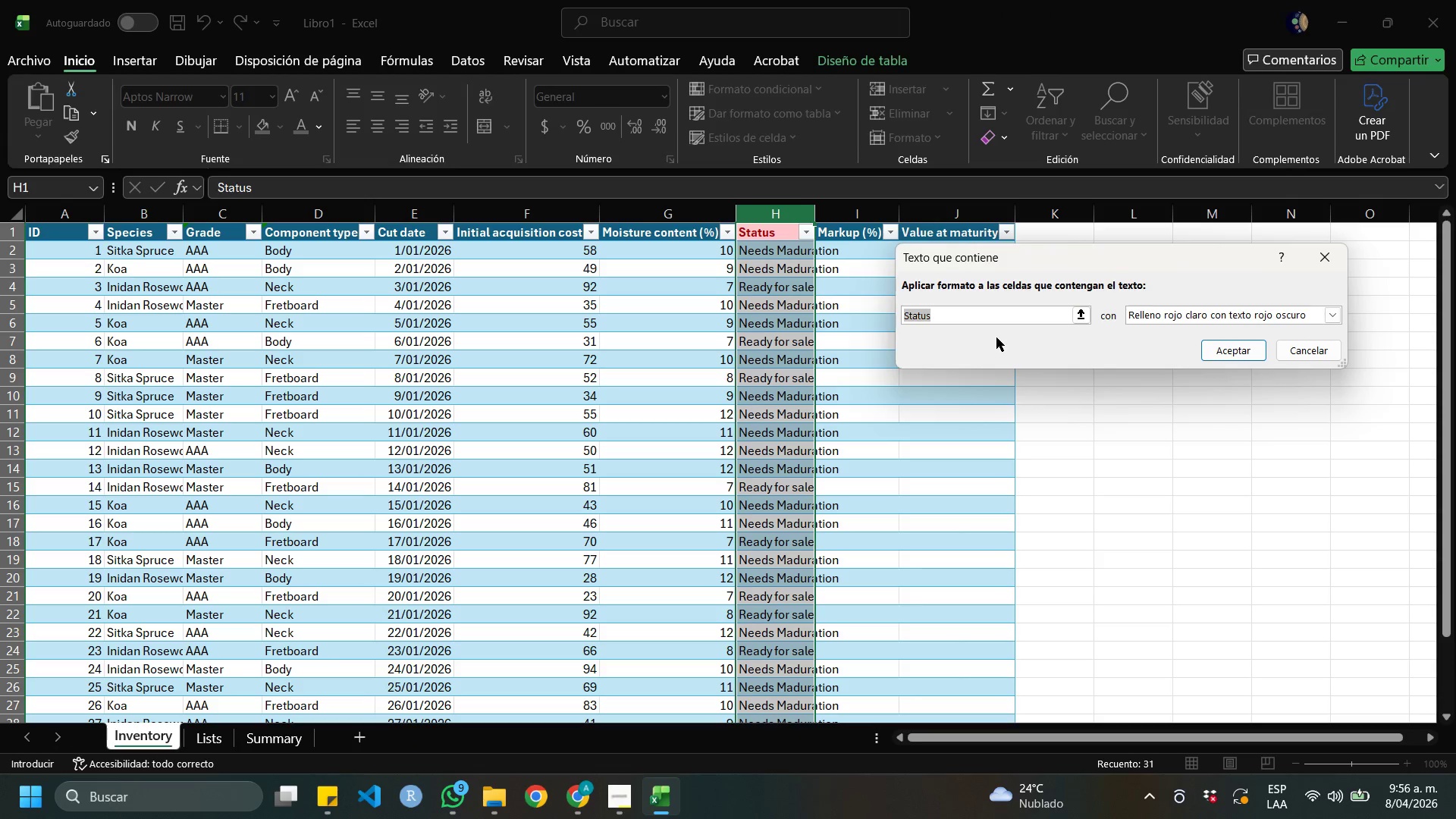 
type(Ready for sale)
 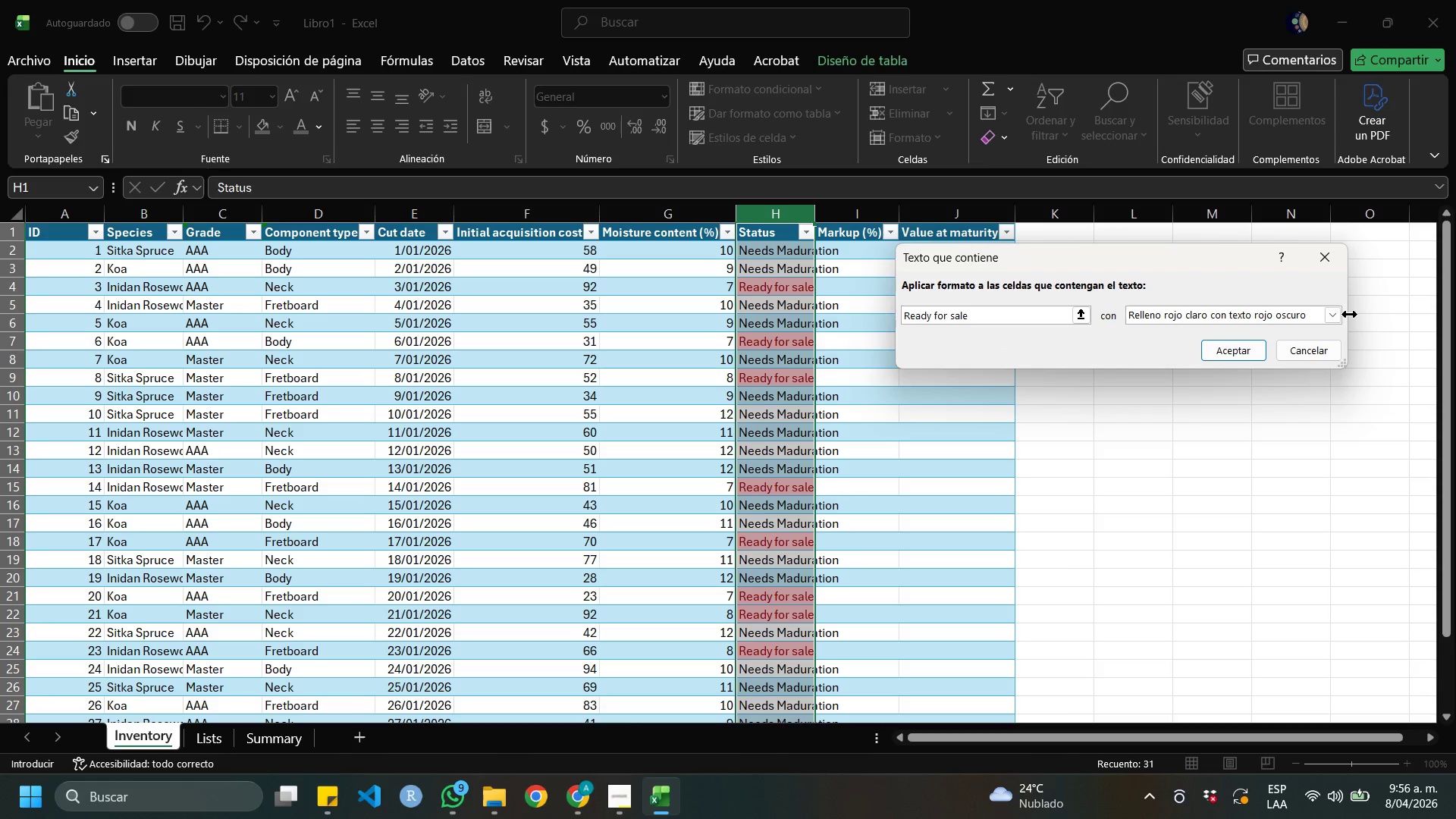 
left_click([1330, 309])
 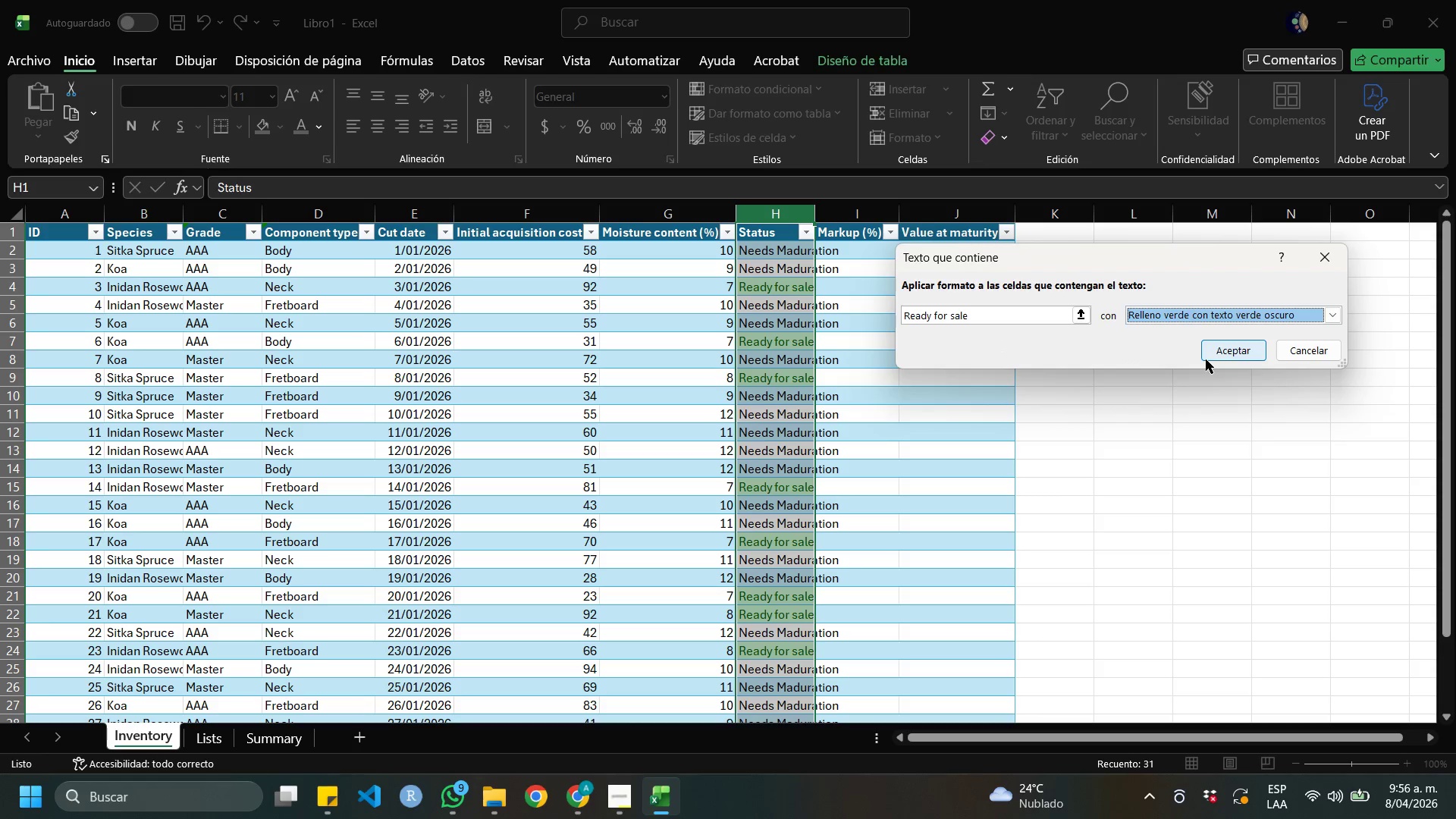 
left_click([1227, 351])
 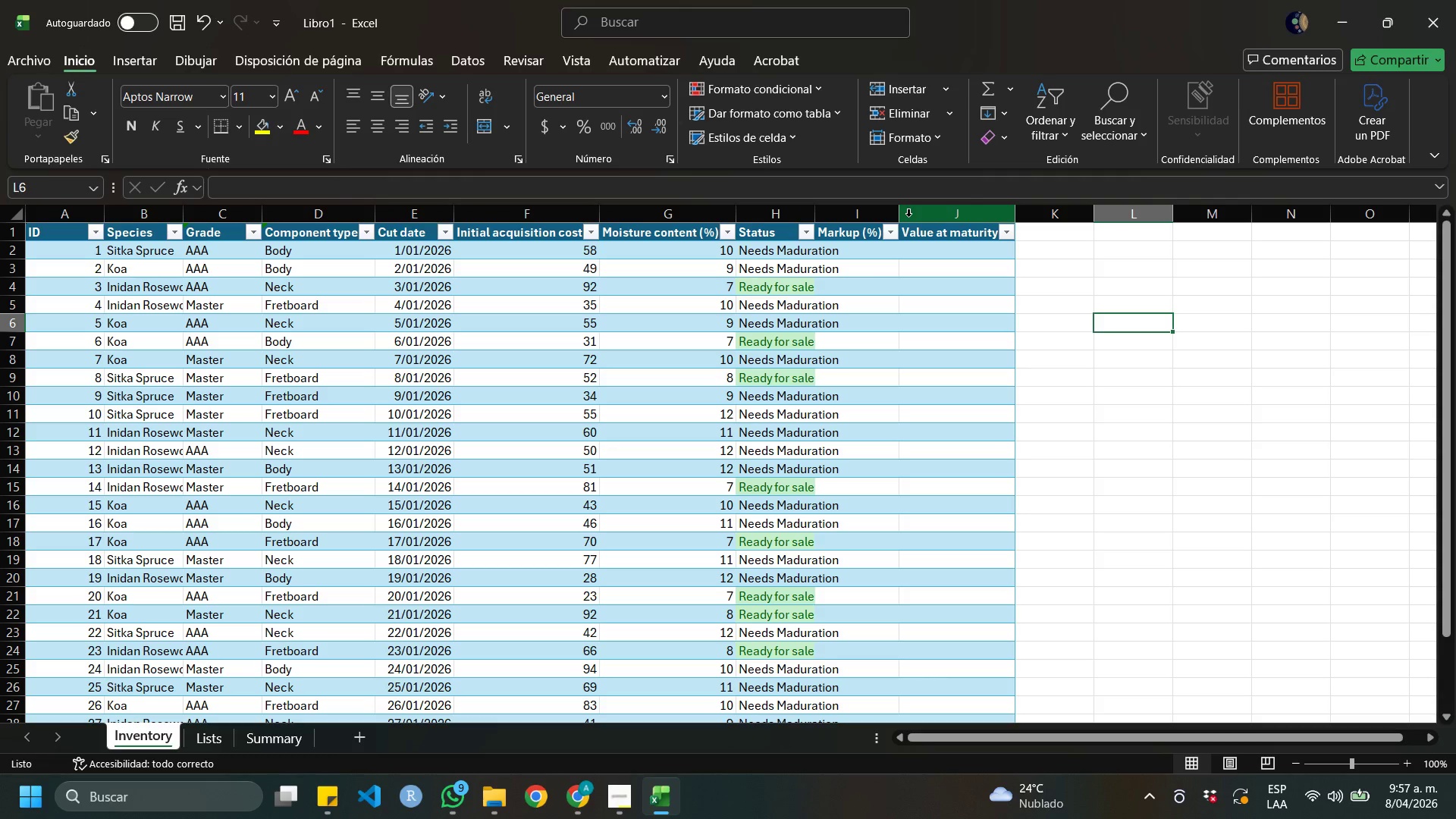 
wait(56.5)
 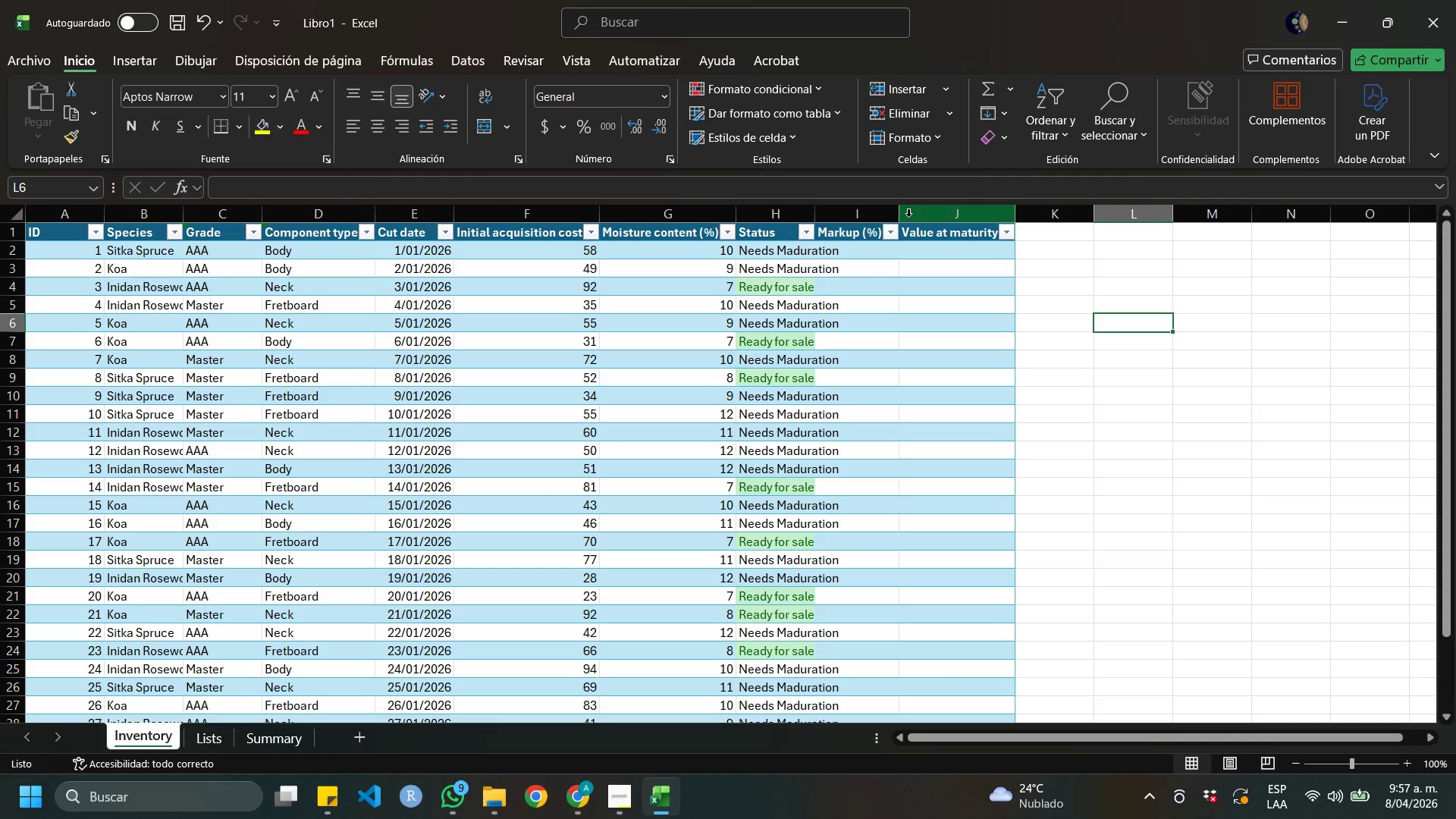 
left_click_drag(start_coordinate=[814, 214], to_coordinate=[855, 220])
 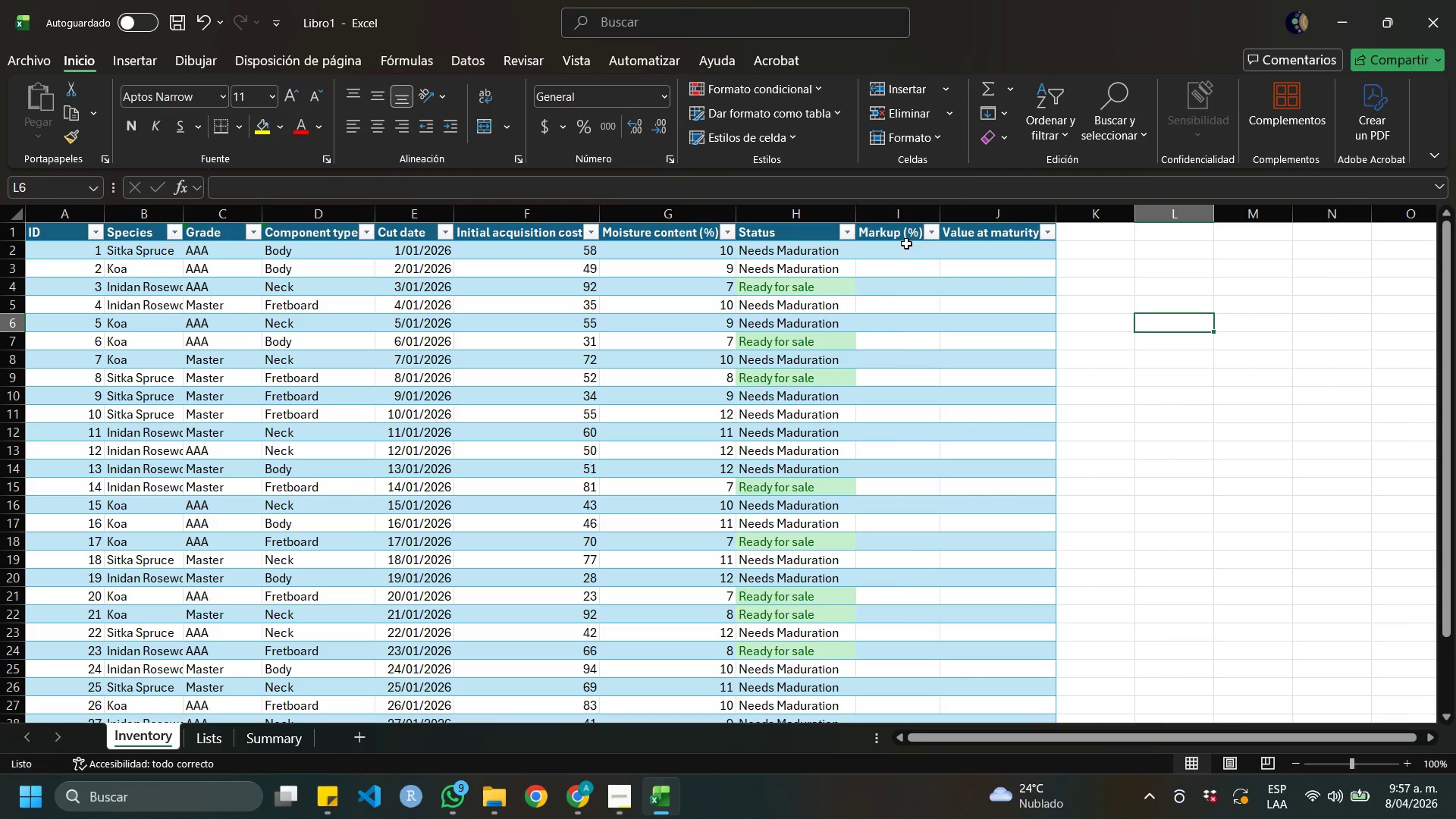 
left_click([906, 243])
 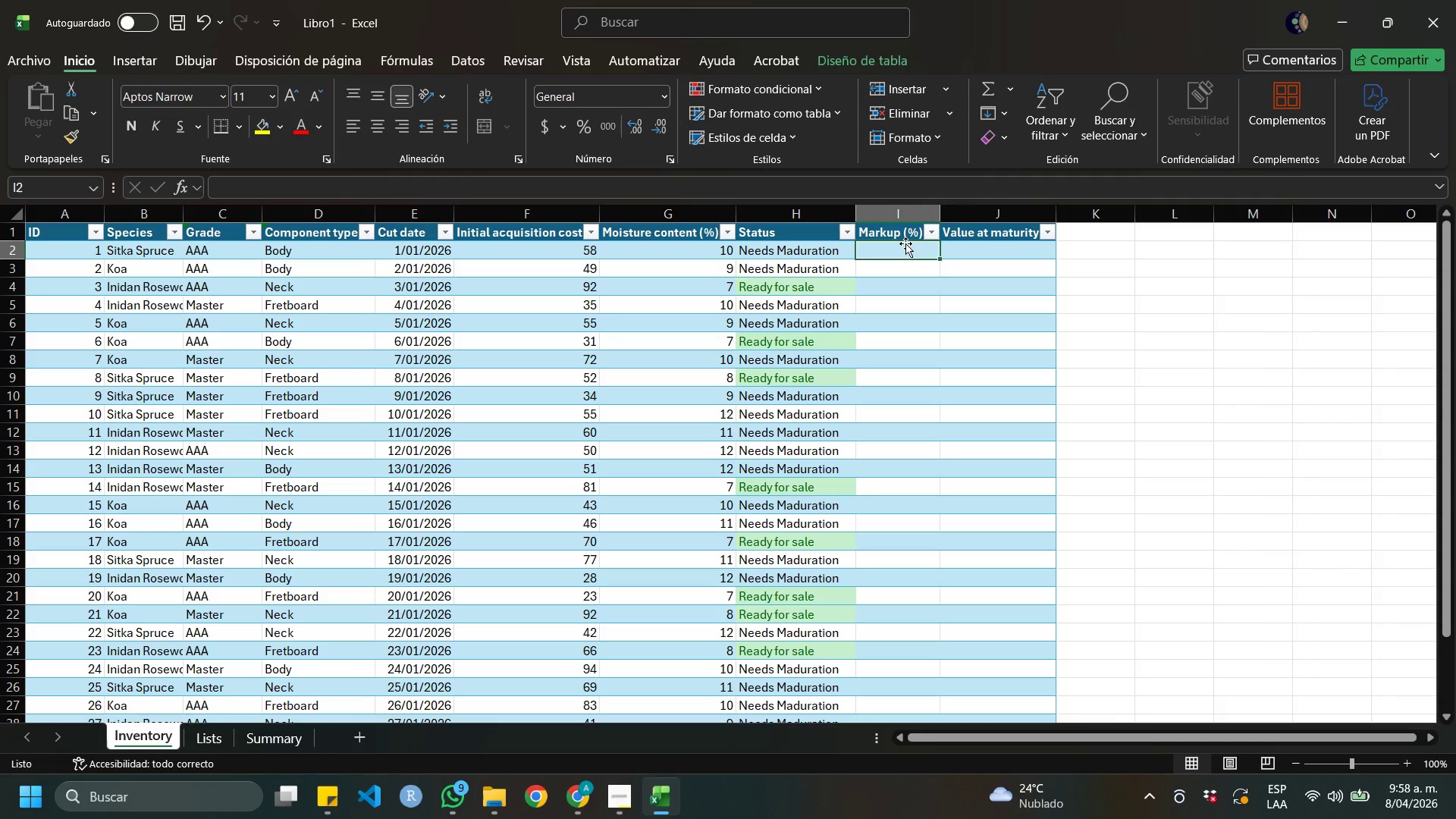 
wait(78.44)
 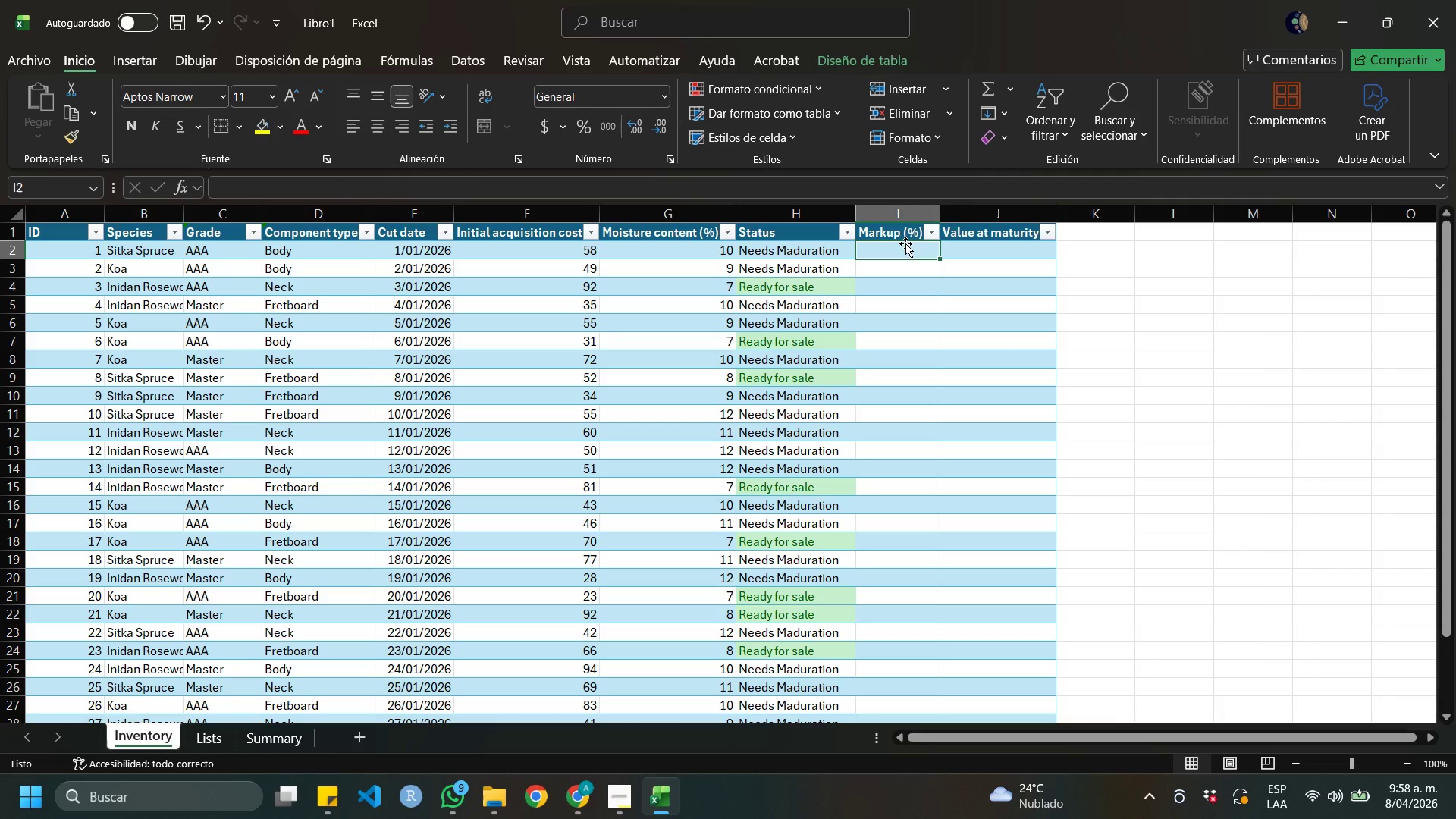 
key(Numpad2)
 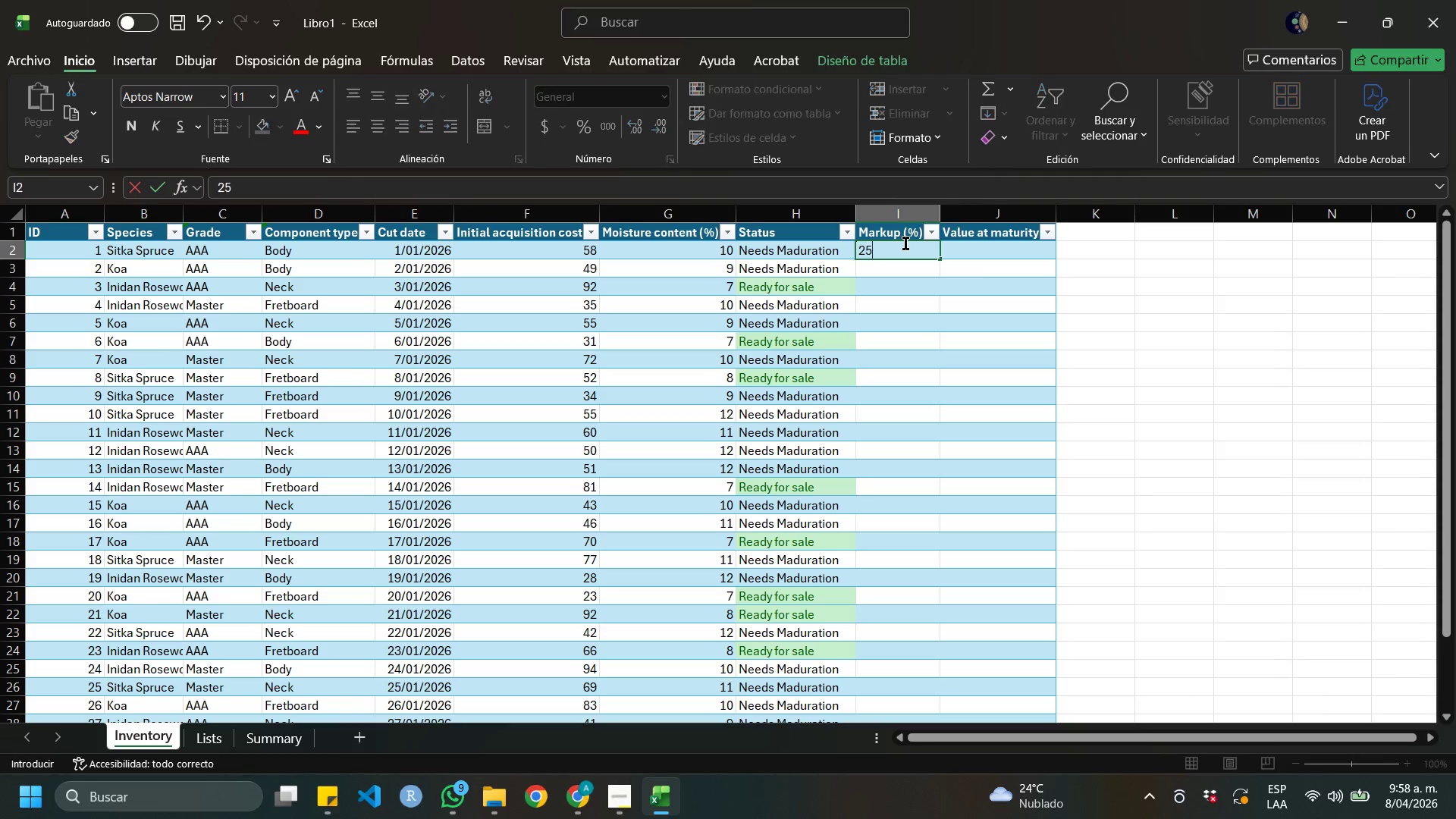 
key(Numpad5)
 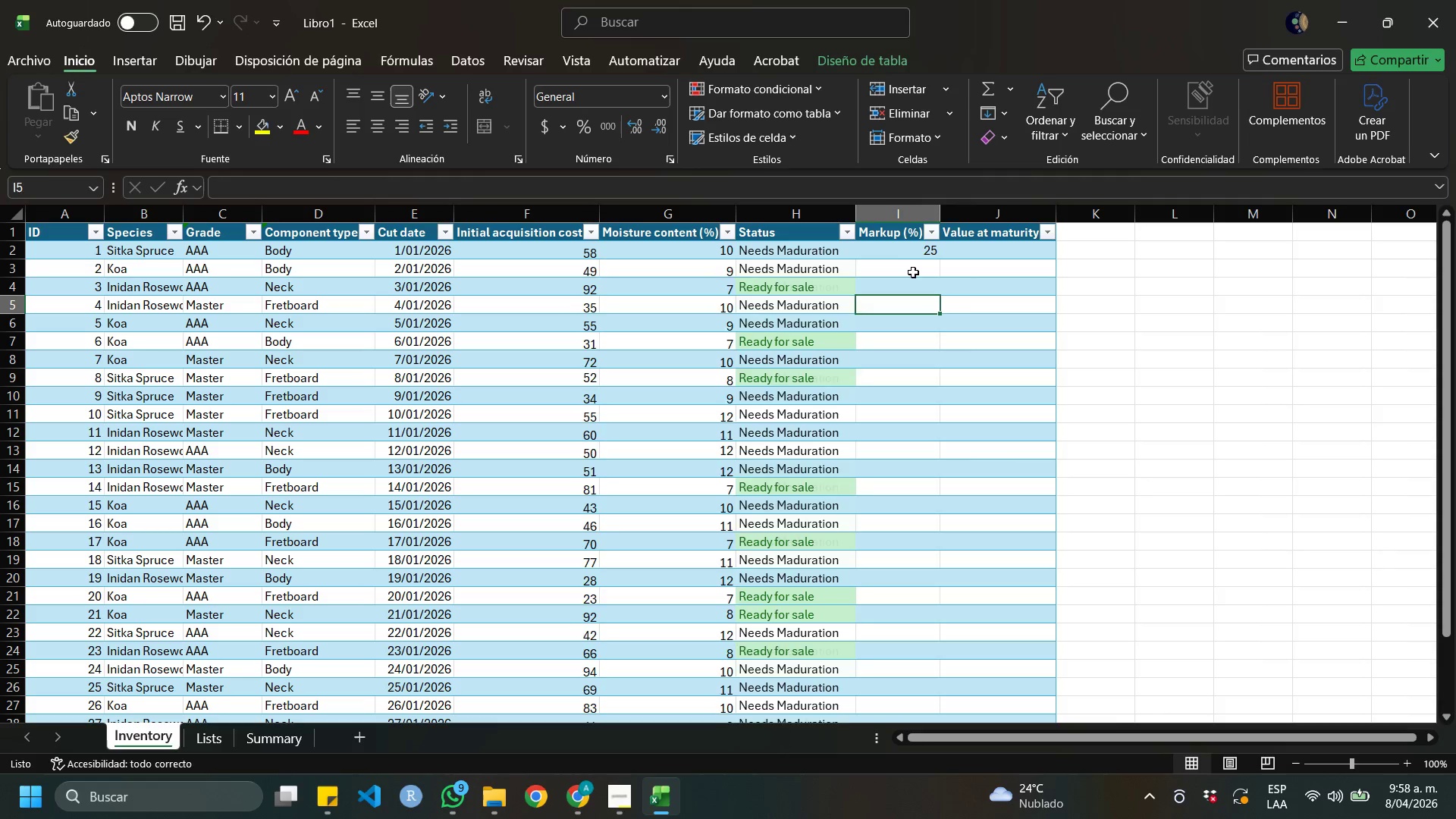 
left_click([919, 249])
 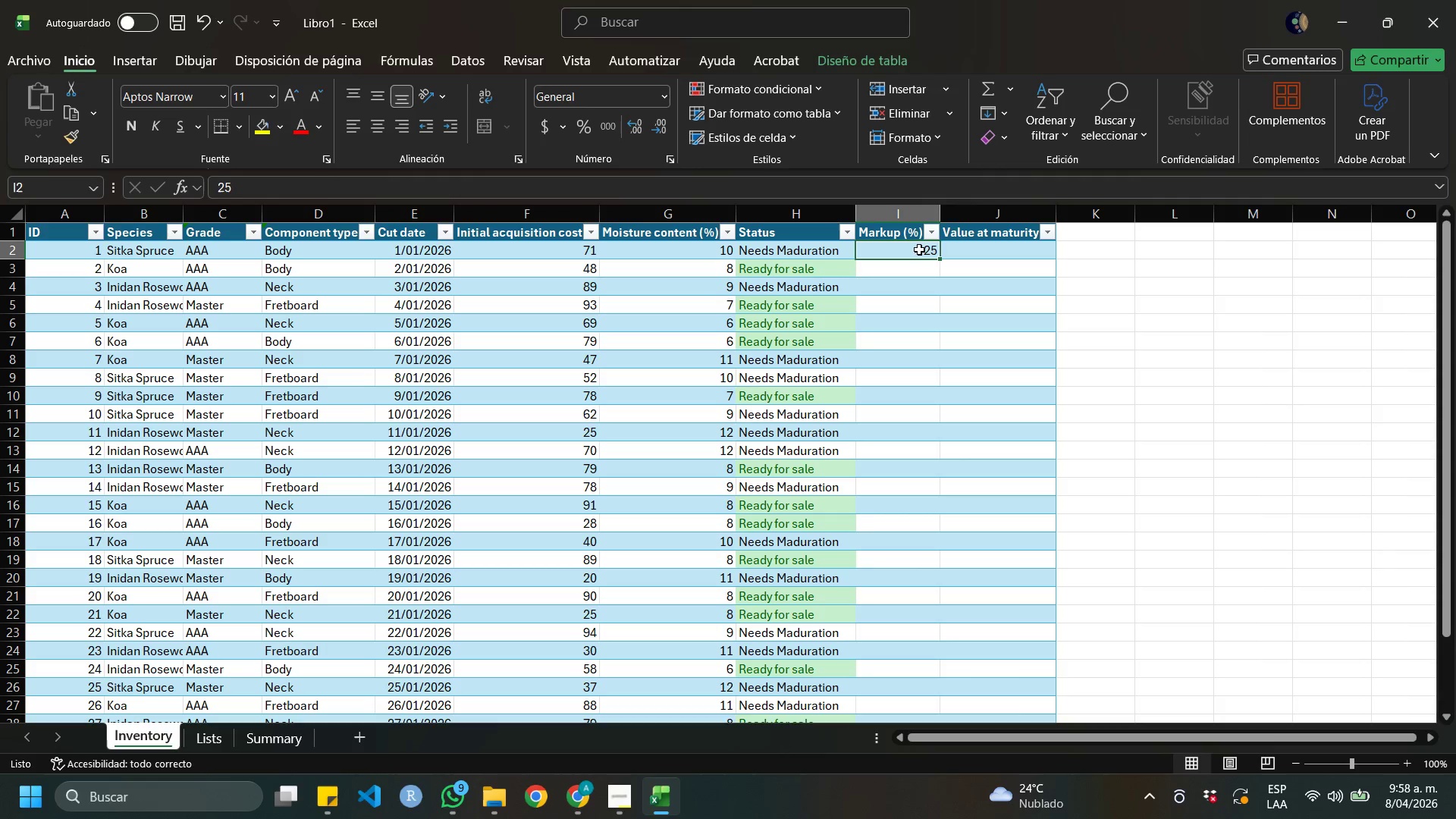 
key(Delete)
 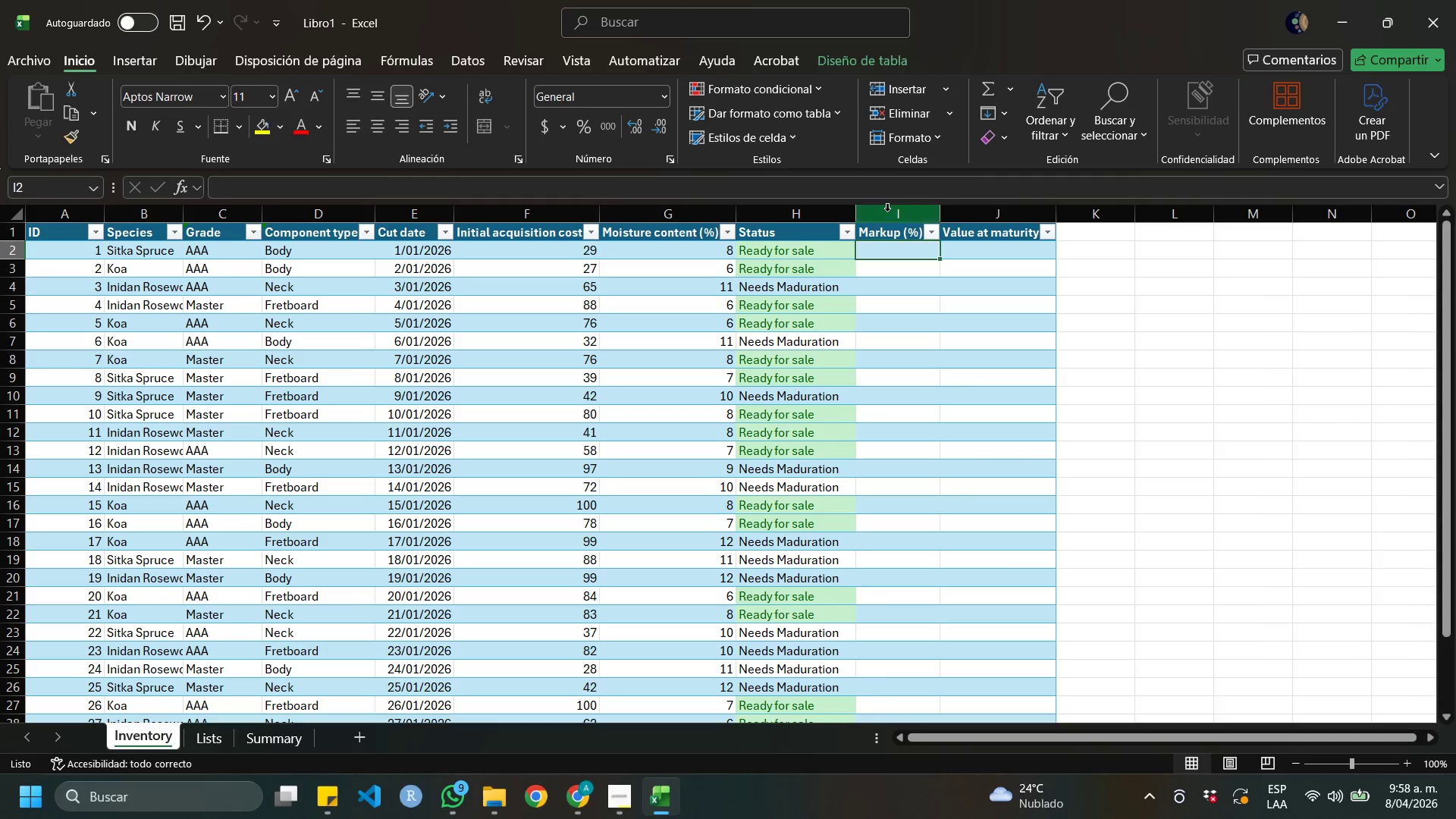 
left_click([887, 211])
 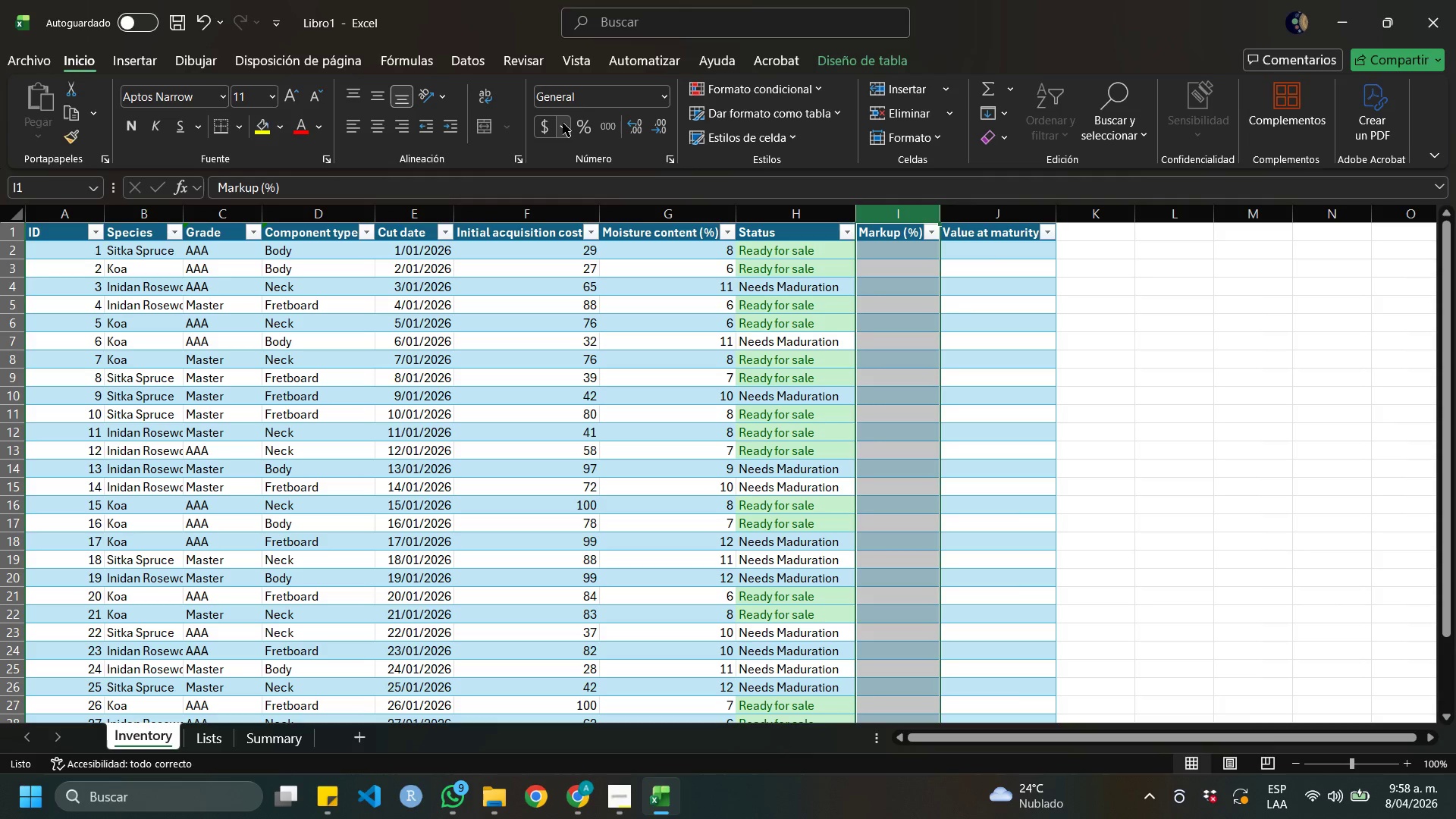 
left_click([544, 129])
 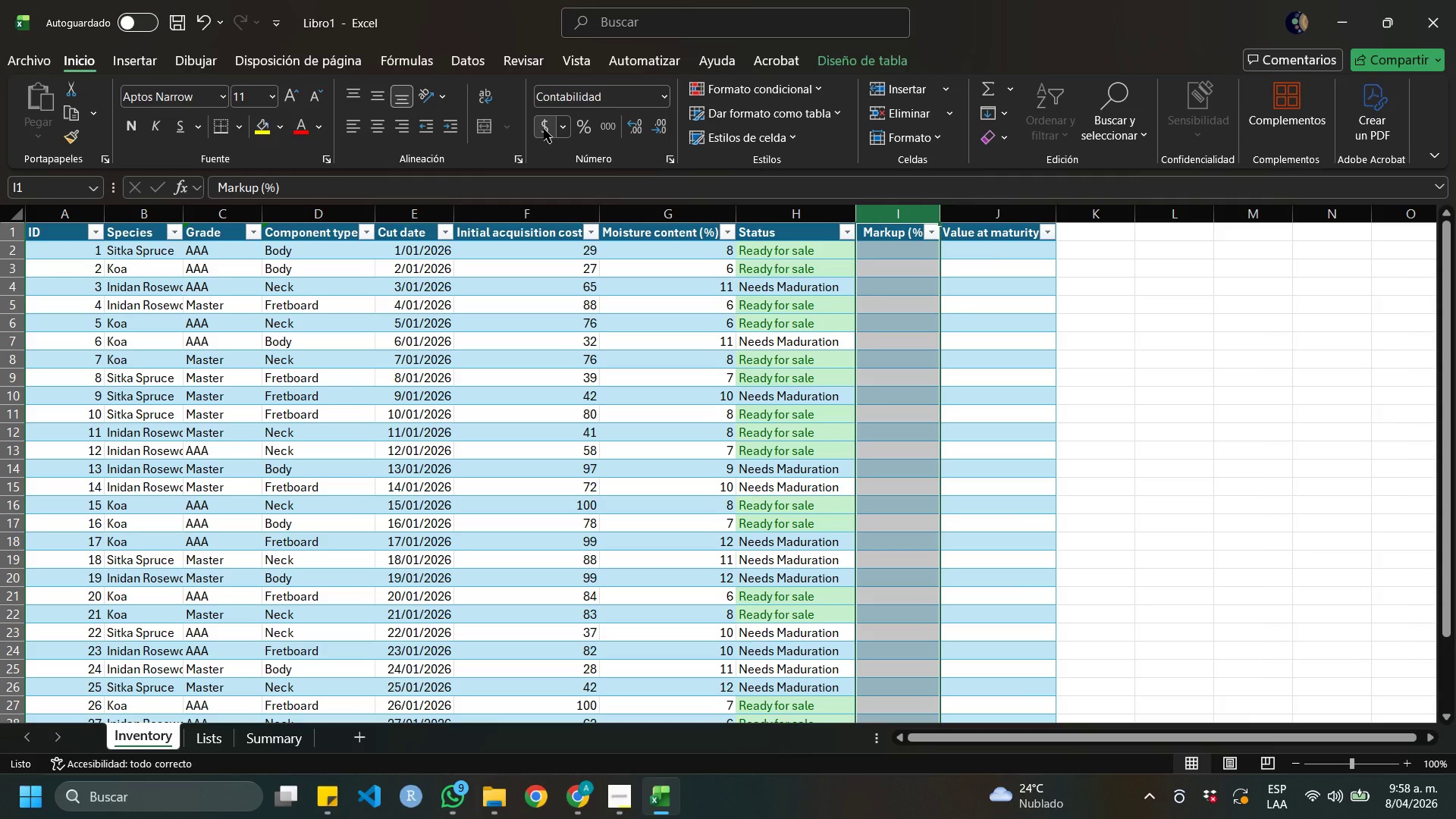 
left_click([544, 129])
 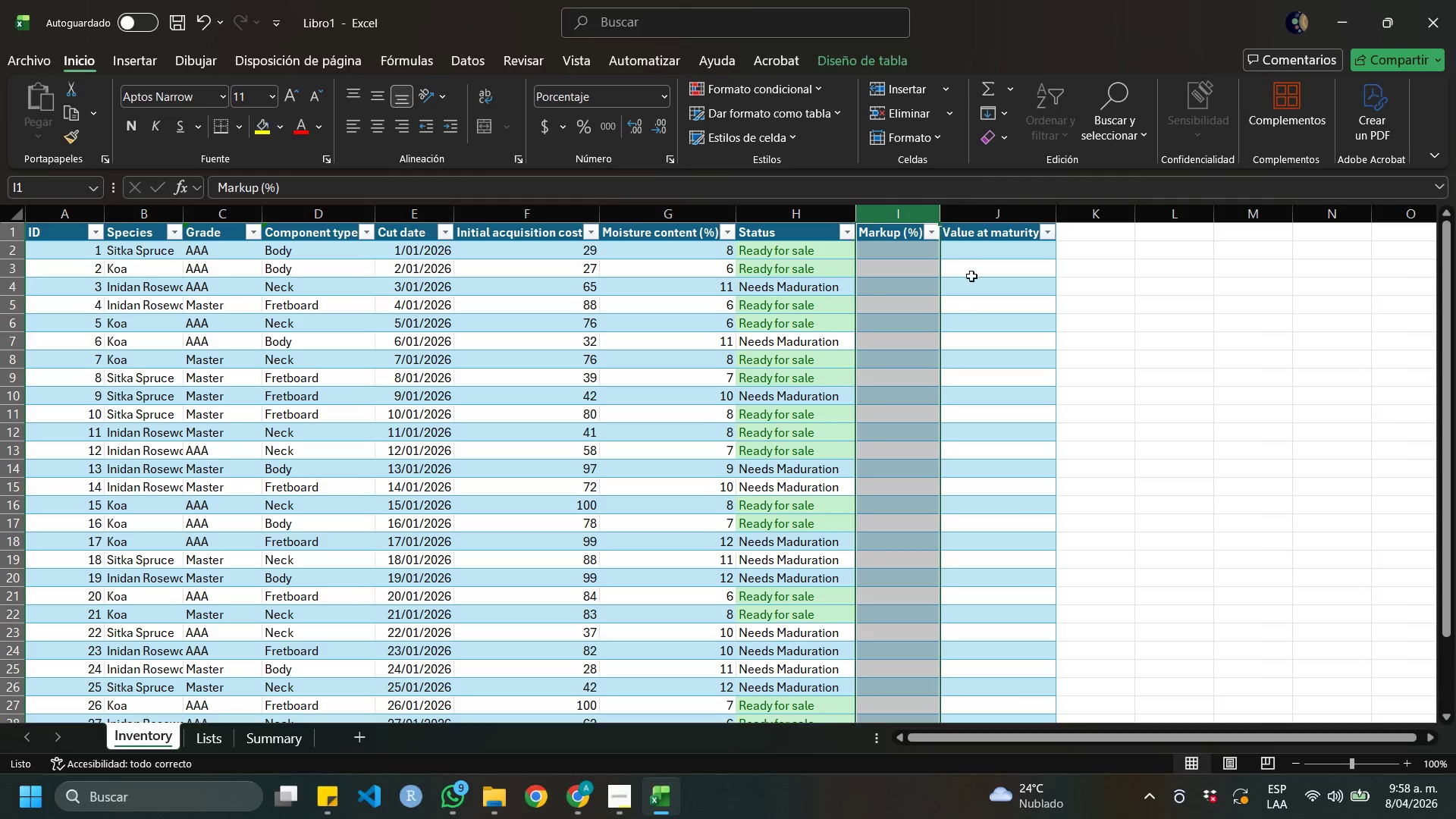 
left_click([905, 246])
 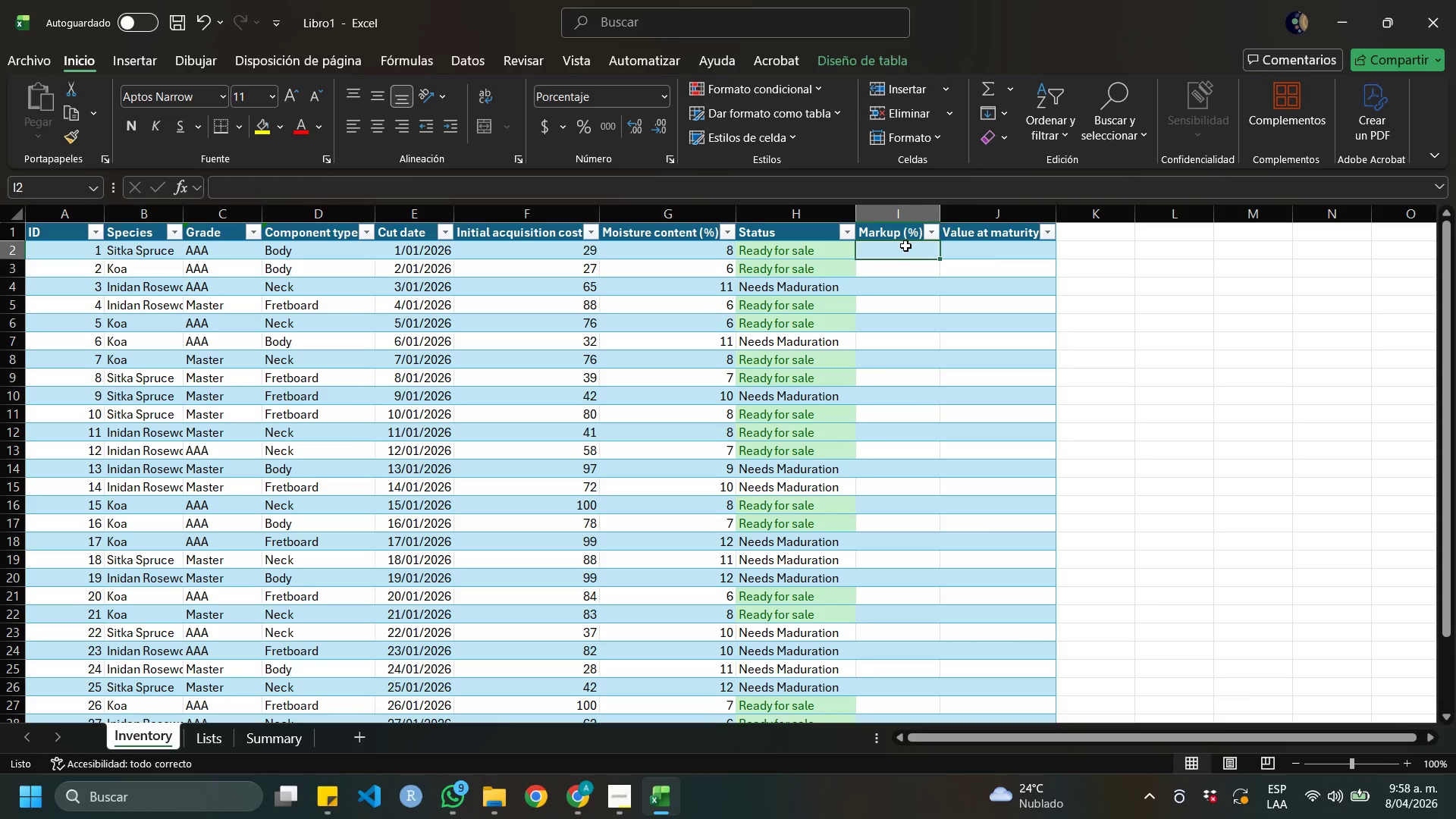 
hold_key(key=Numpad2, duration=20.94)
 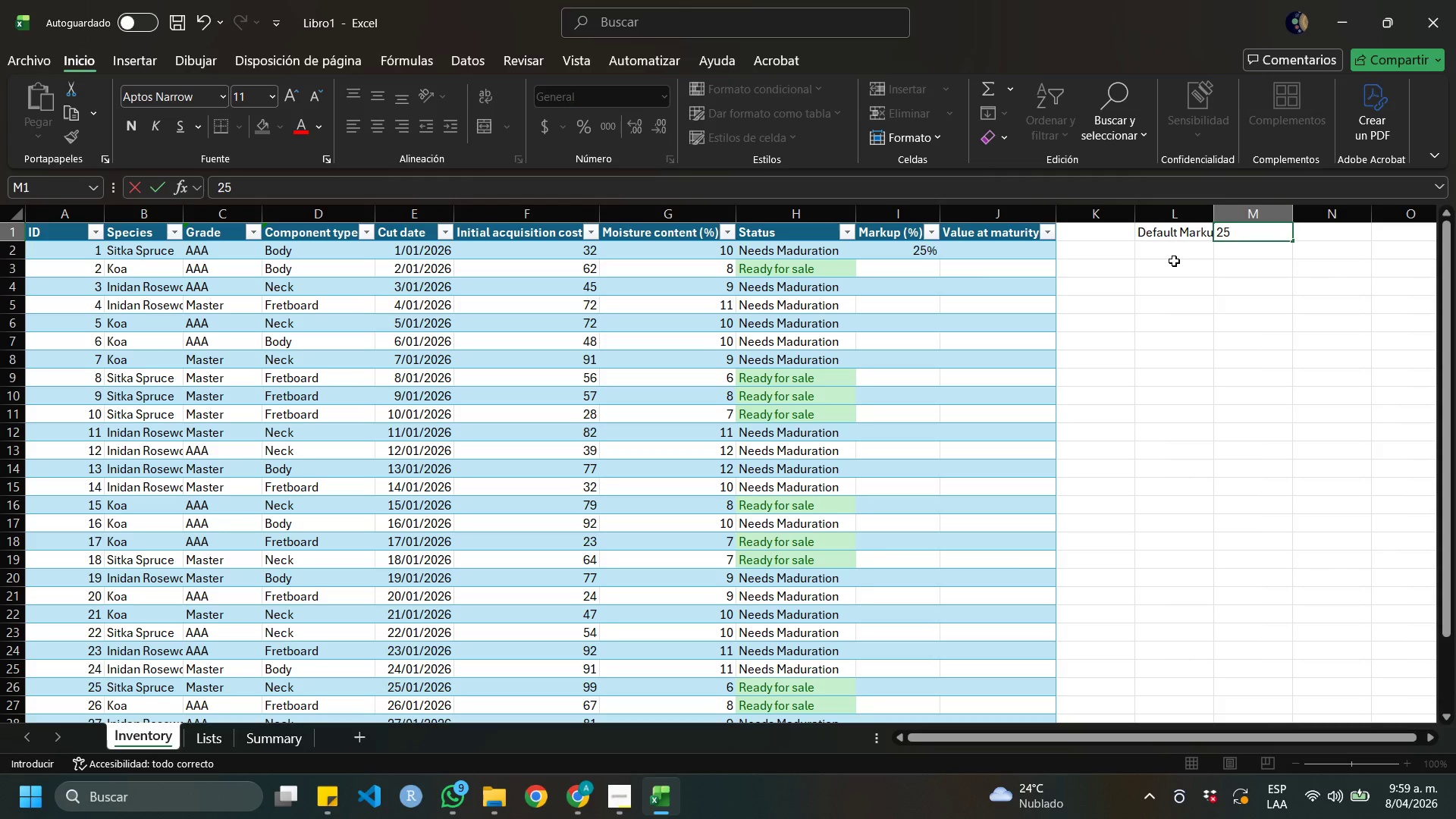 
key(Numpad5)
 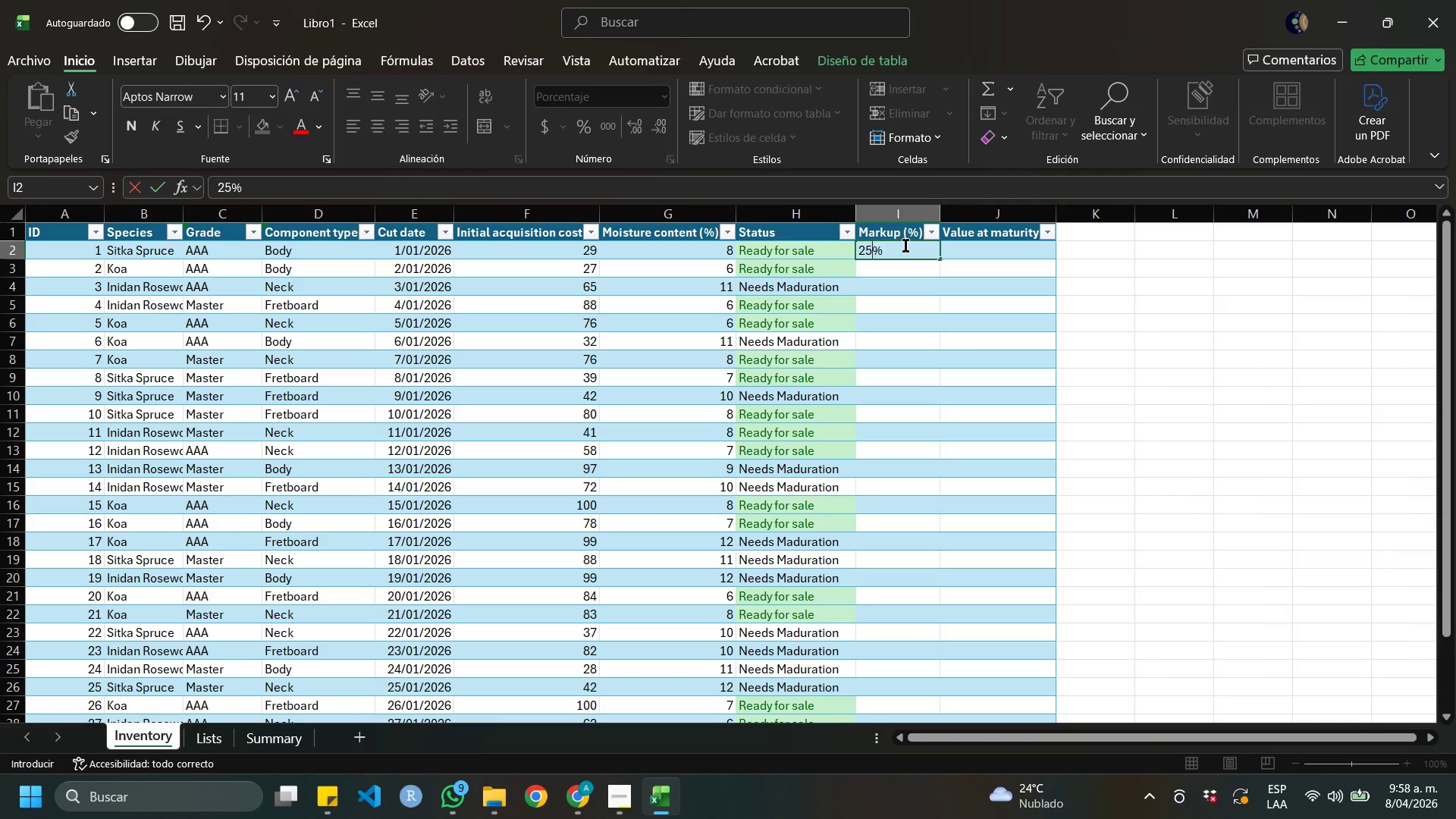 
key(Enter)
 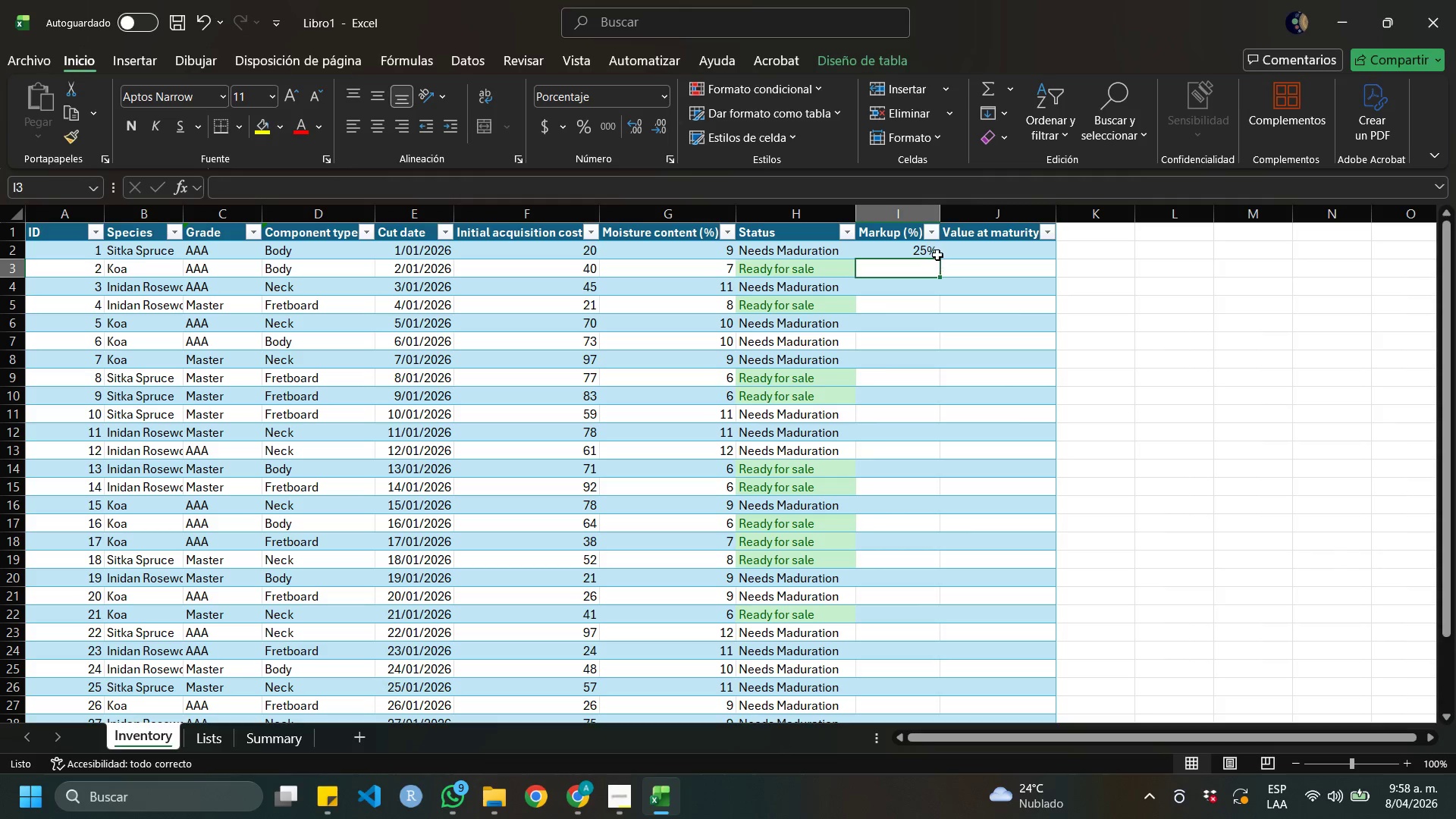 
scroll: coordinate [1040, 238], scroll_direction: up, amount: 1.0
 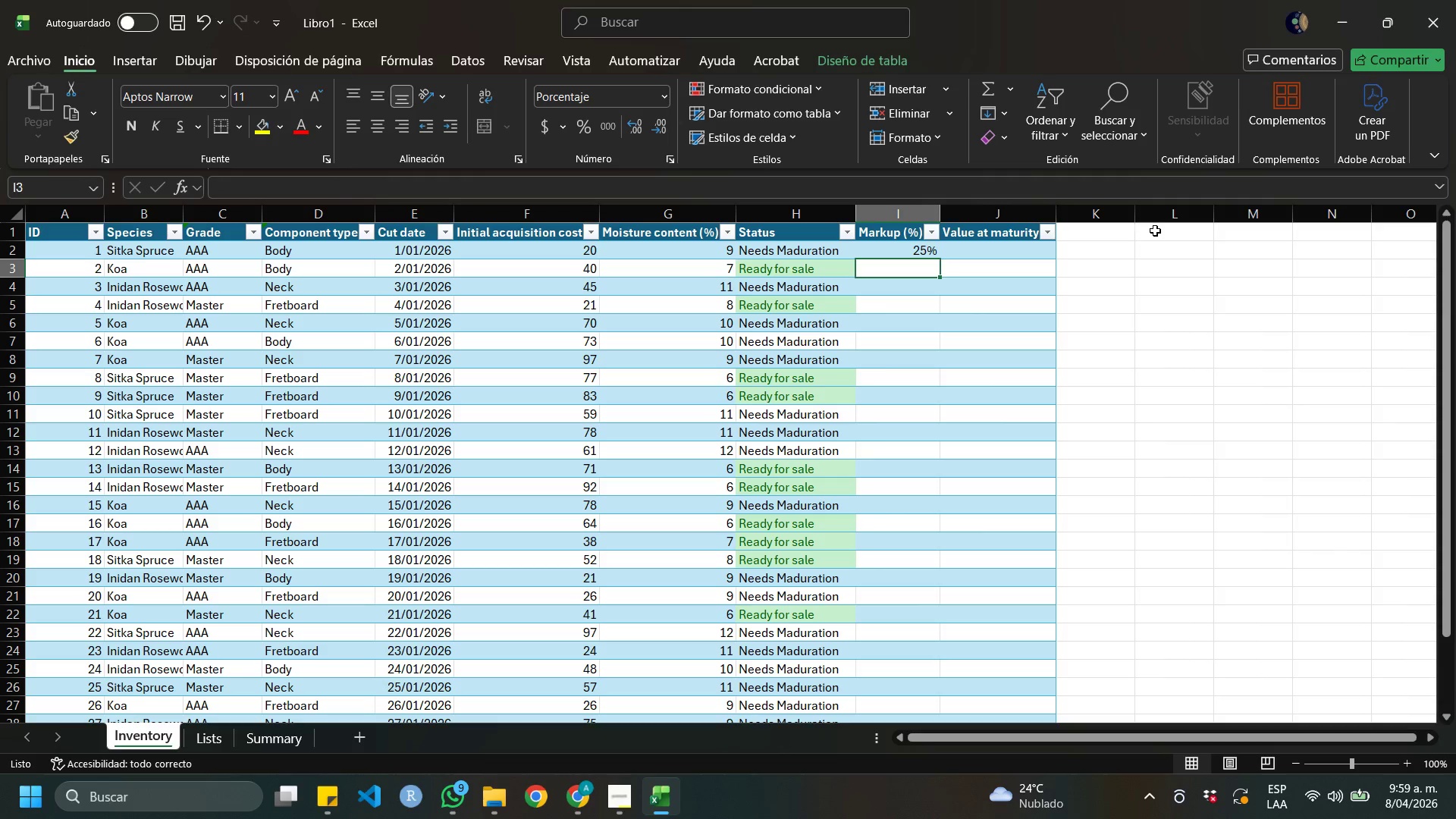 
left_click([1156, 231])
 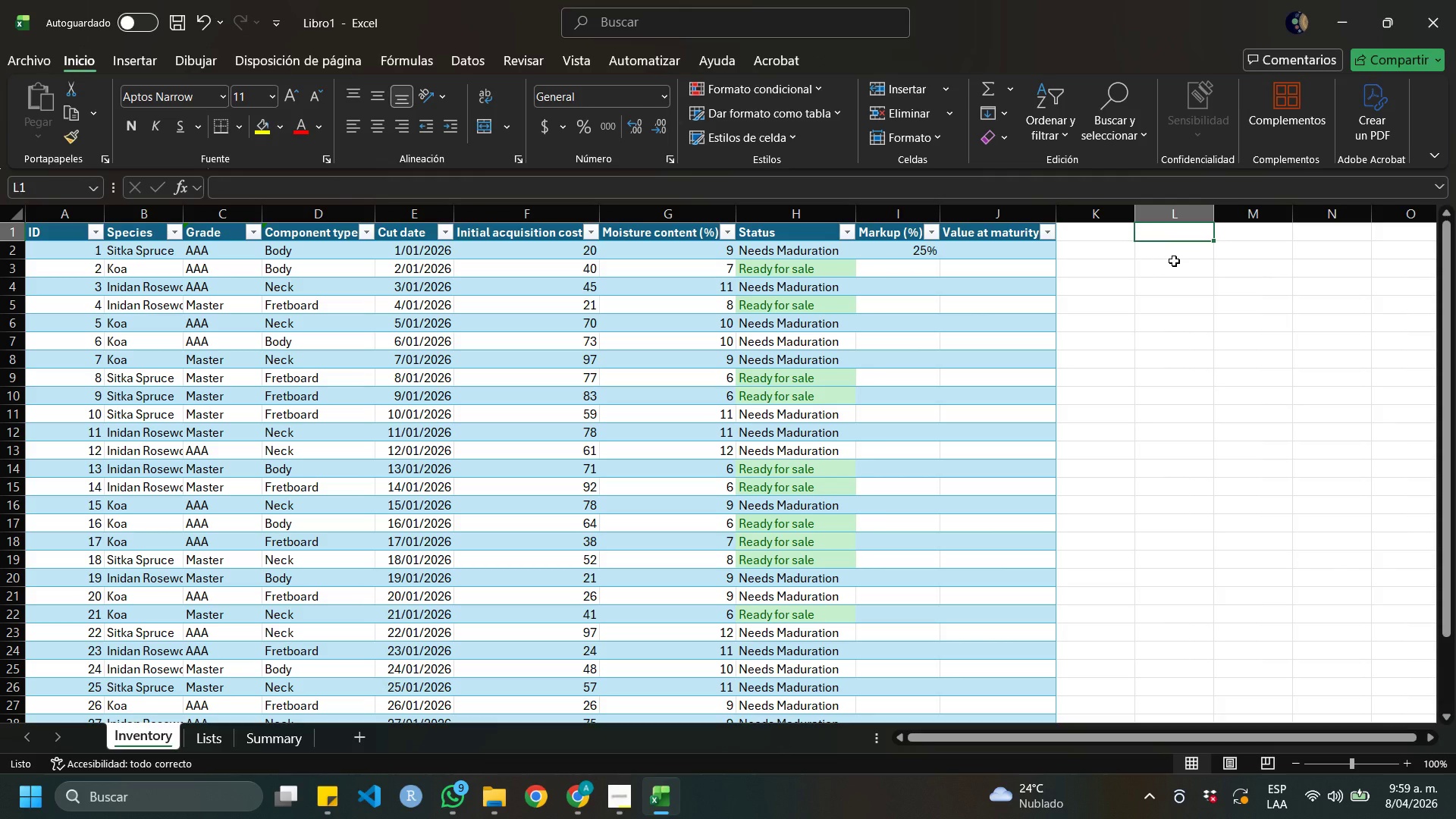 
type(Default Markup)
 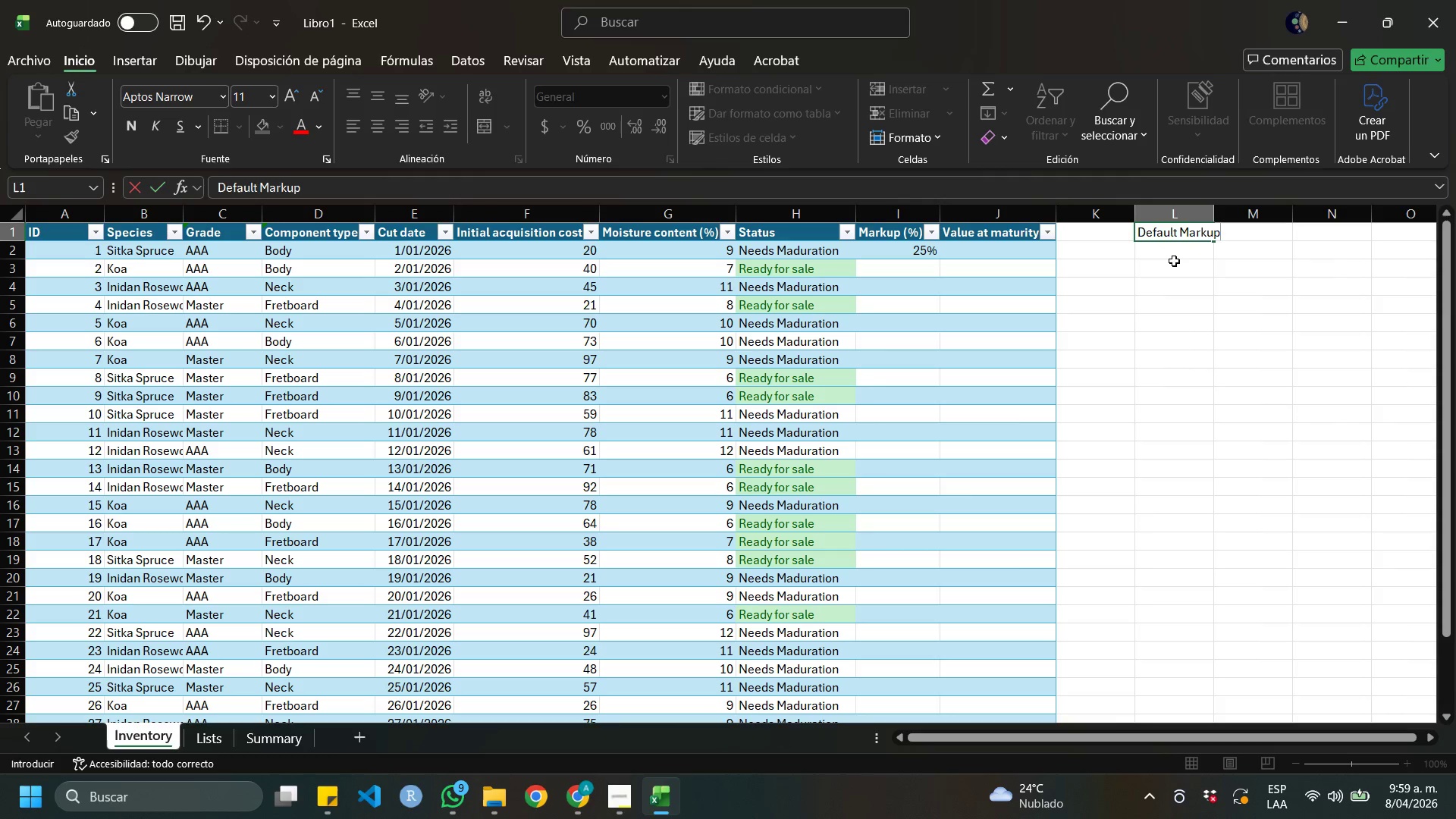 
key(ArrowRight)
 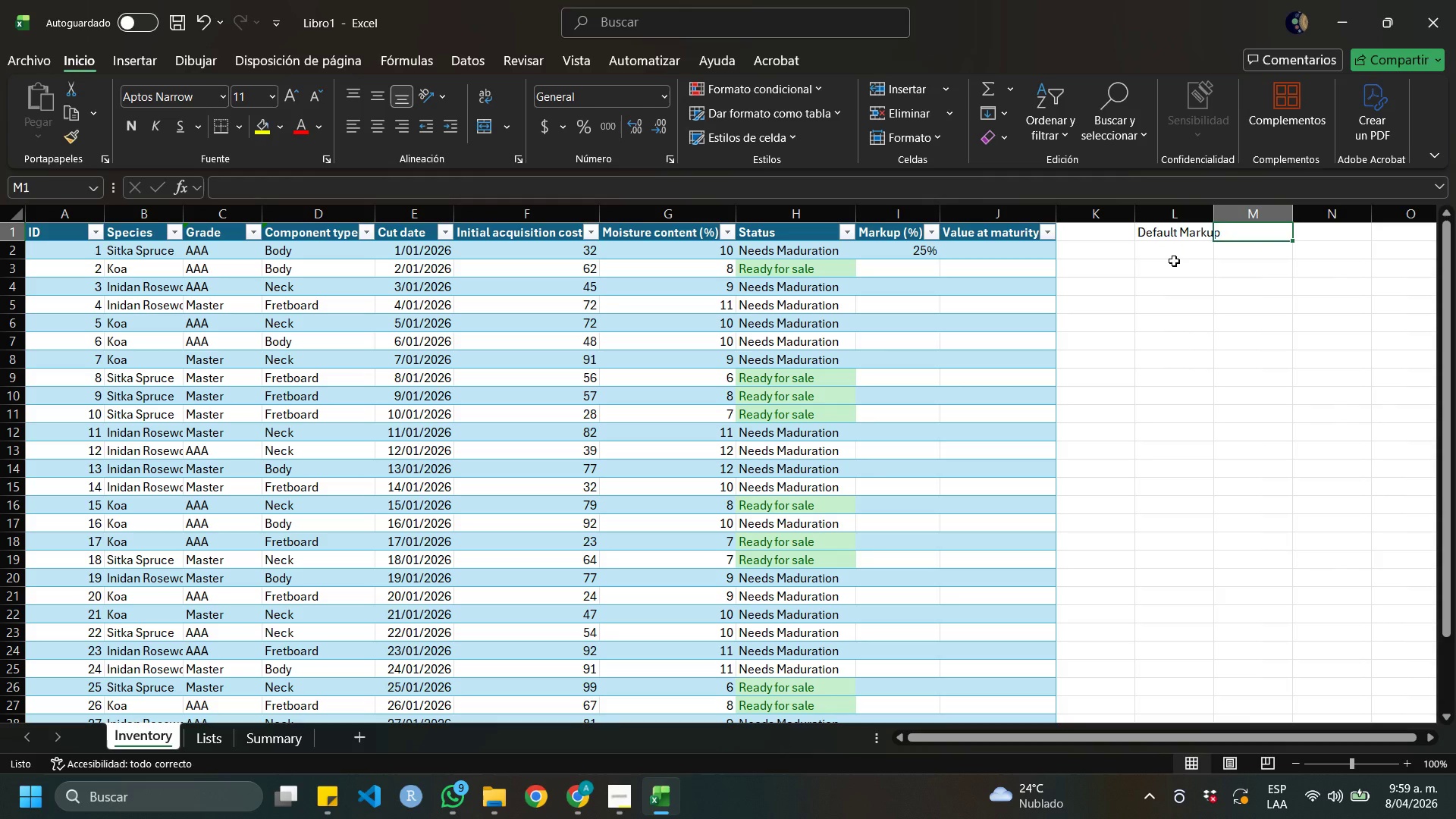 
key(Enter)
 